 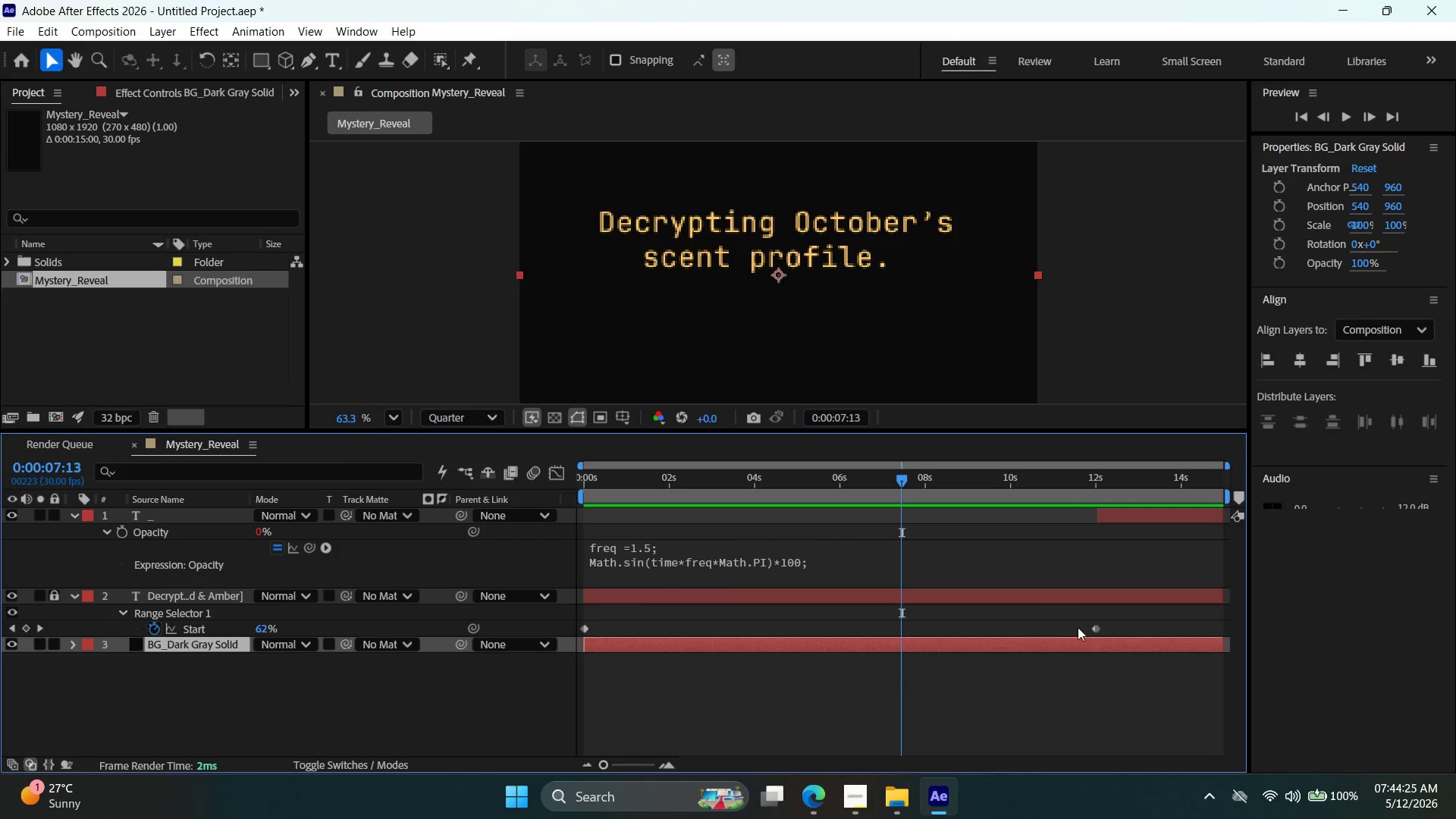 
left_click_drag(start_coordinate=[1094, 626], to_coordinate=[1012, 621])
 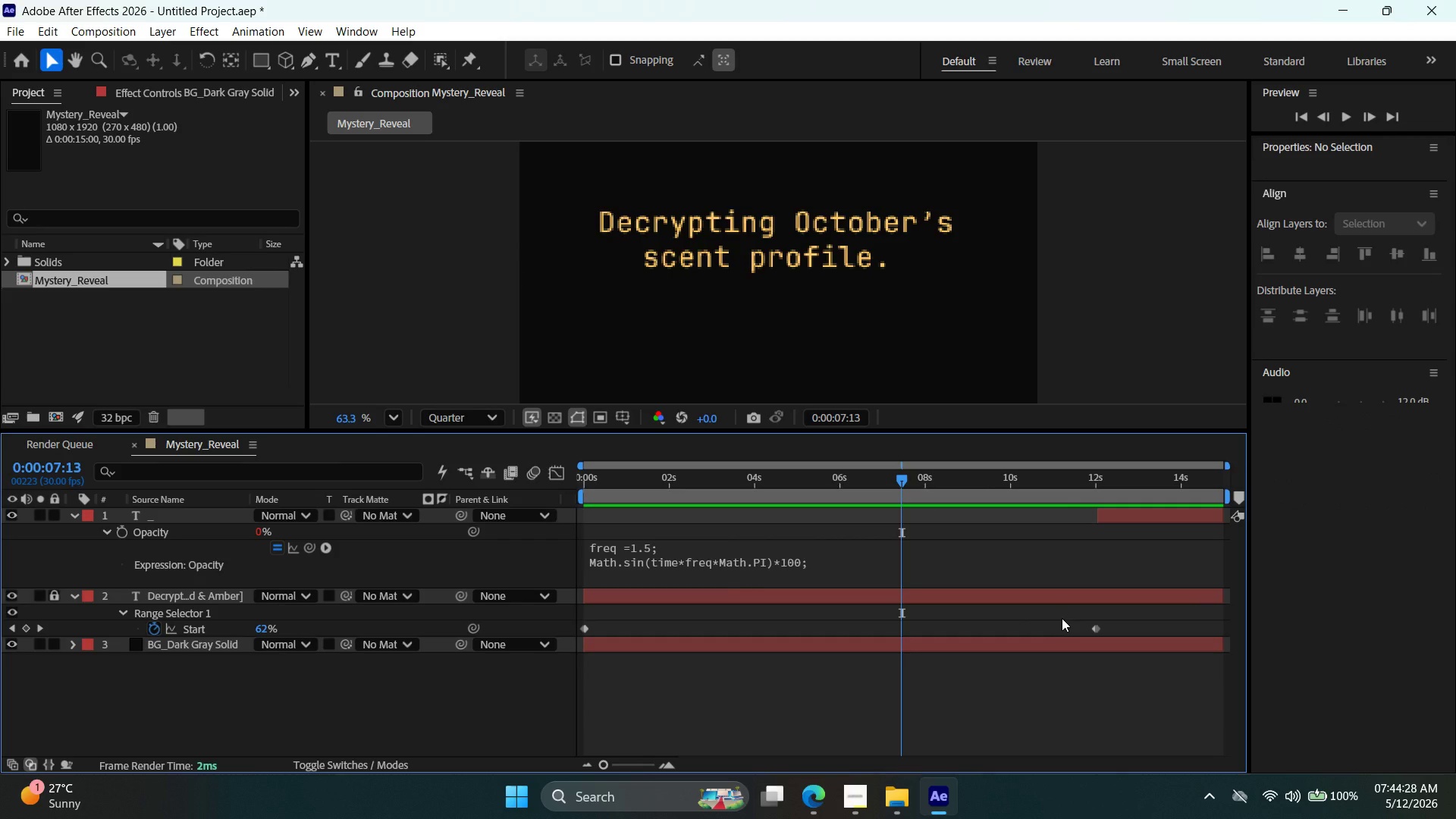 
left_click([1062, 618])
 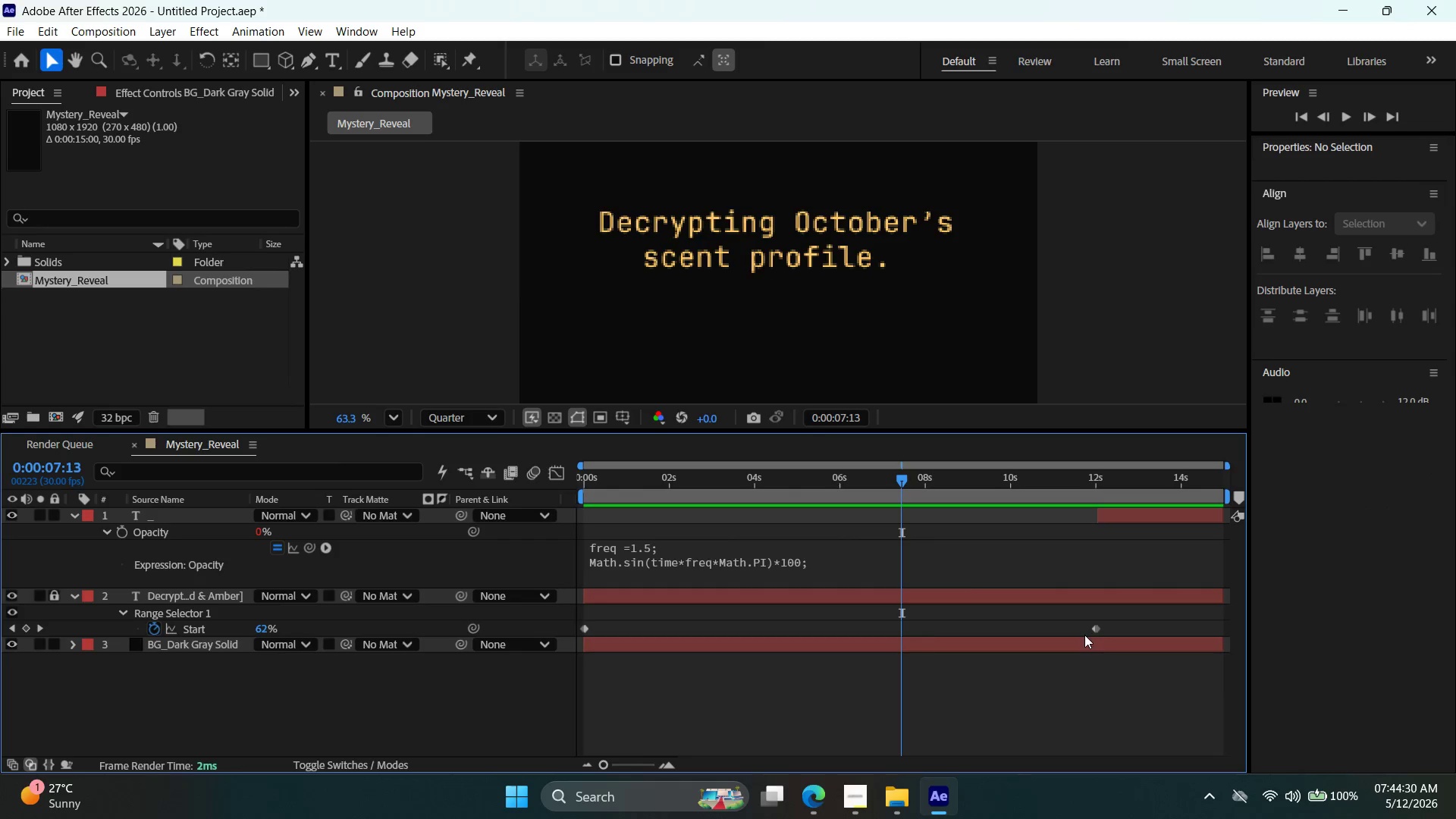 
left_click([1075, 691])
 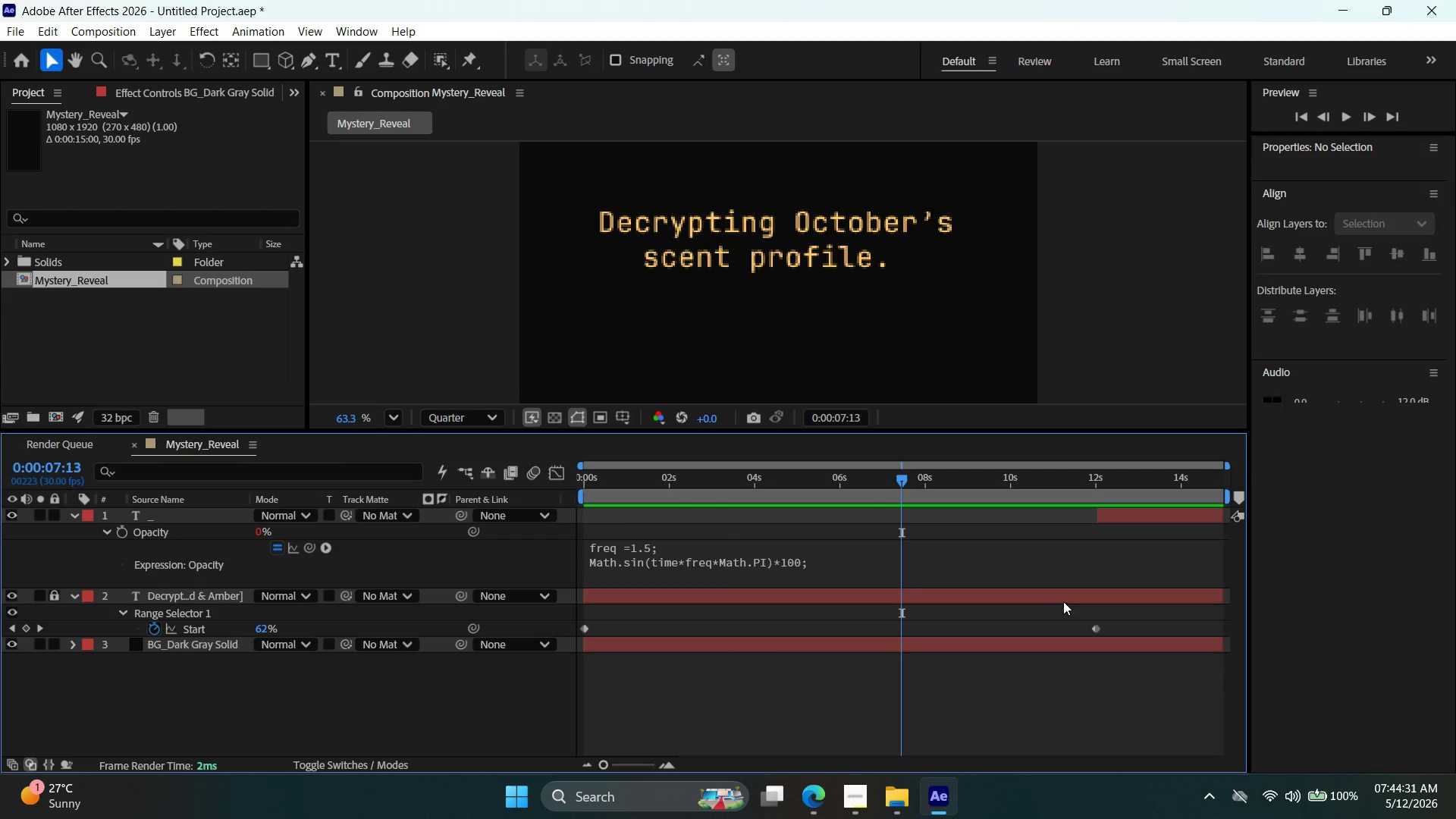 
left_click([1065, 598])
 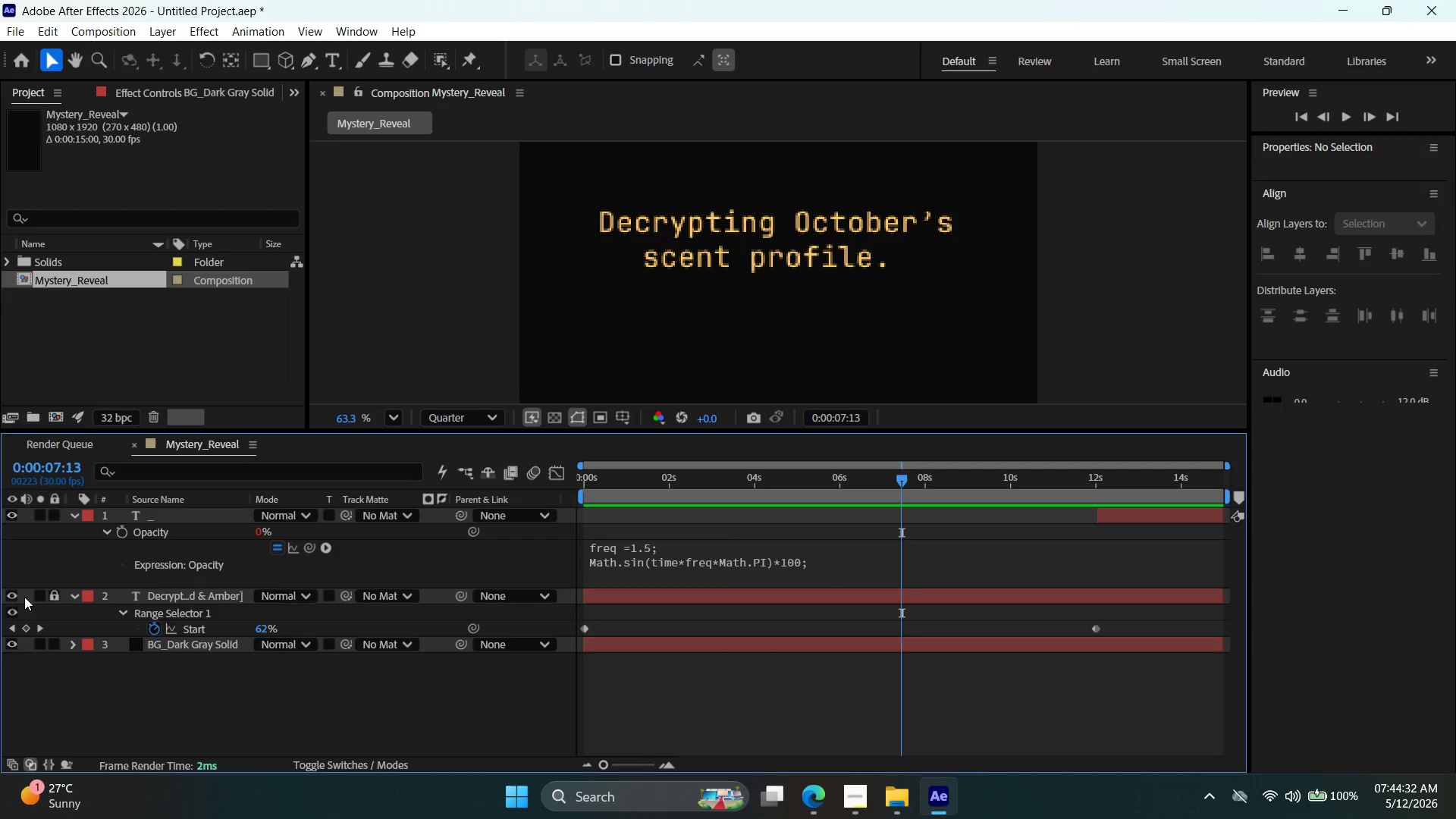 
left_click([52, 599])
 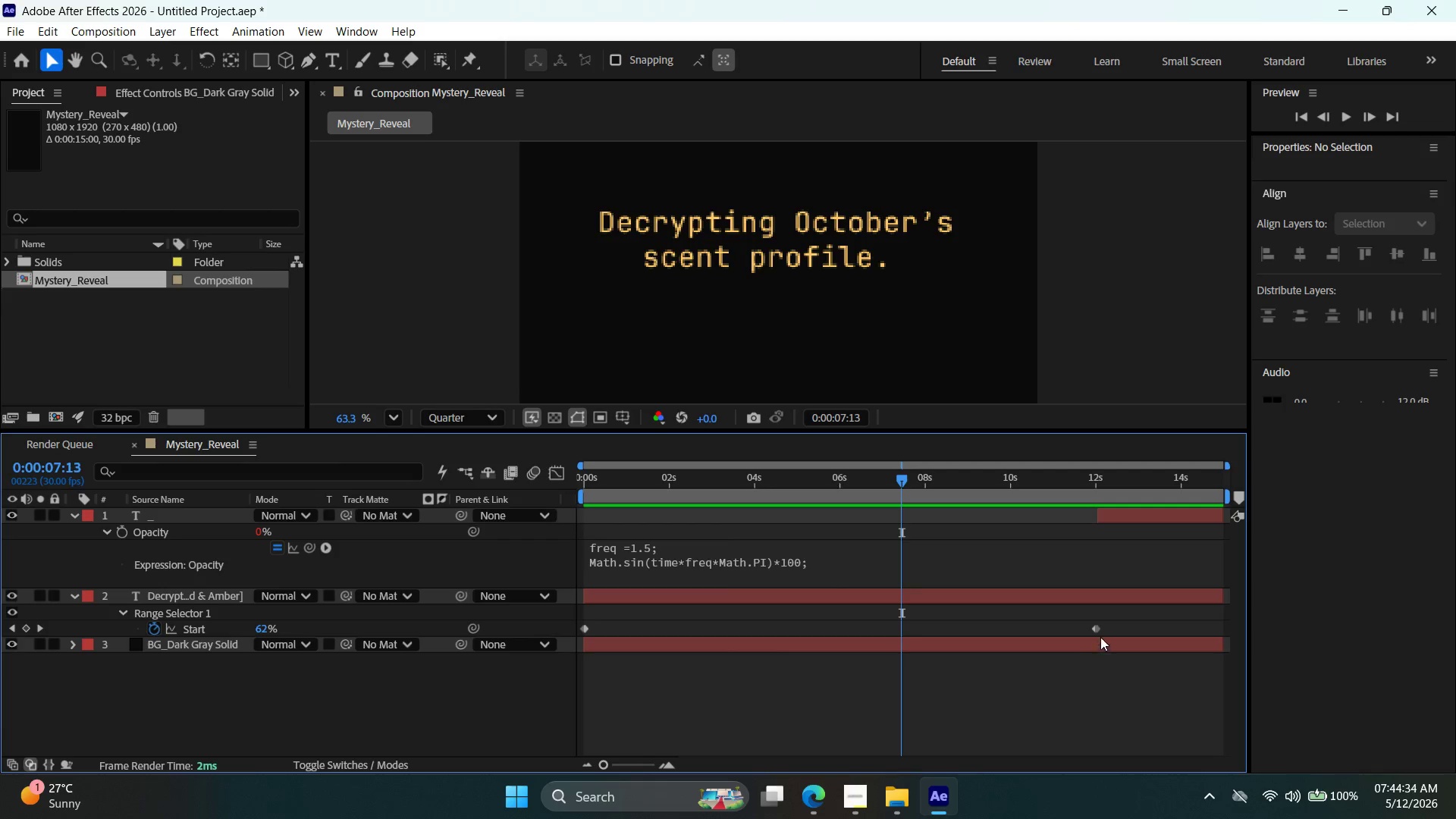 
left_click_drag(start_coordinate=[1095, 629], to_coordinate=[966, 629])
 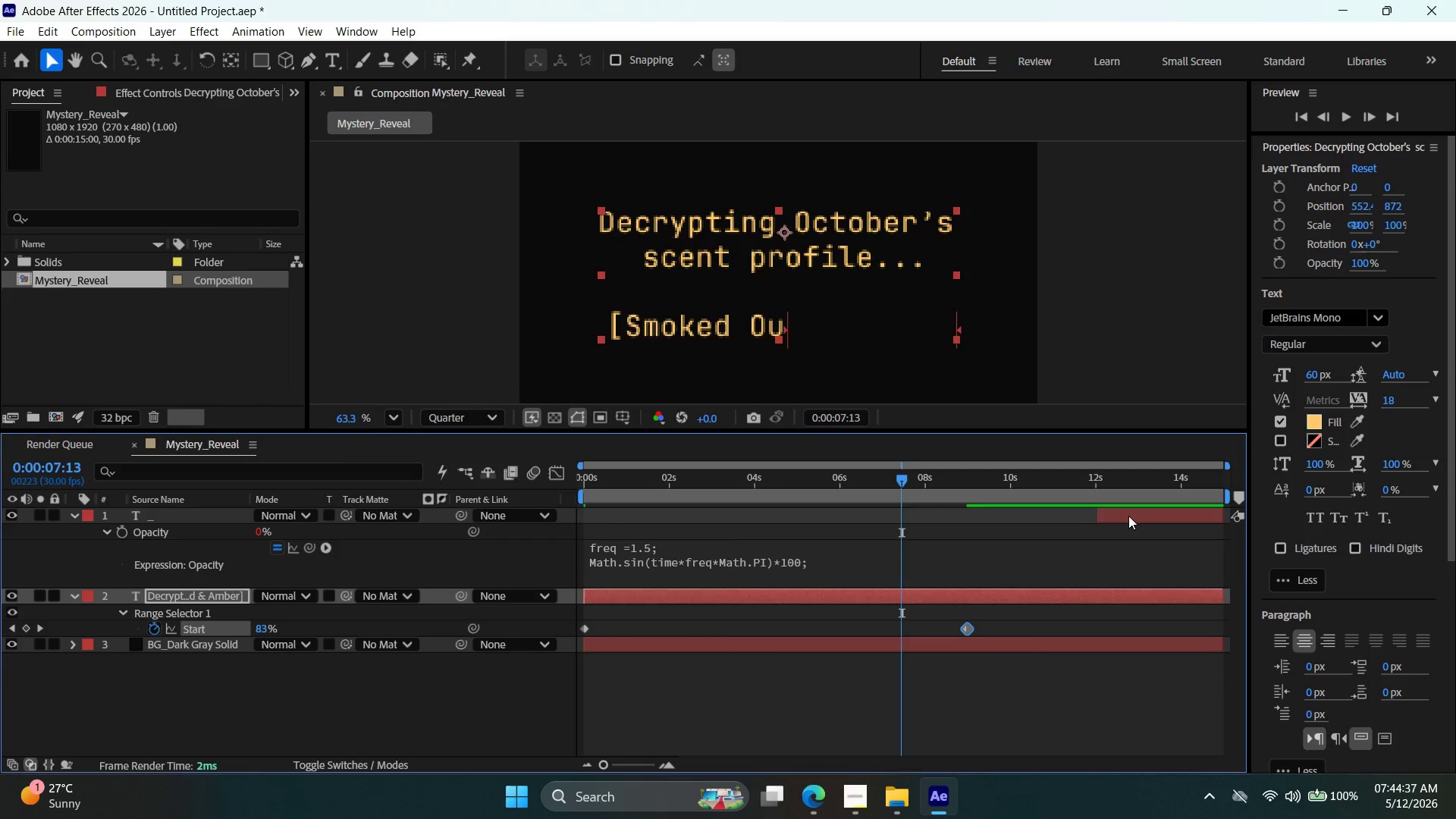 
left_click_drag(start_coordinate=[1128, 516], to_coordinate=[1001, 511])
 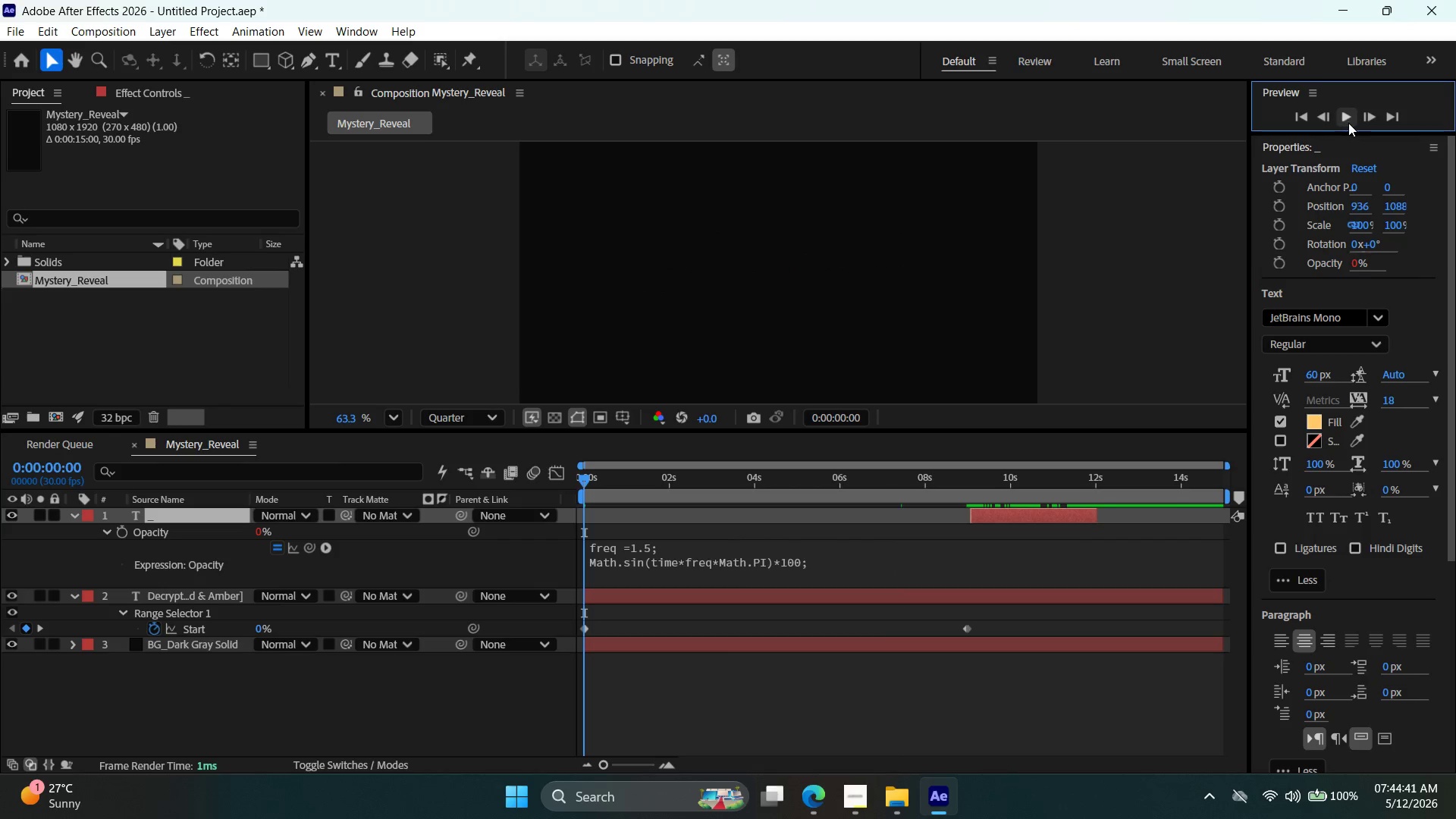 
double_click([1353, 118])
 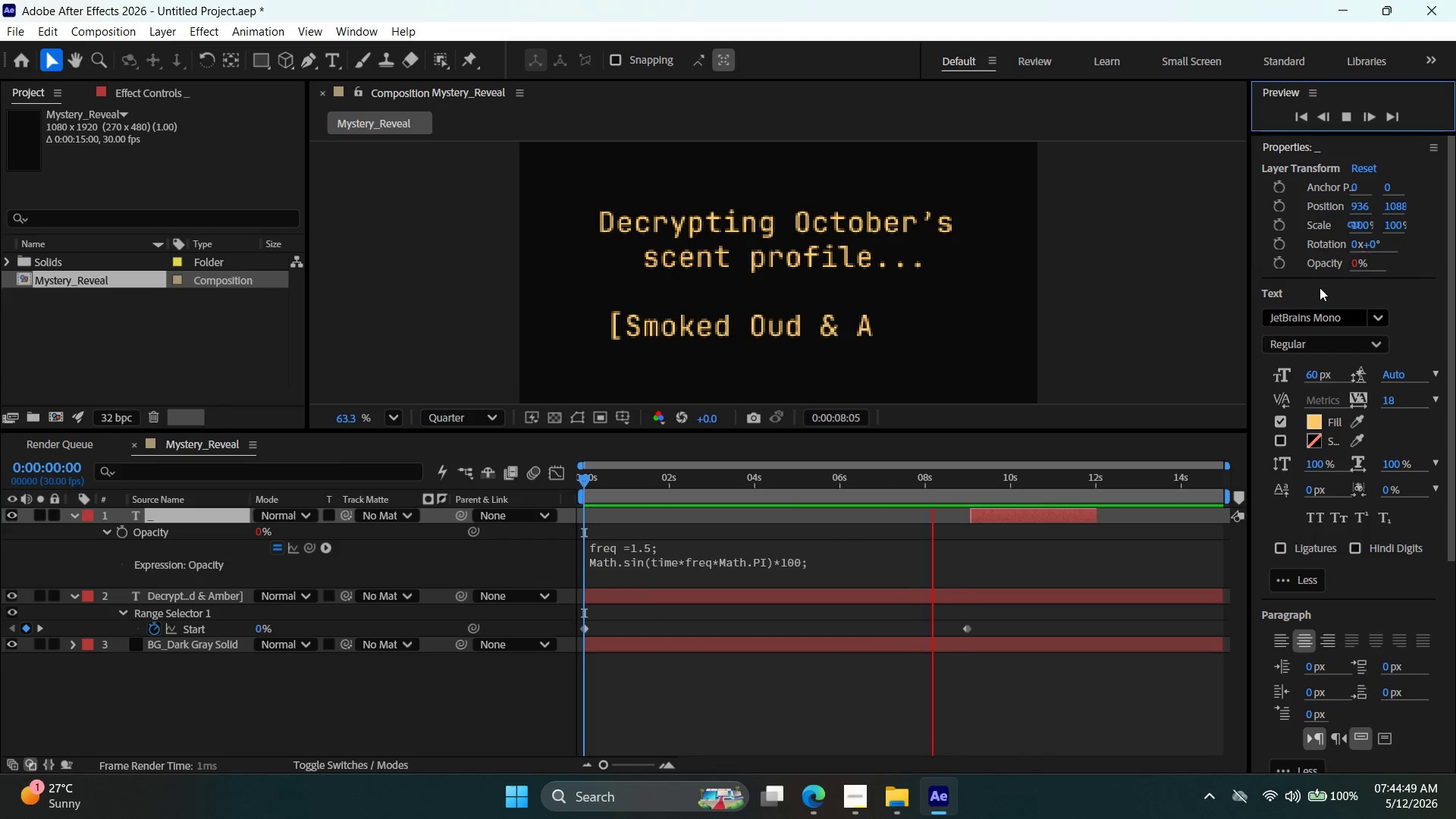 
wait(13.36)
 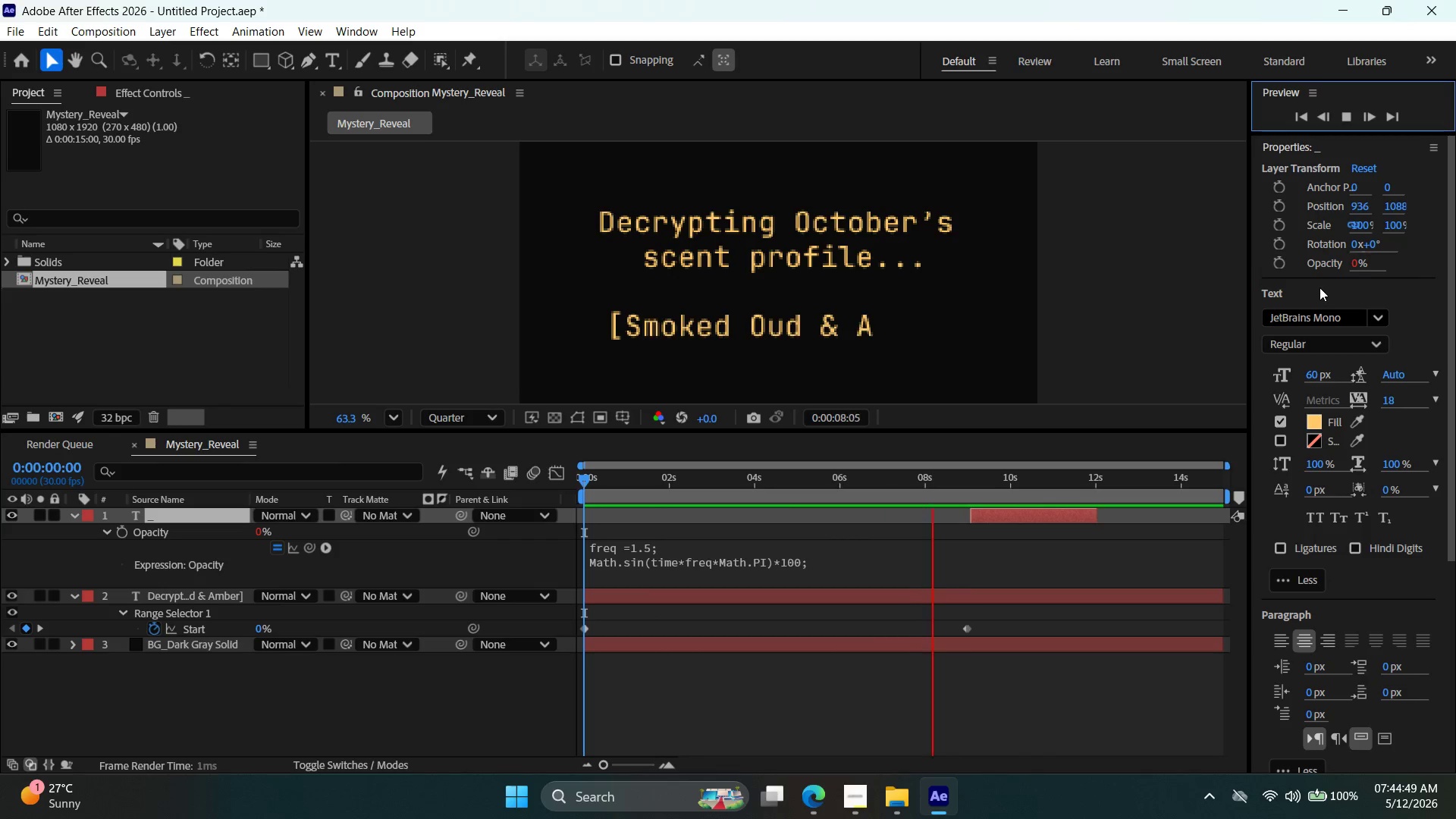 
left_click([1352, 117])
 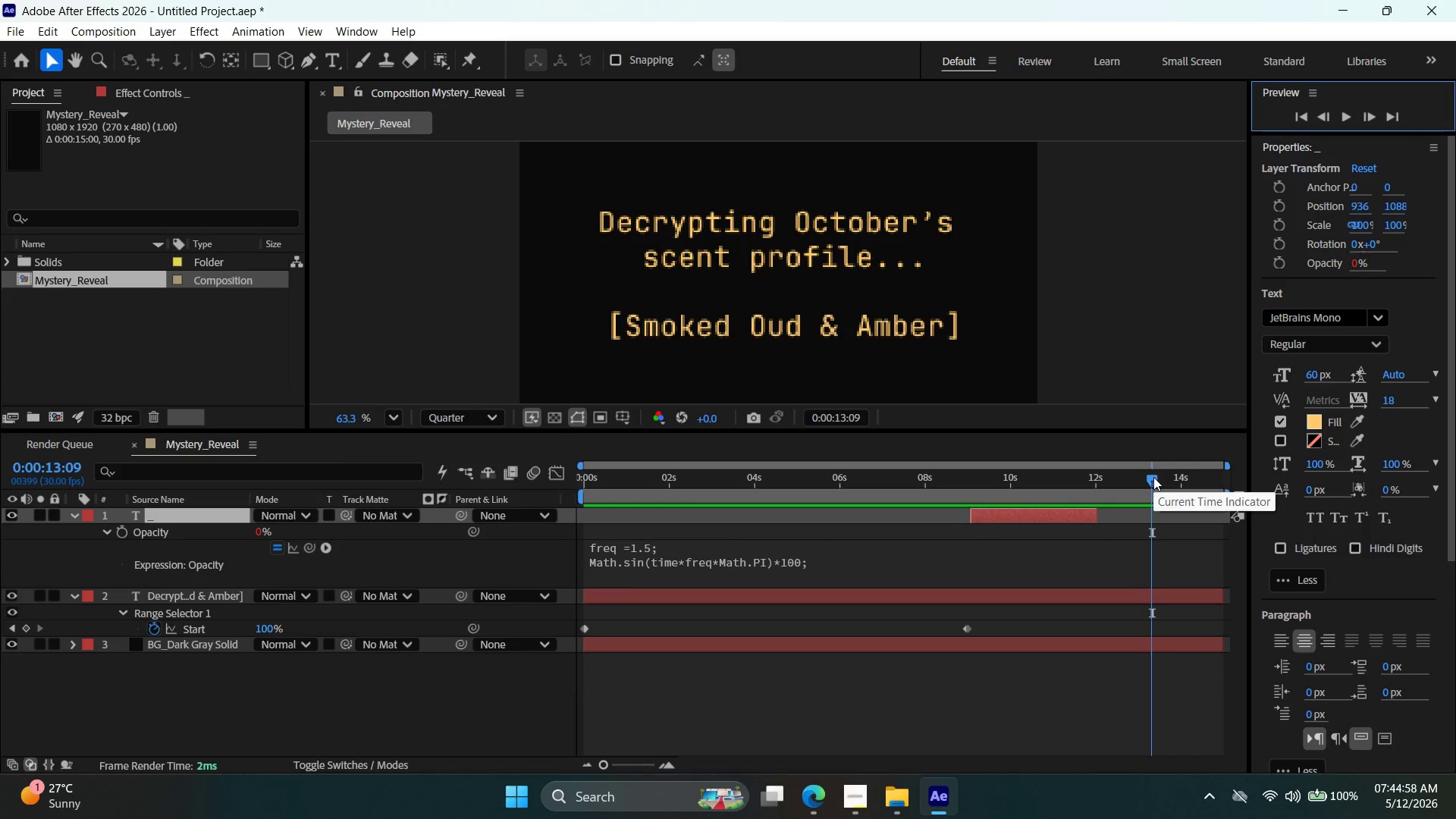 
key(Control+Z)
 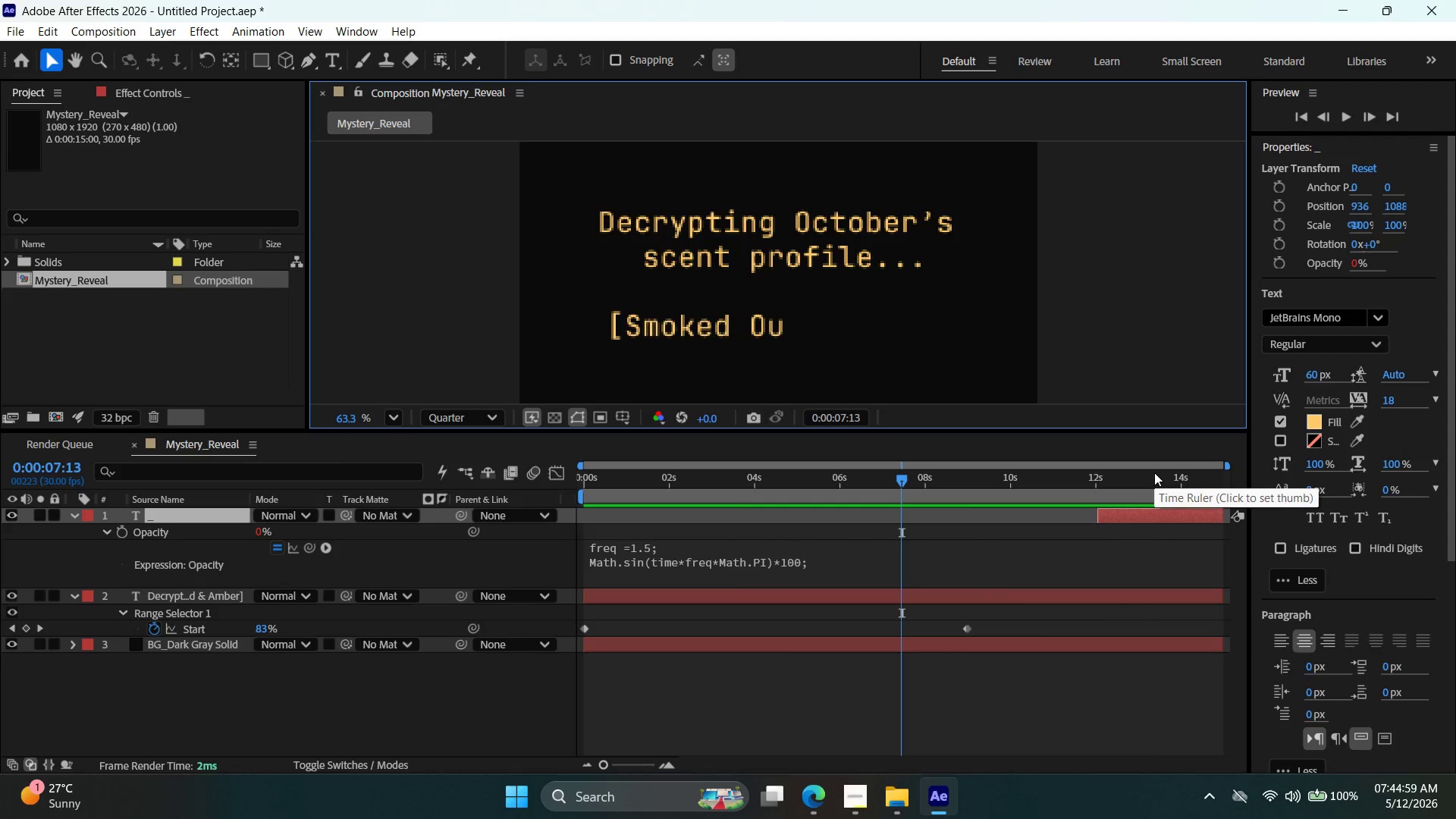 
key(Control+Z)
 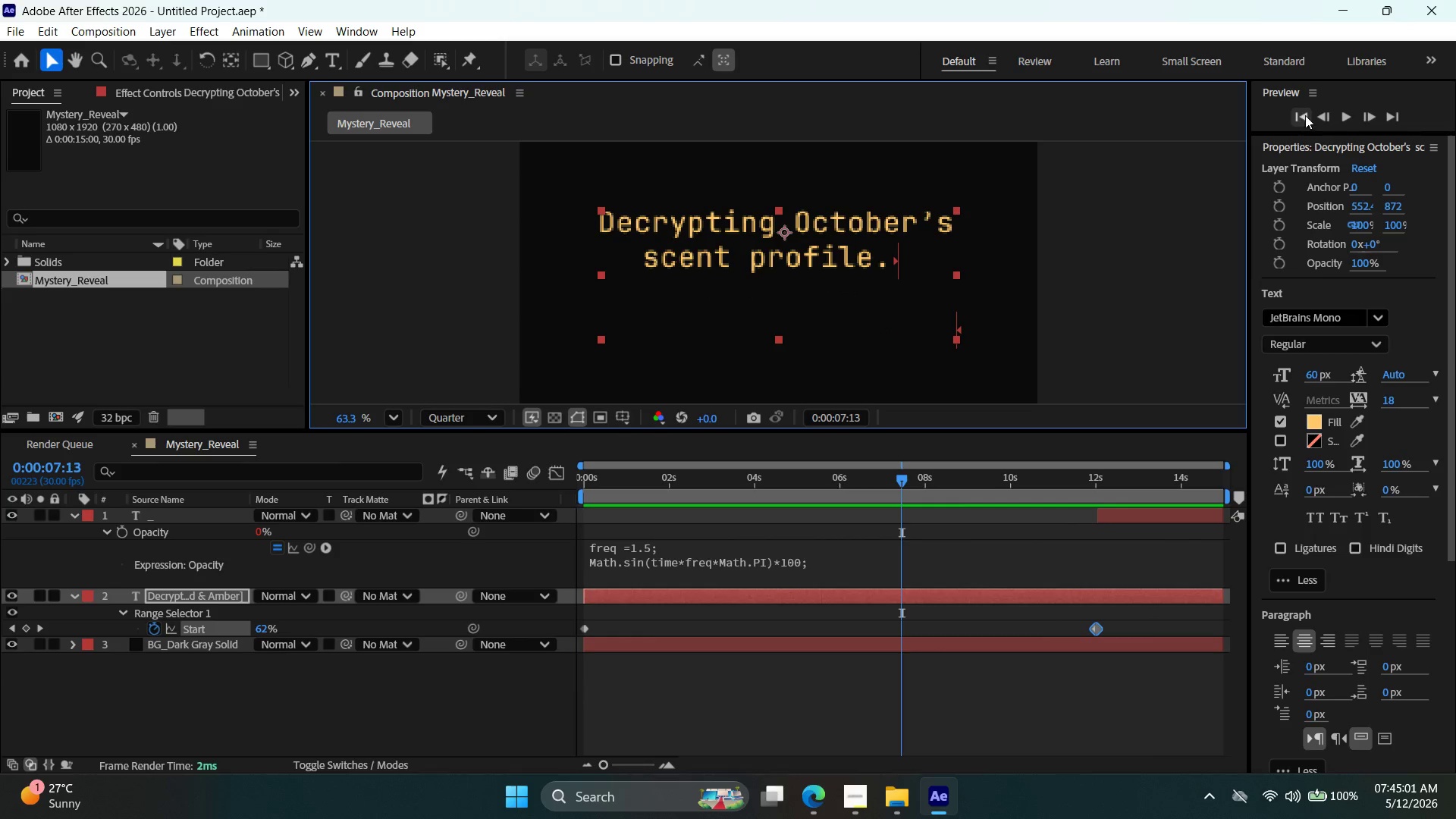 
double_click([1339, 115])
 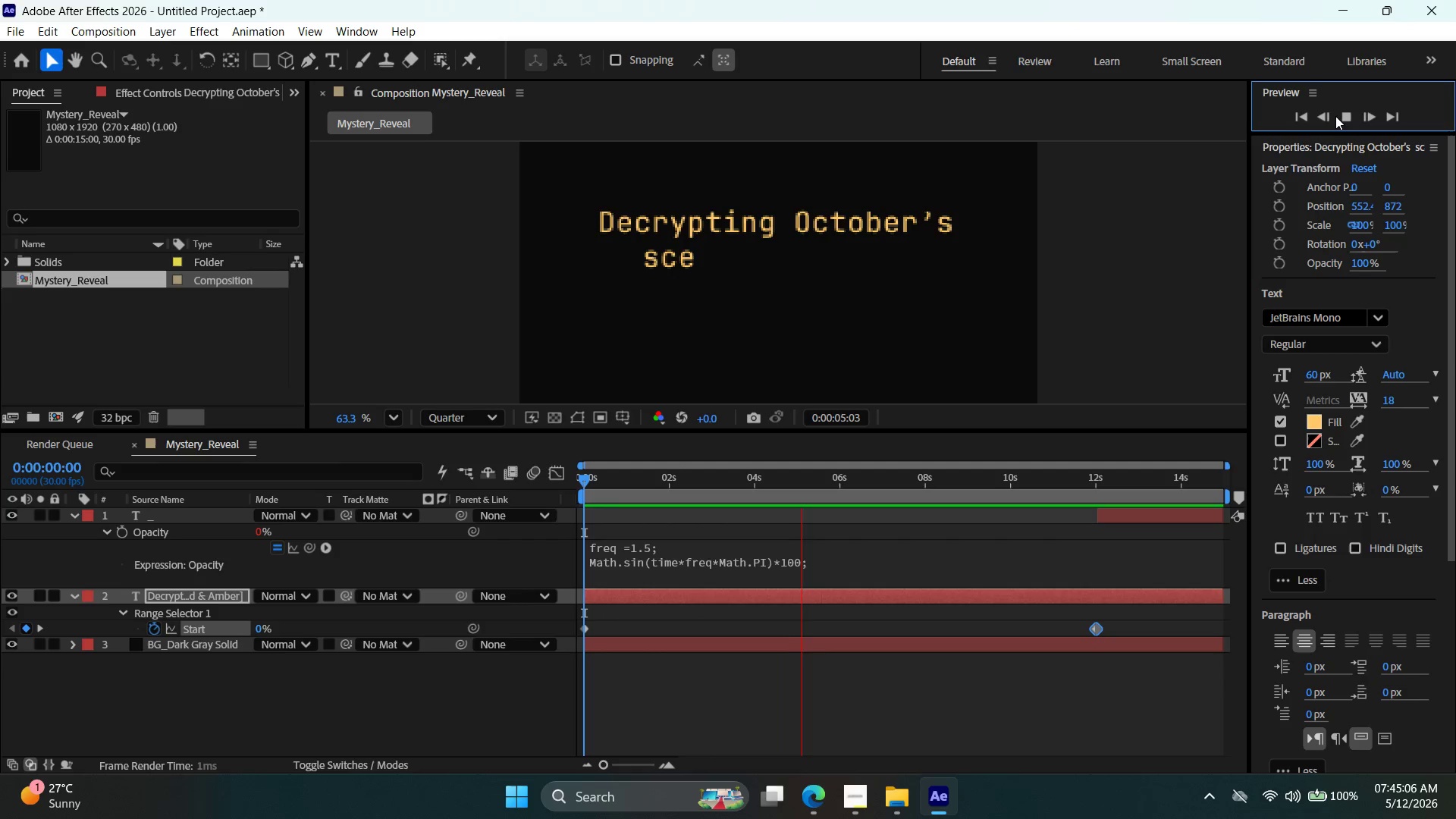 
wait(10.28)
 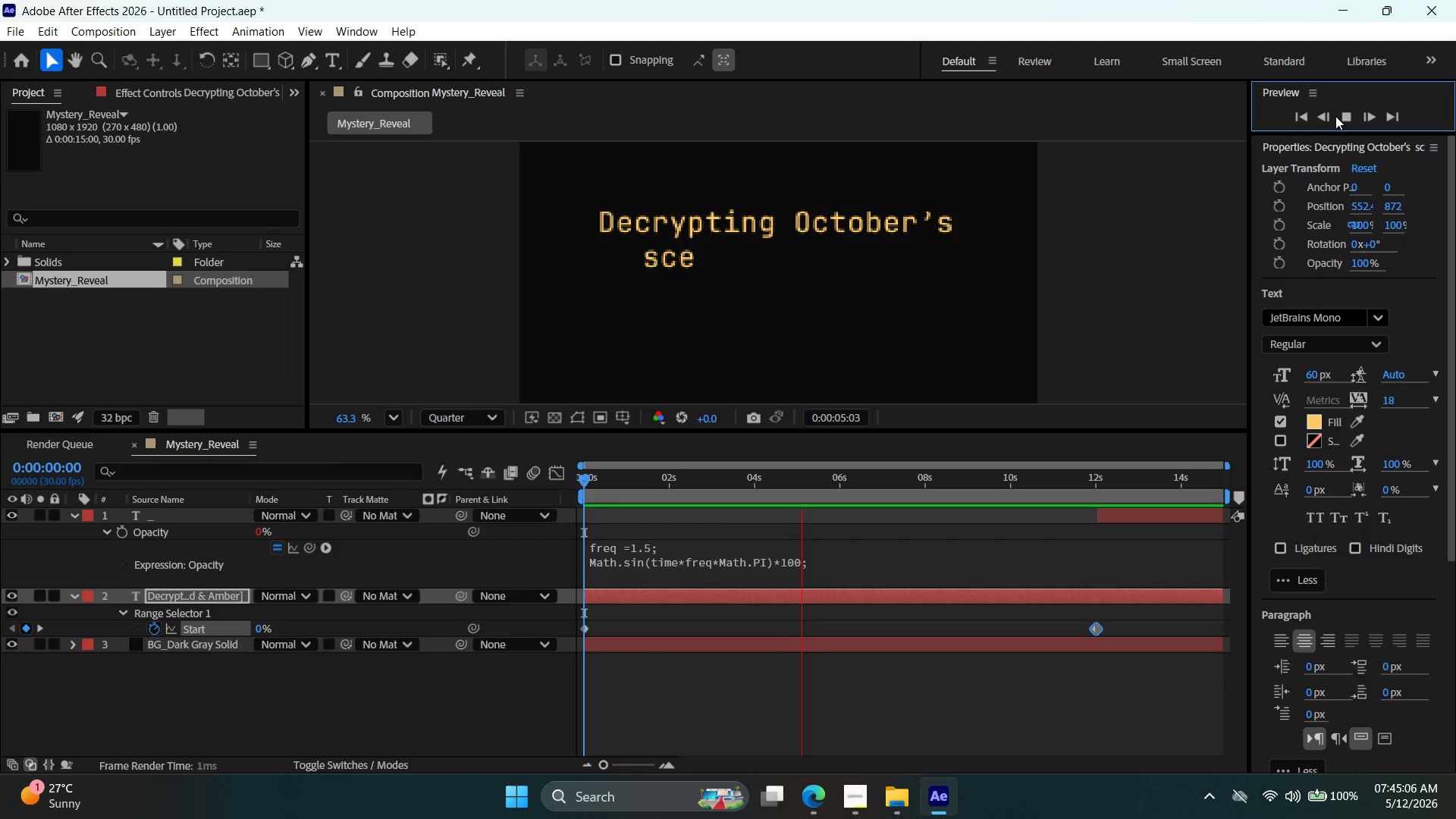 
left_click([1351, 113])
 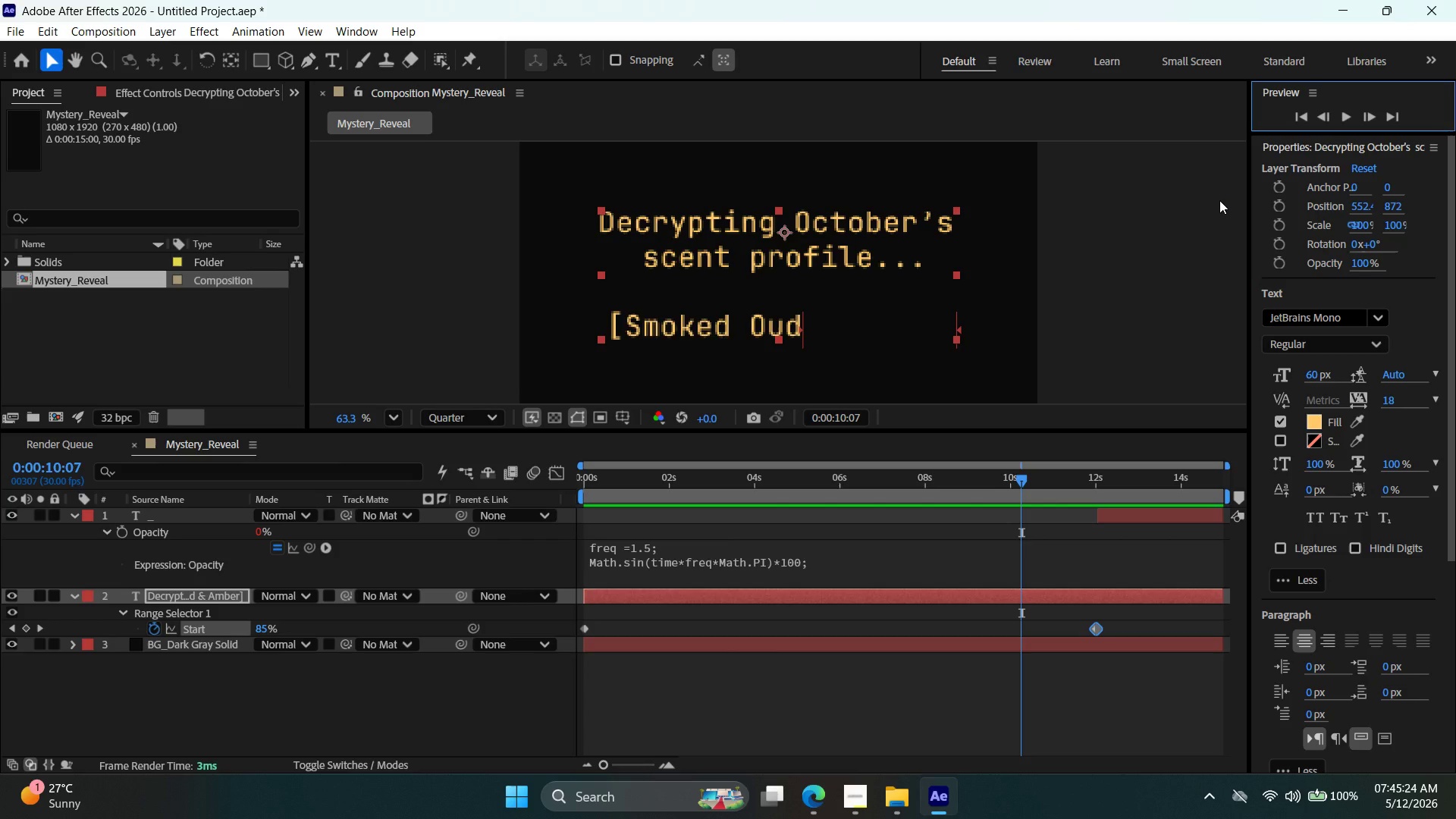 
wait(17.39)
 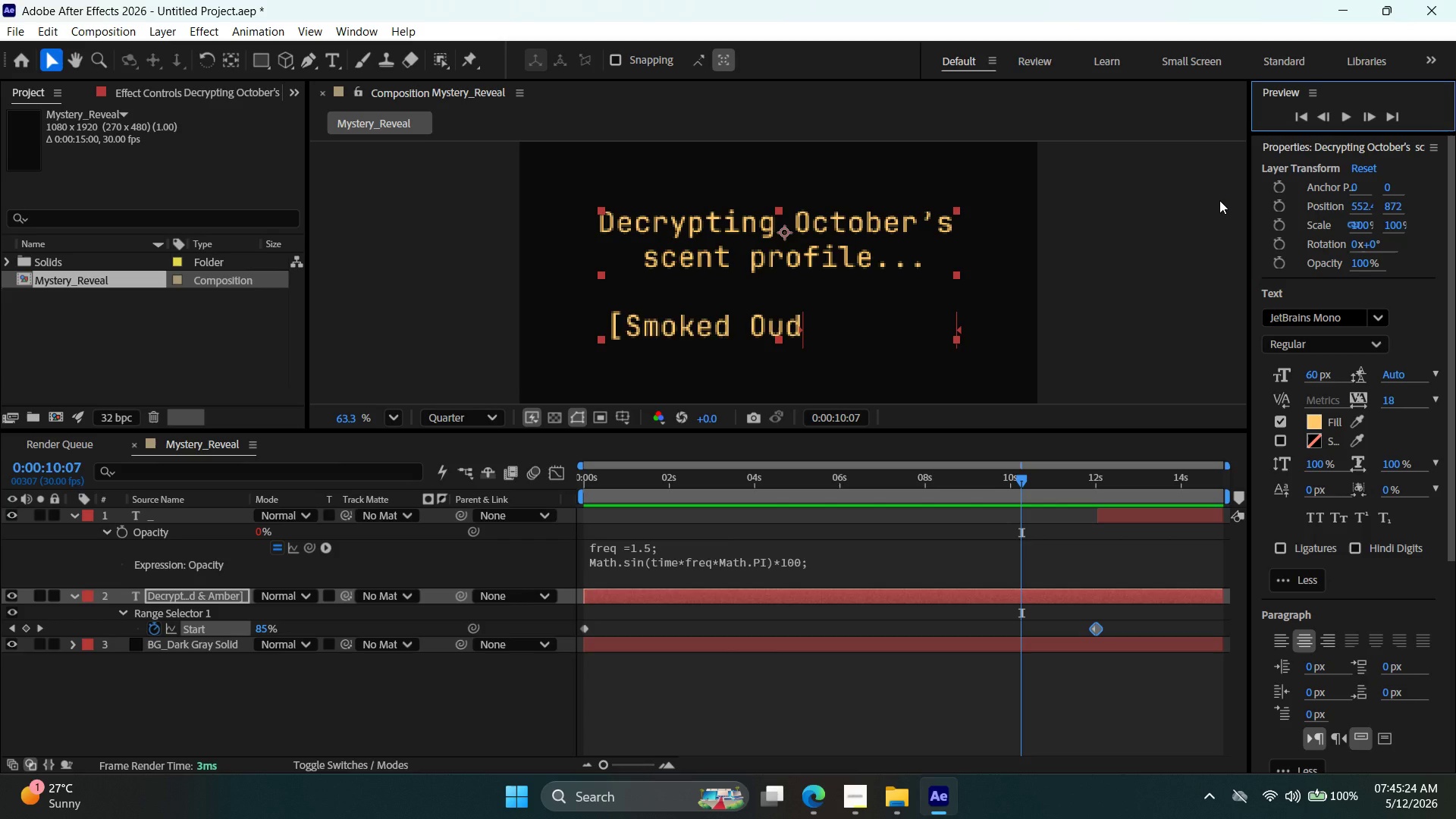 
left_click([1140, 517])
 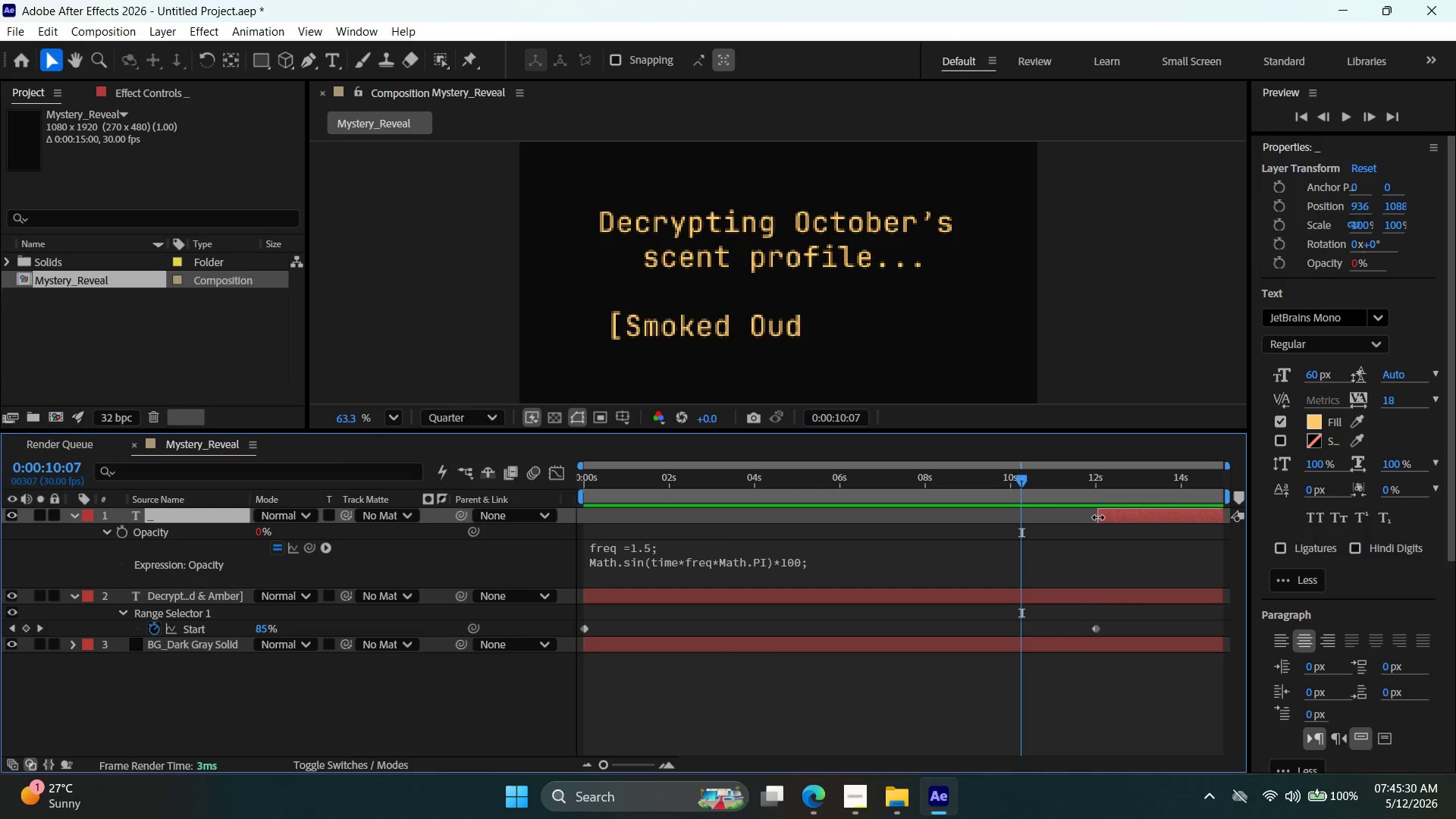 
left_click_drag(start_coordinate=[1098, 517], to_coordinate=[559, 518])
 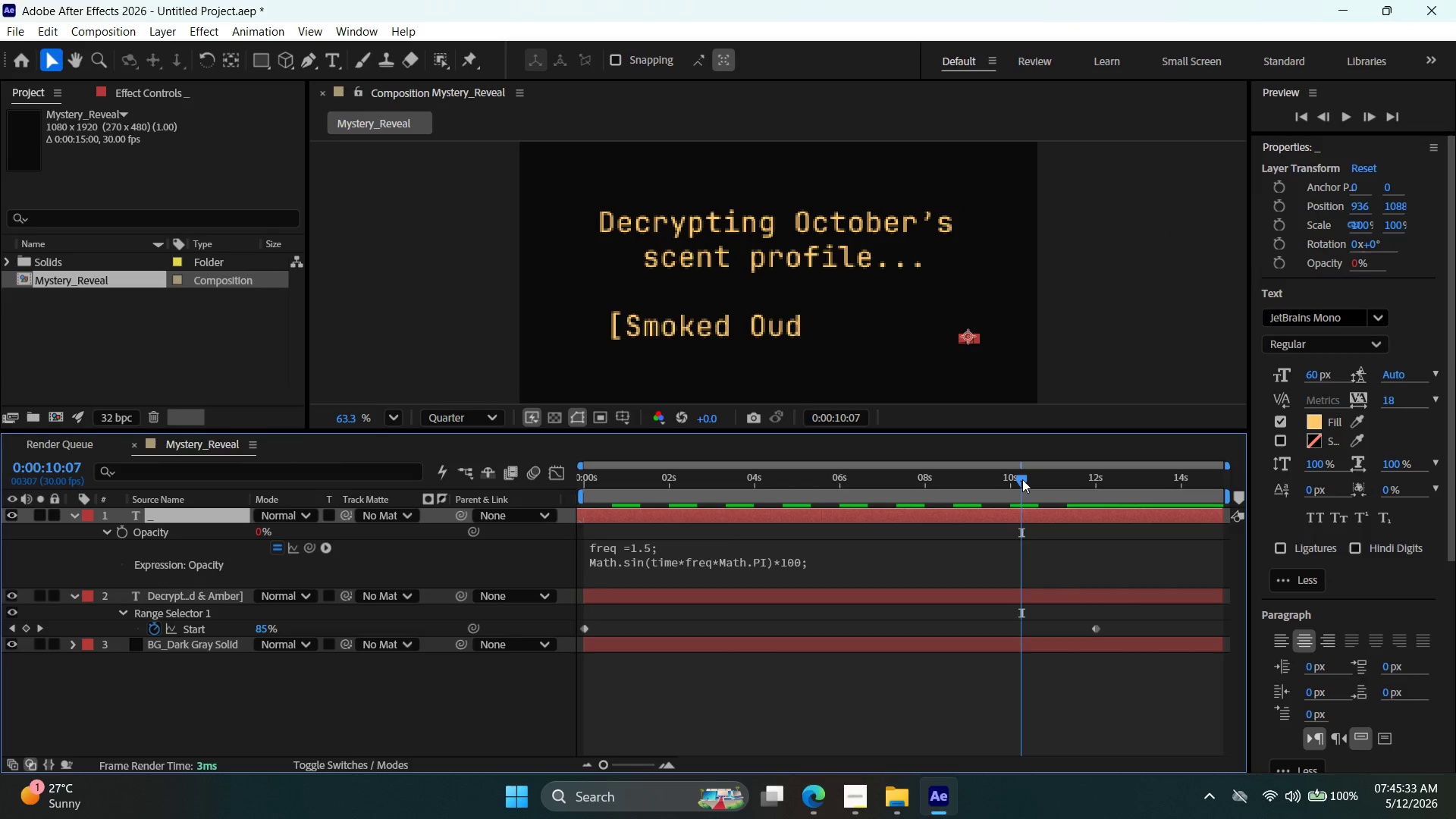 
left_click_drag(start_coordinate=[1021, 480], to_coordinate=[554, 491])
 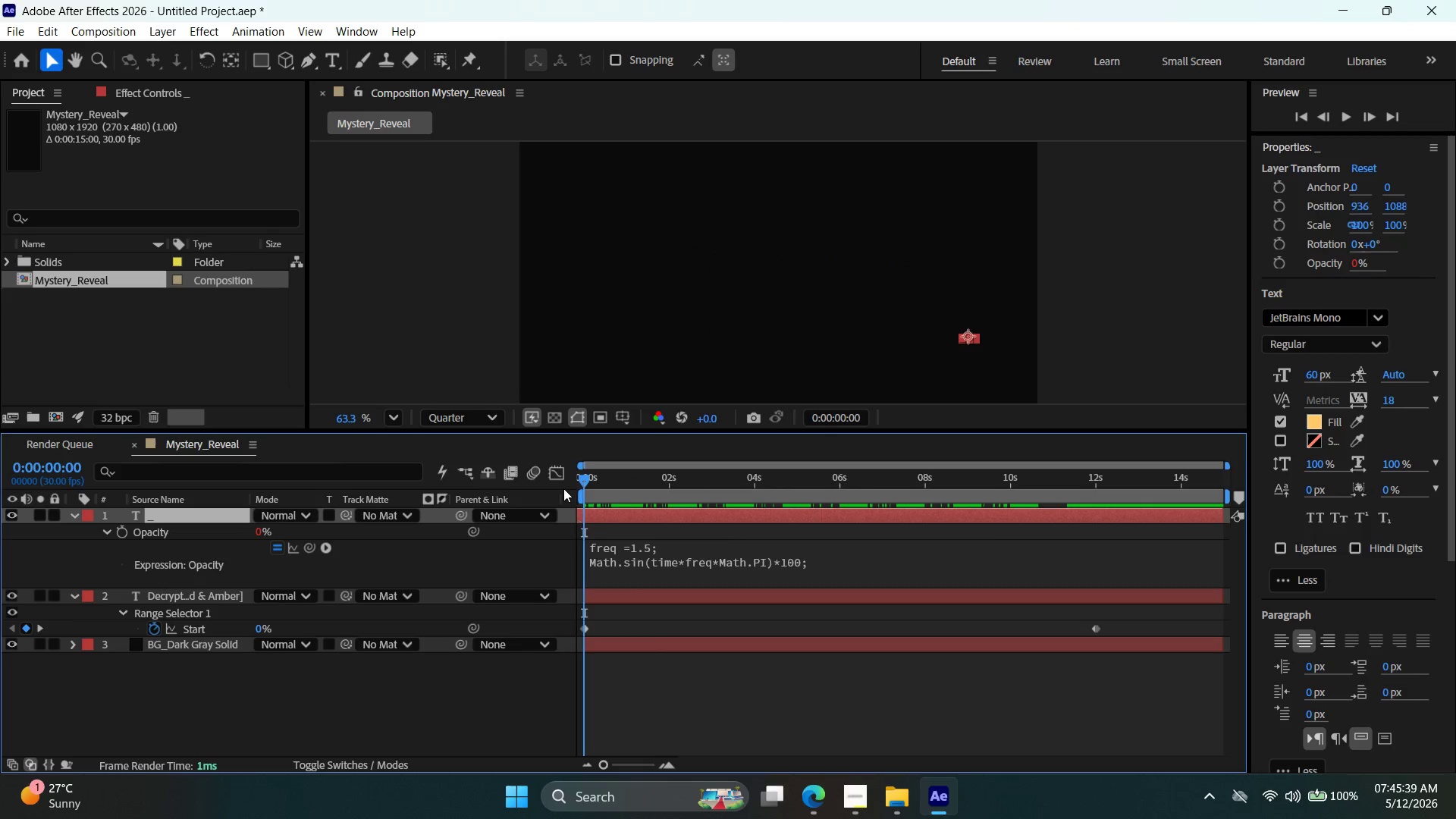 
key(P)
 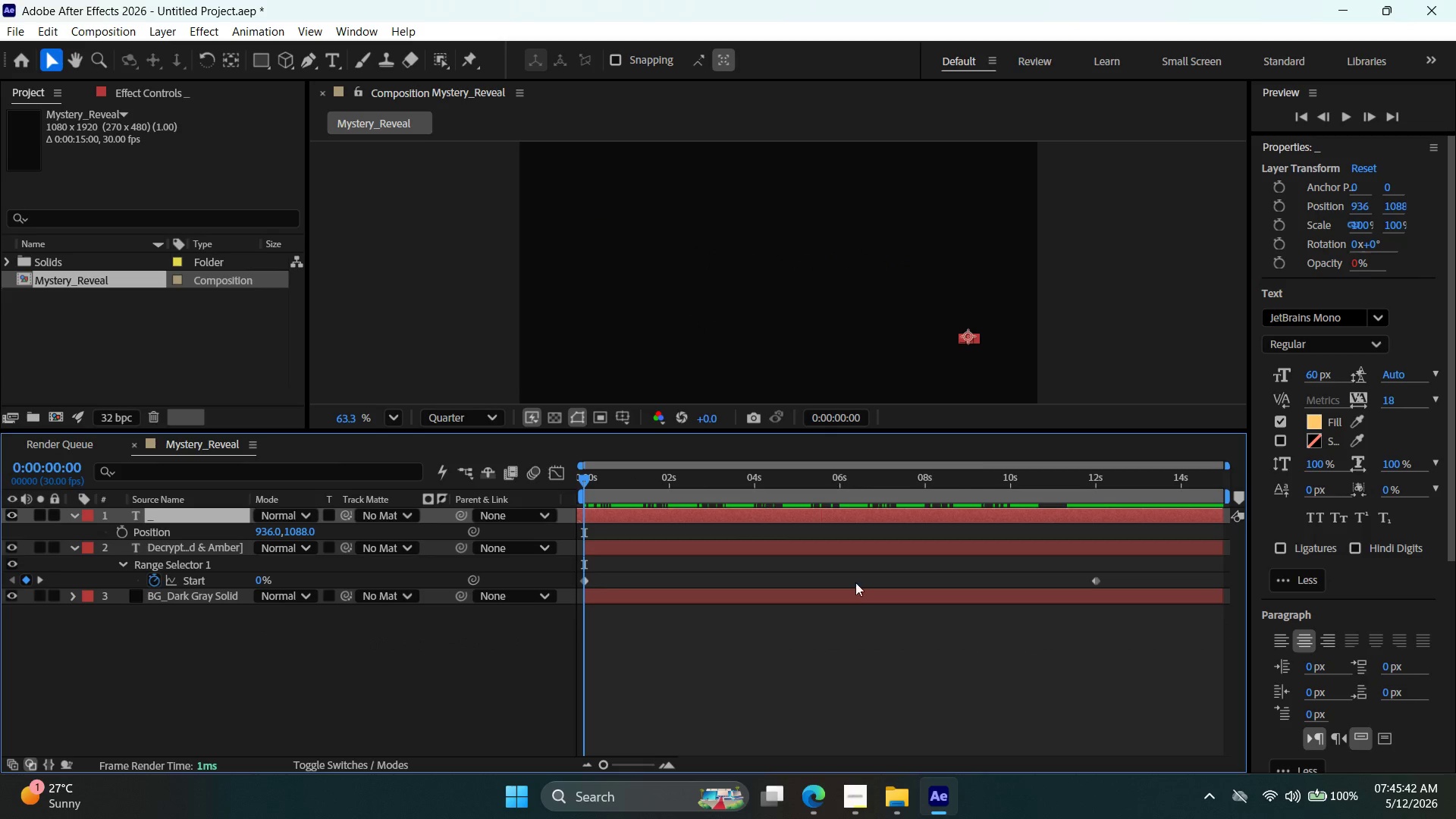 
left_click_drag(start_coordinate=[585, 476], to_coordinate=[571, 488])
 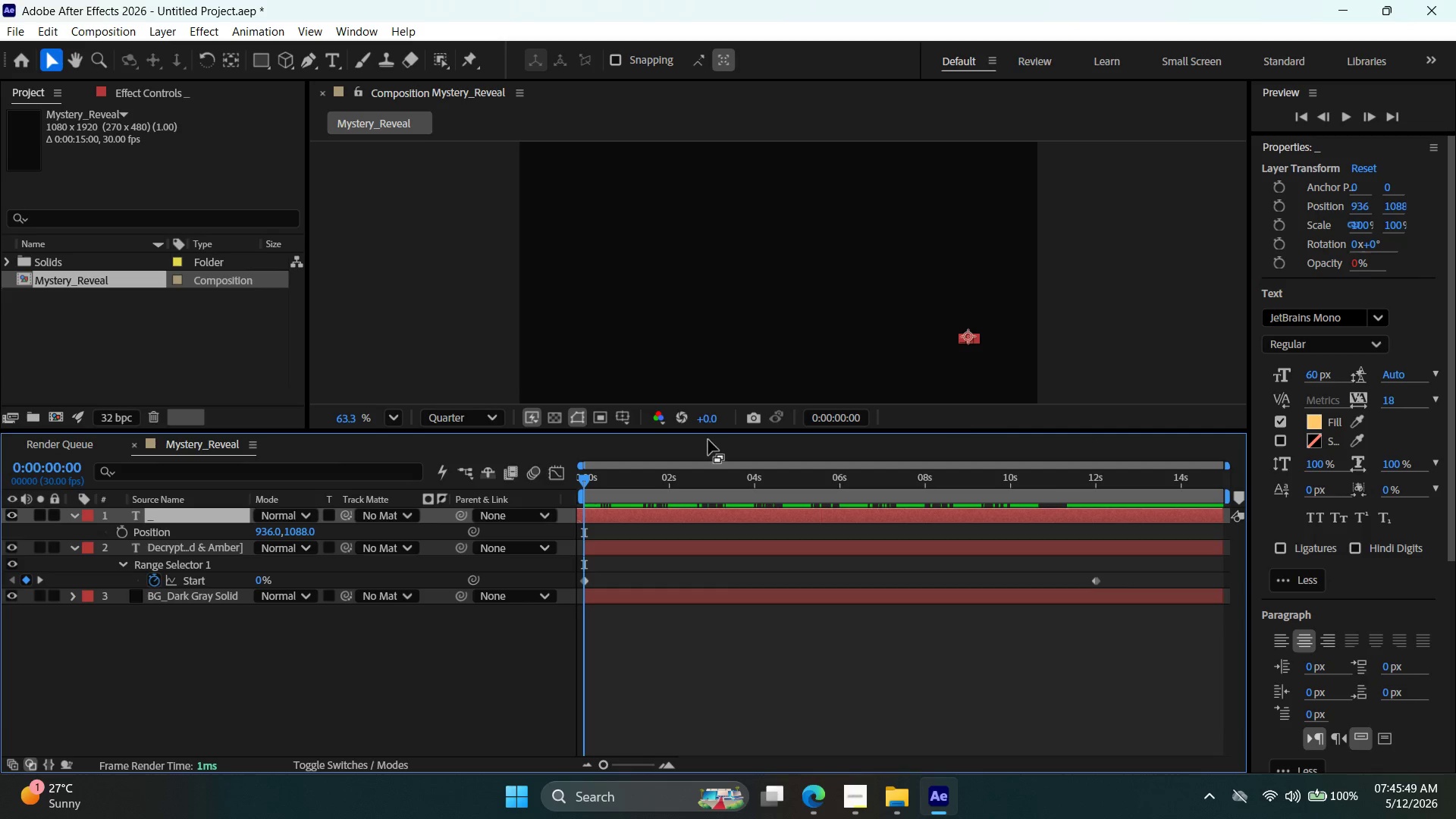 
left_click_drag(start_coordinate=[587, 480], to_coordinate=[1099, 520])
 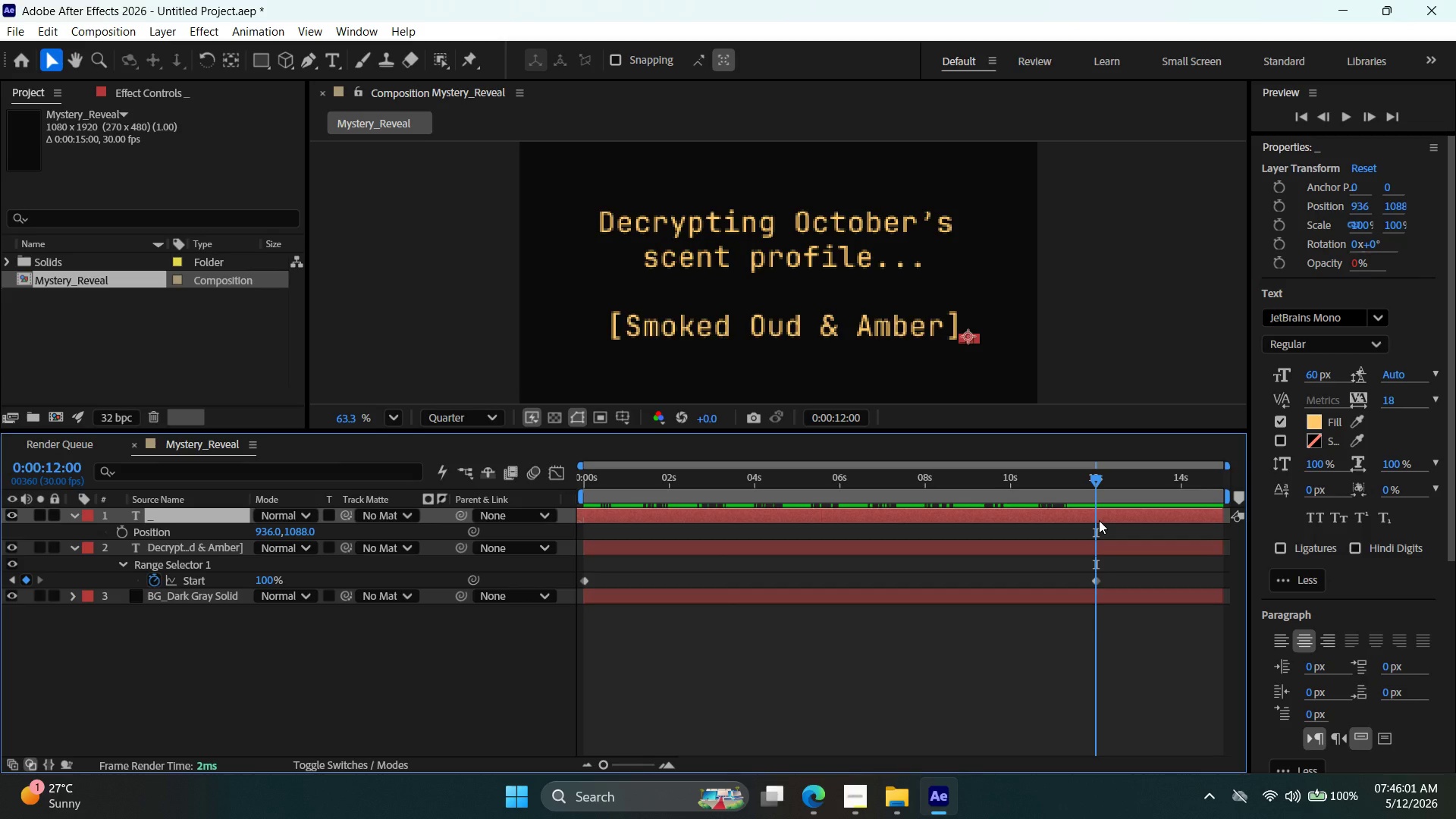 
wait(11.72)
 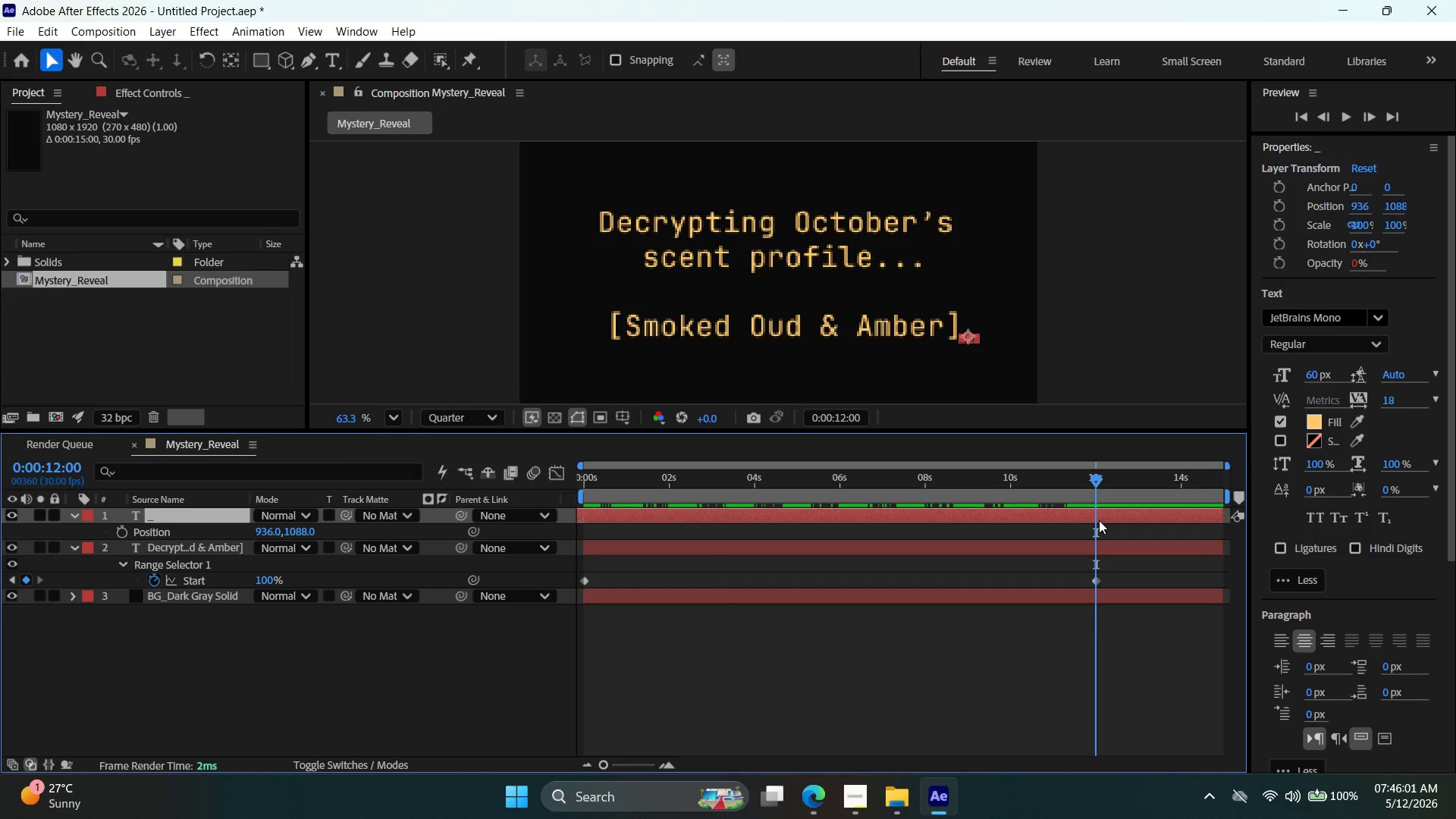 
left_click([124, 531])
 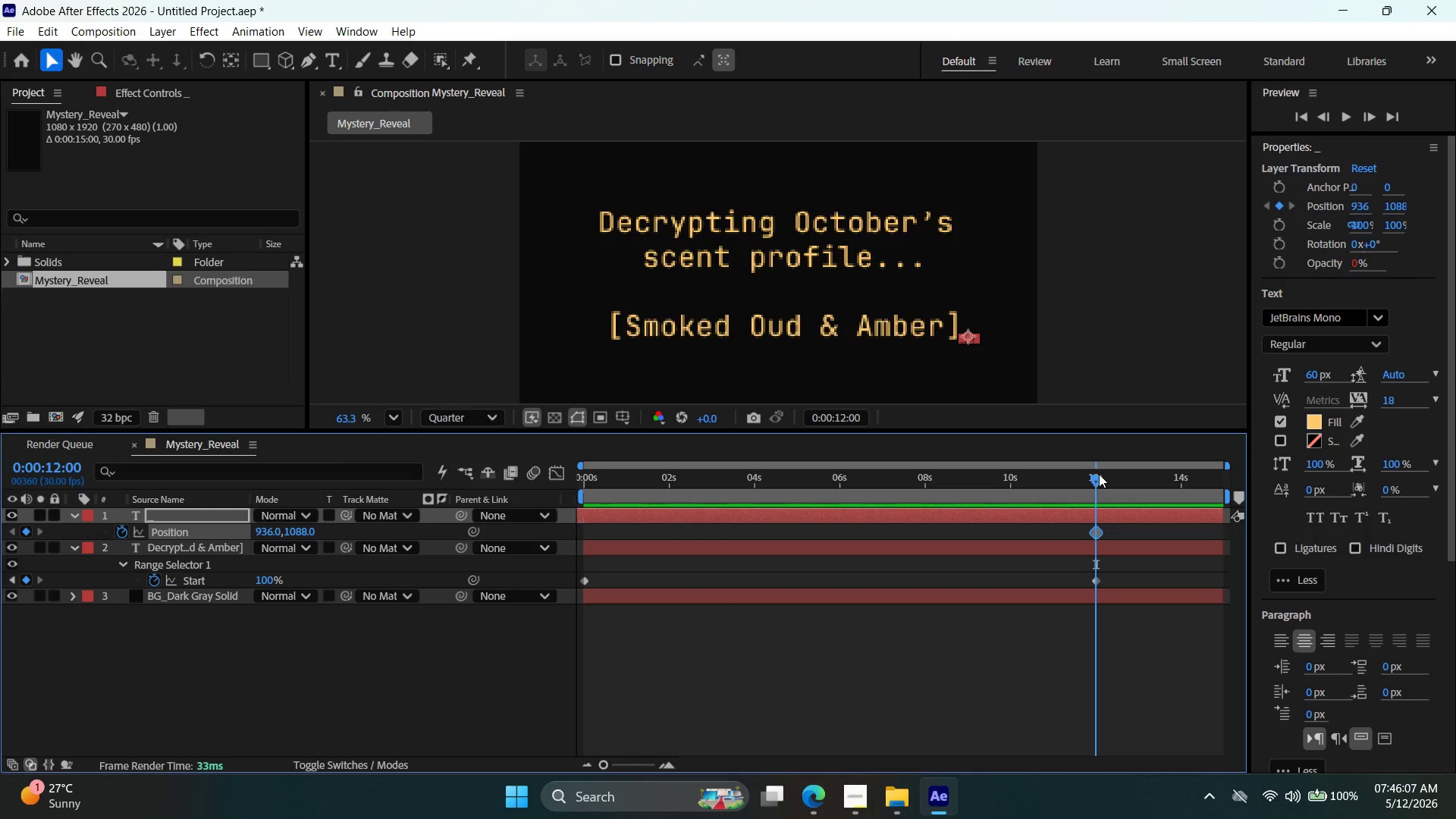 
left_click_drag(start_coordinate=[1089, 475], to_coordinate=[467, 492])
 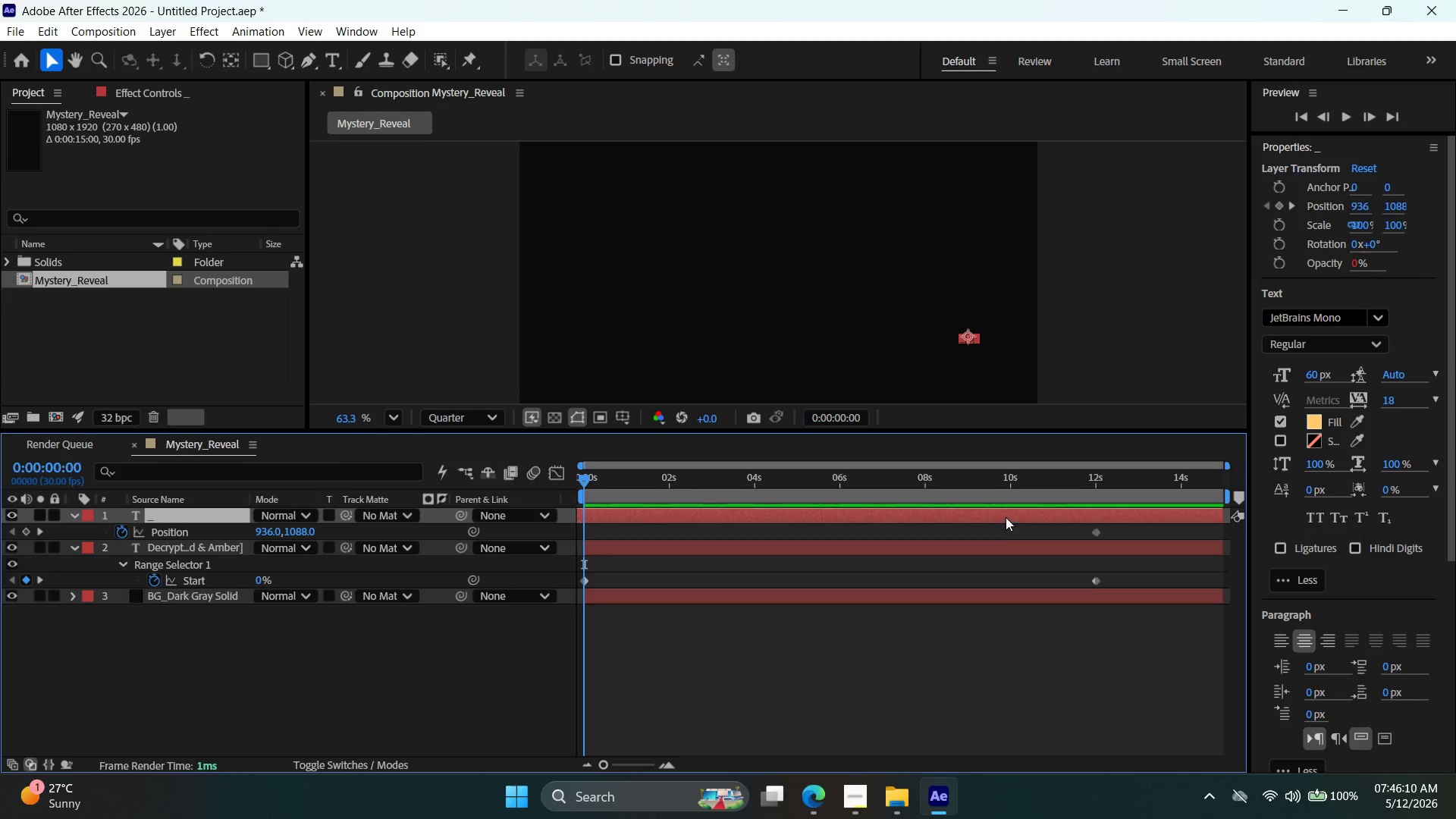 
double_click([1006, 515])
 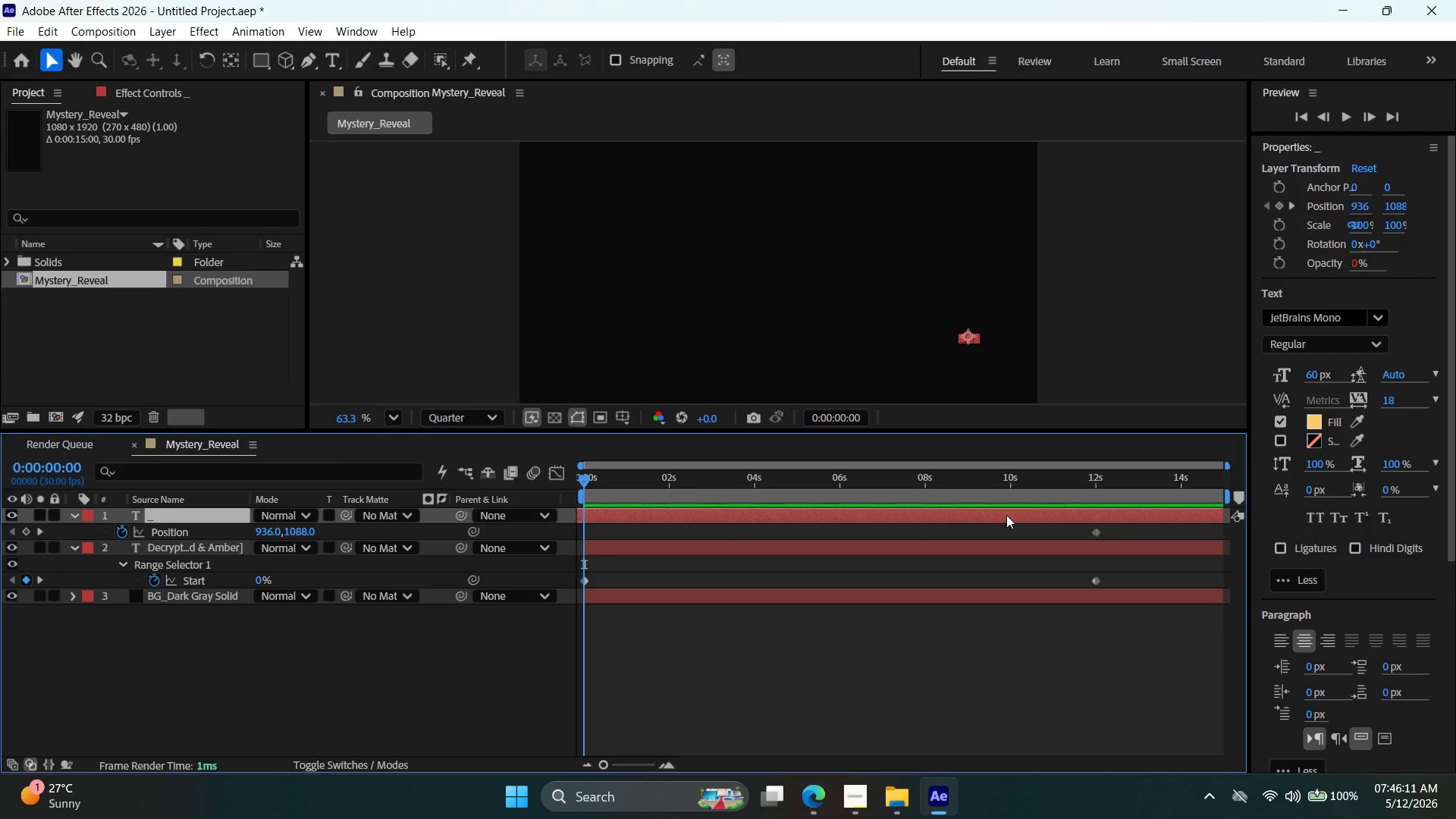 
key(Control+D)
 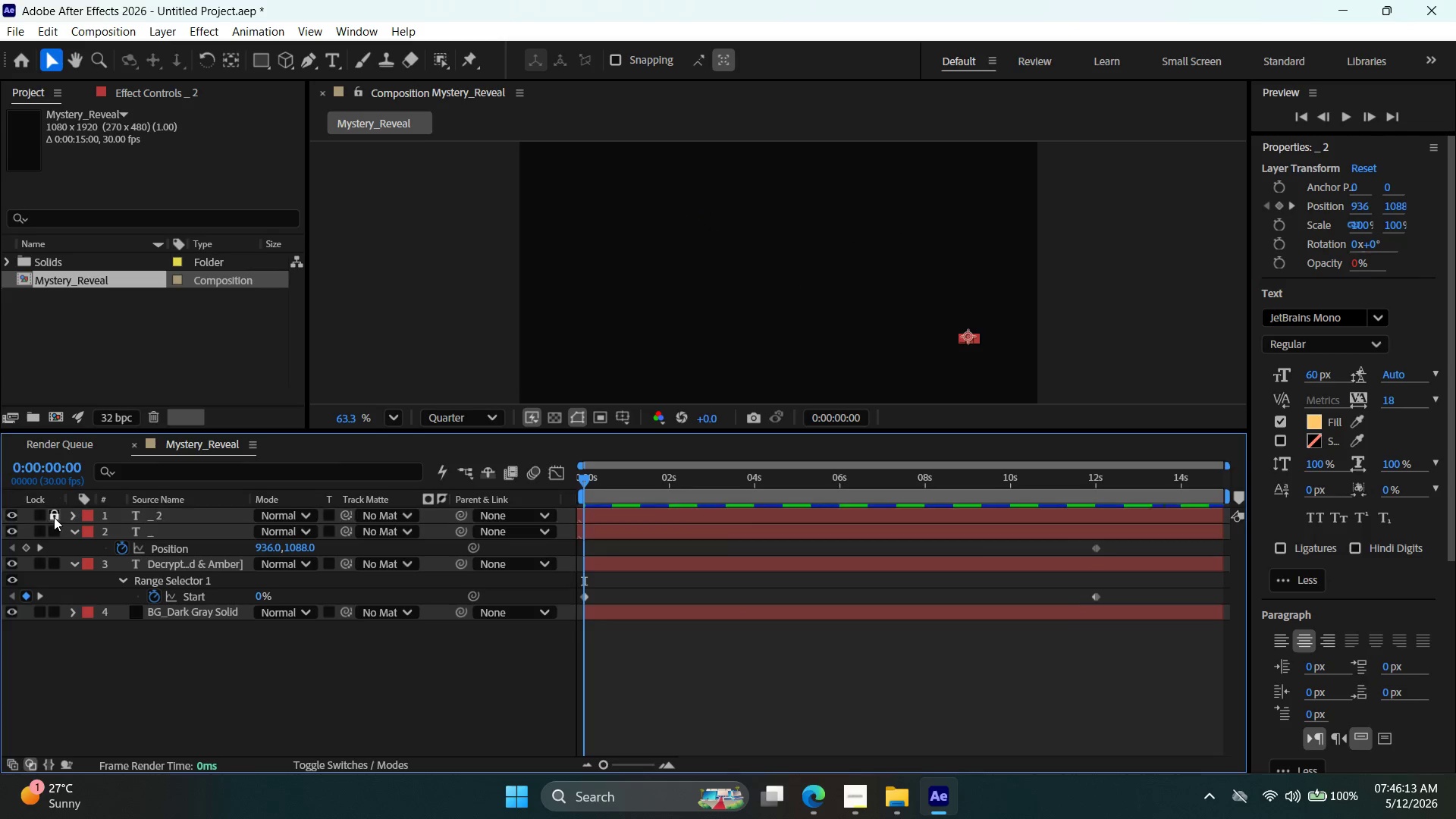 
left_click([17, 517])
 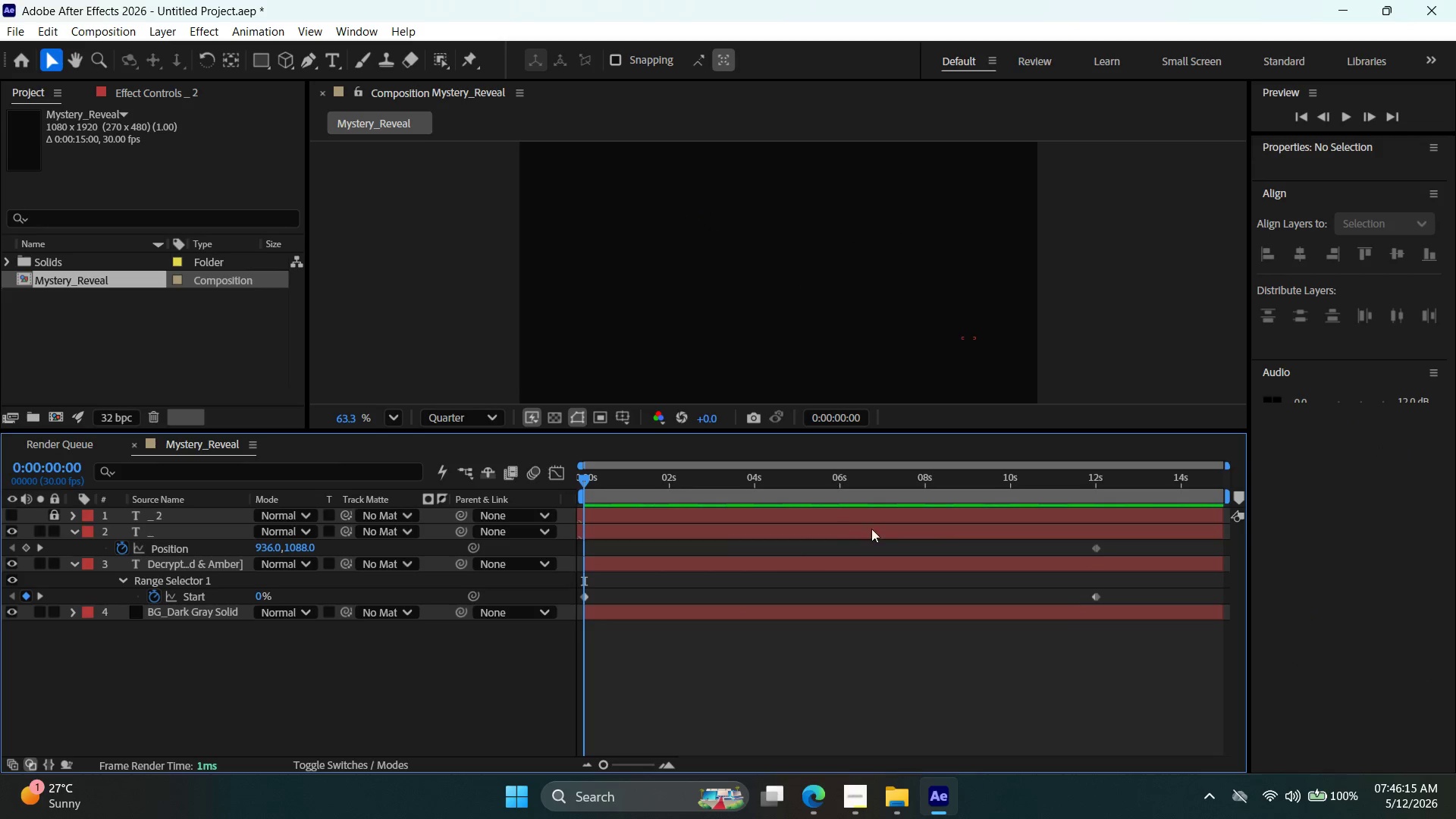 
left_click([888, 529])
 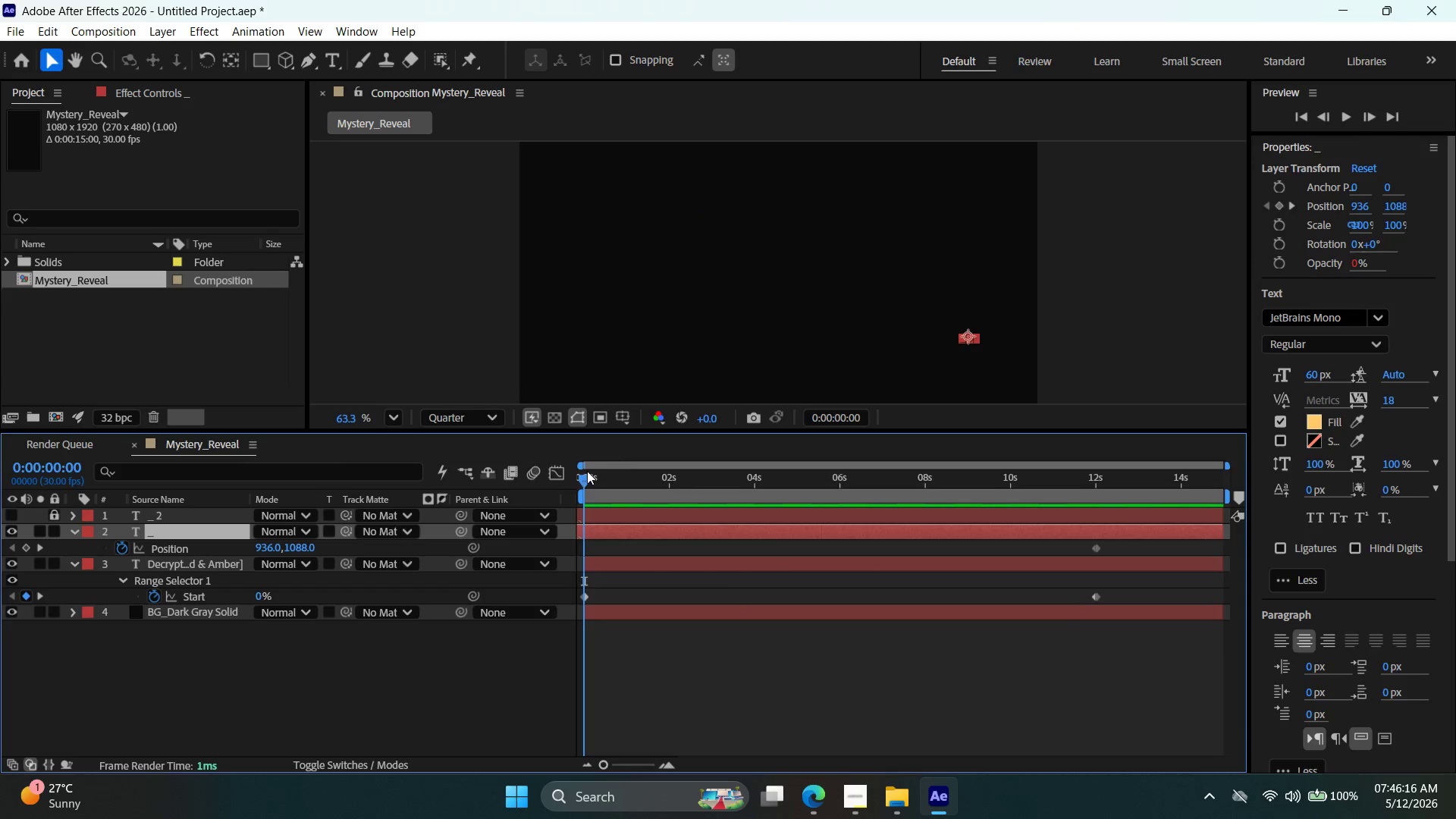 
left_click_drag(start_coordinate=[584, 477], to_coordinate=[593, 480])
 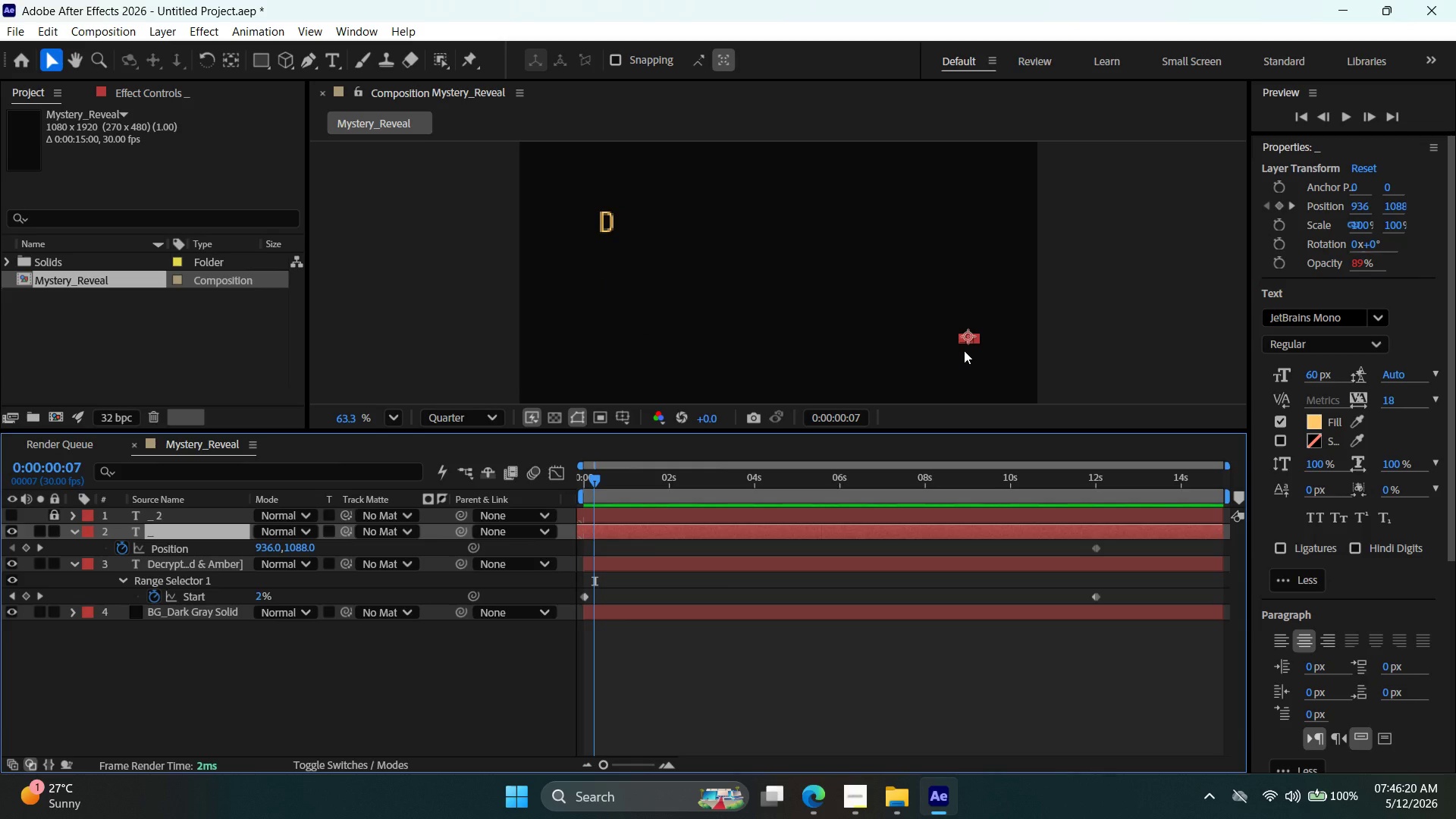 
hold_key(key=ArrowUp, duration=1.5)
 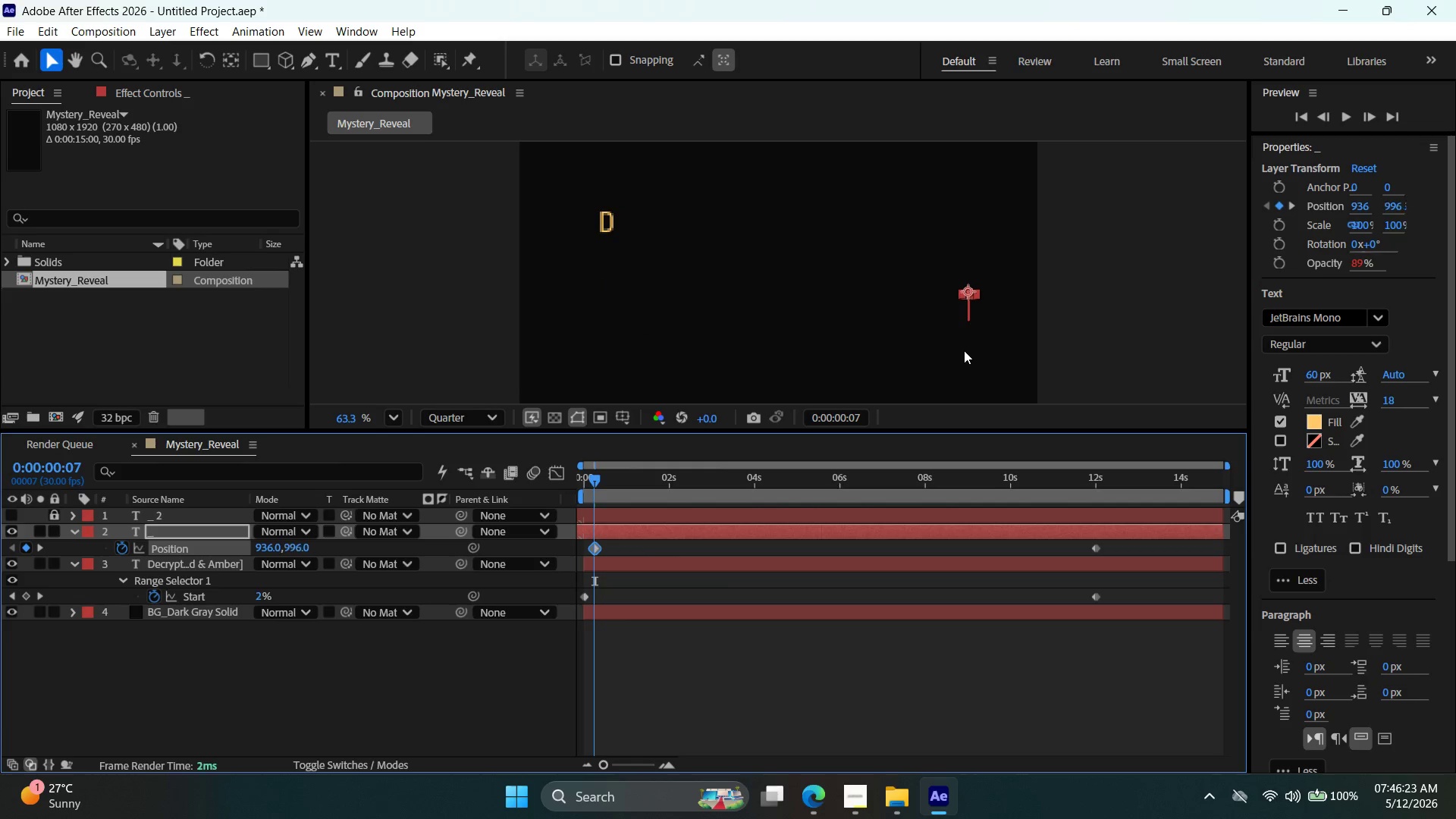 
hold_key(key=ArrowUp, duration=1.52)
 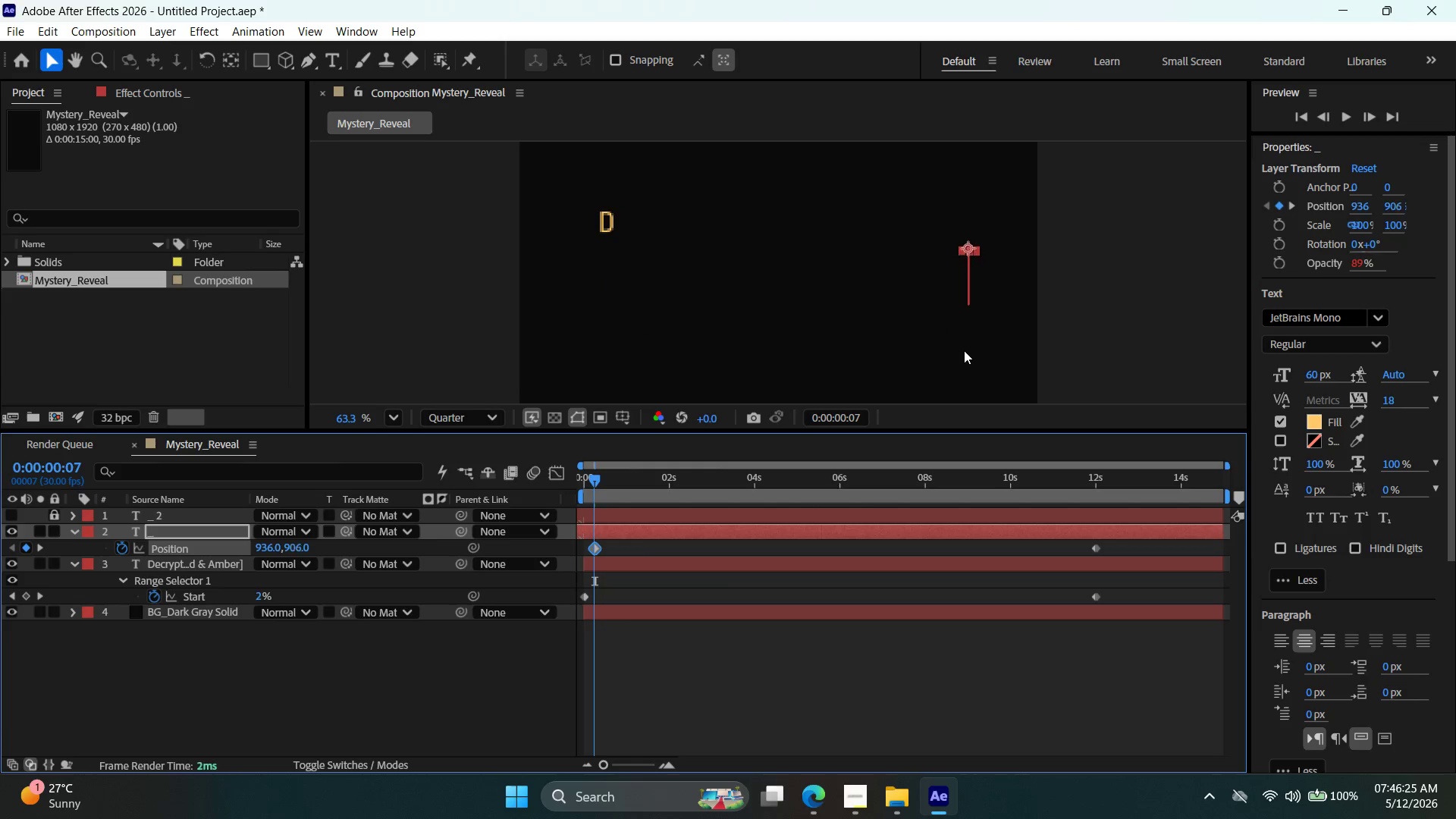 
hold_key(key=ArrowUp, duration=0.66)
 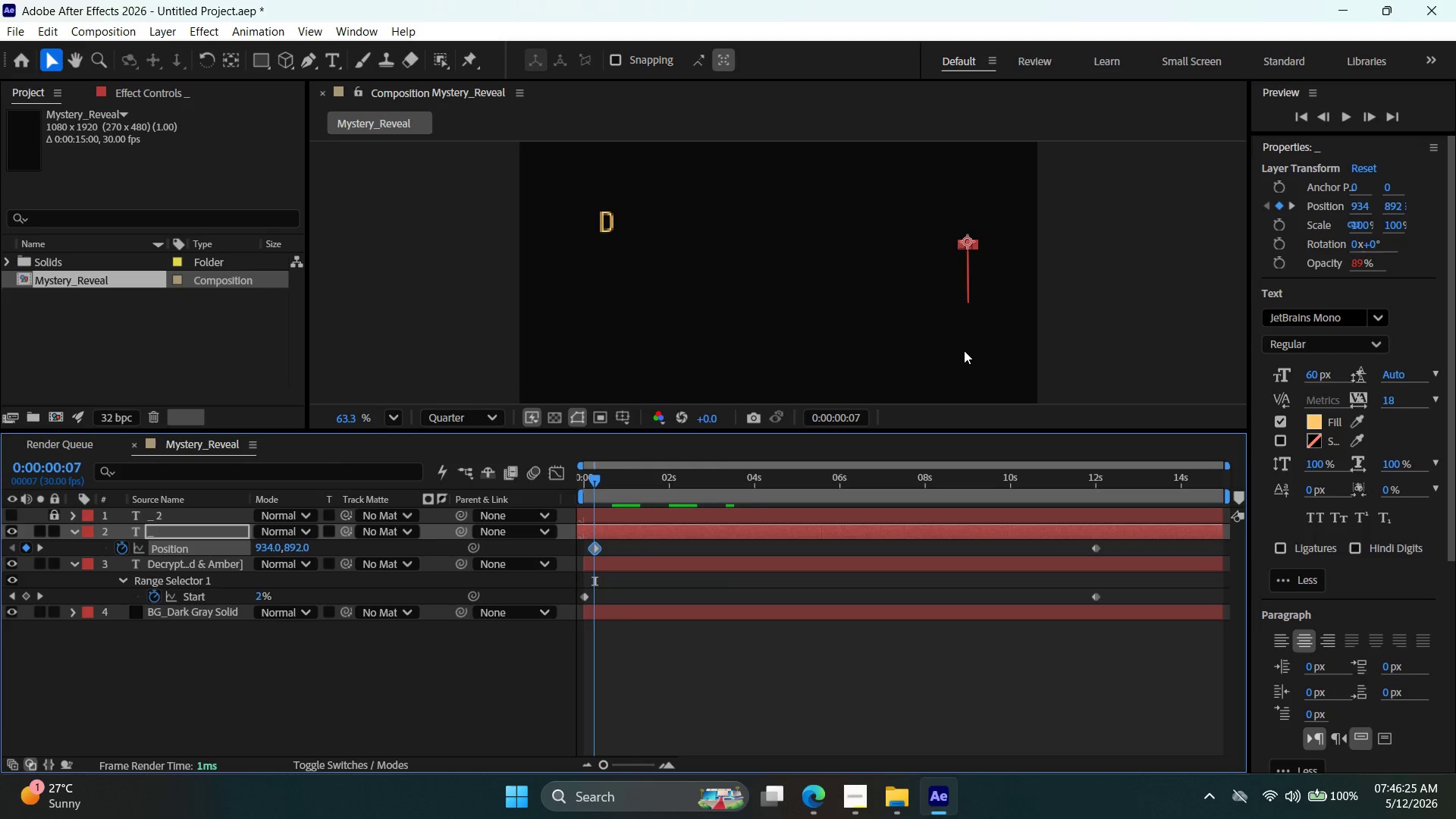 
hold_key(key=ArrowUp, duration=12.62)
 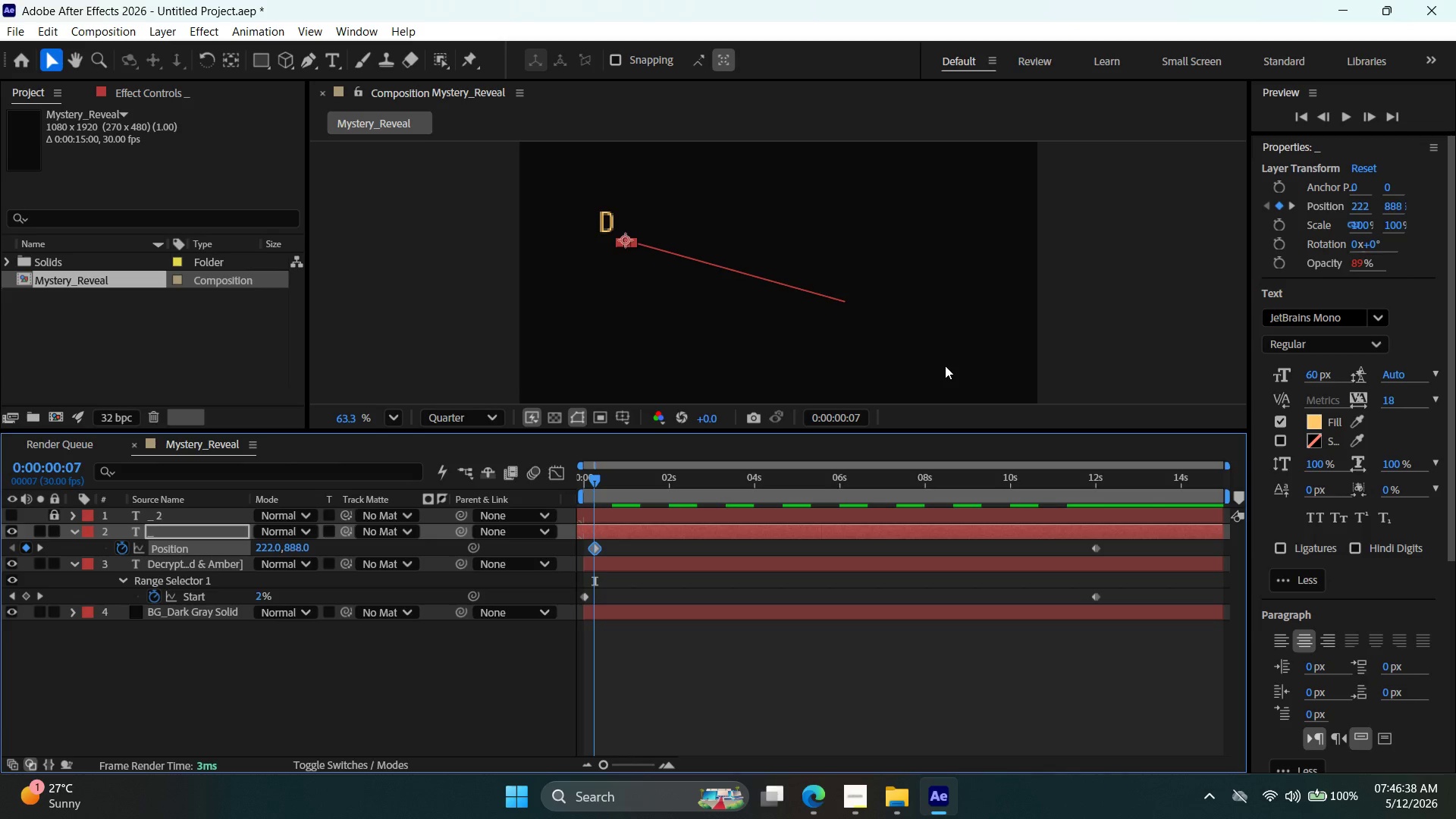 
hold_key(key=ArrowLeft, duration=1.5)
 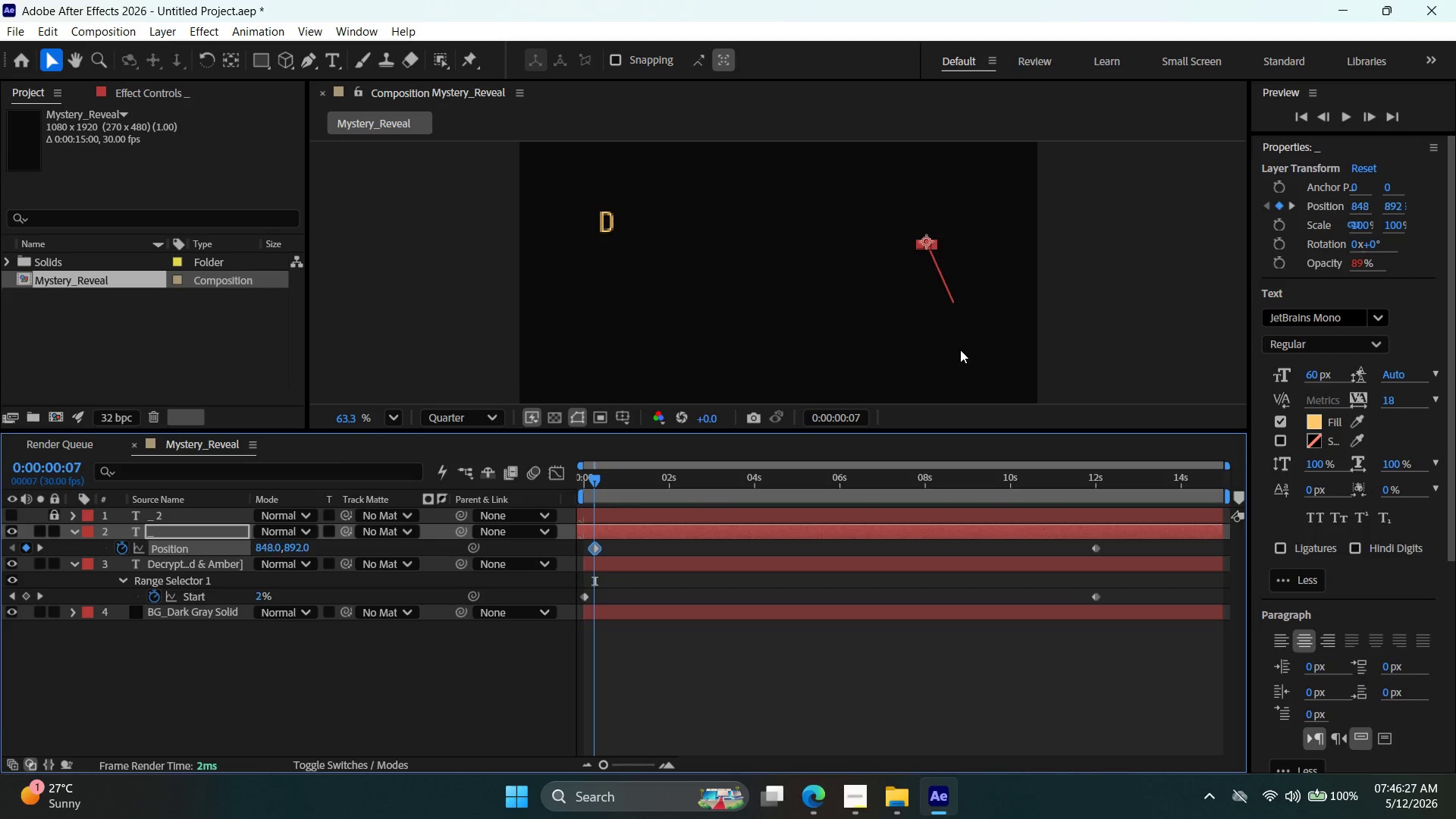 
hold_key(key=ArrowLeft, duration=1.5)
 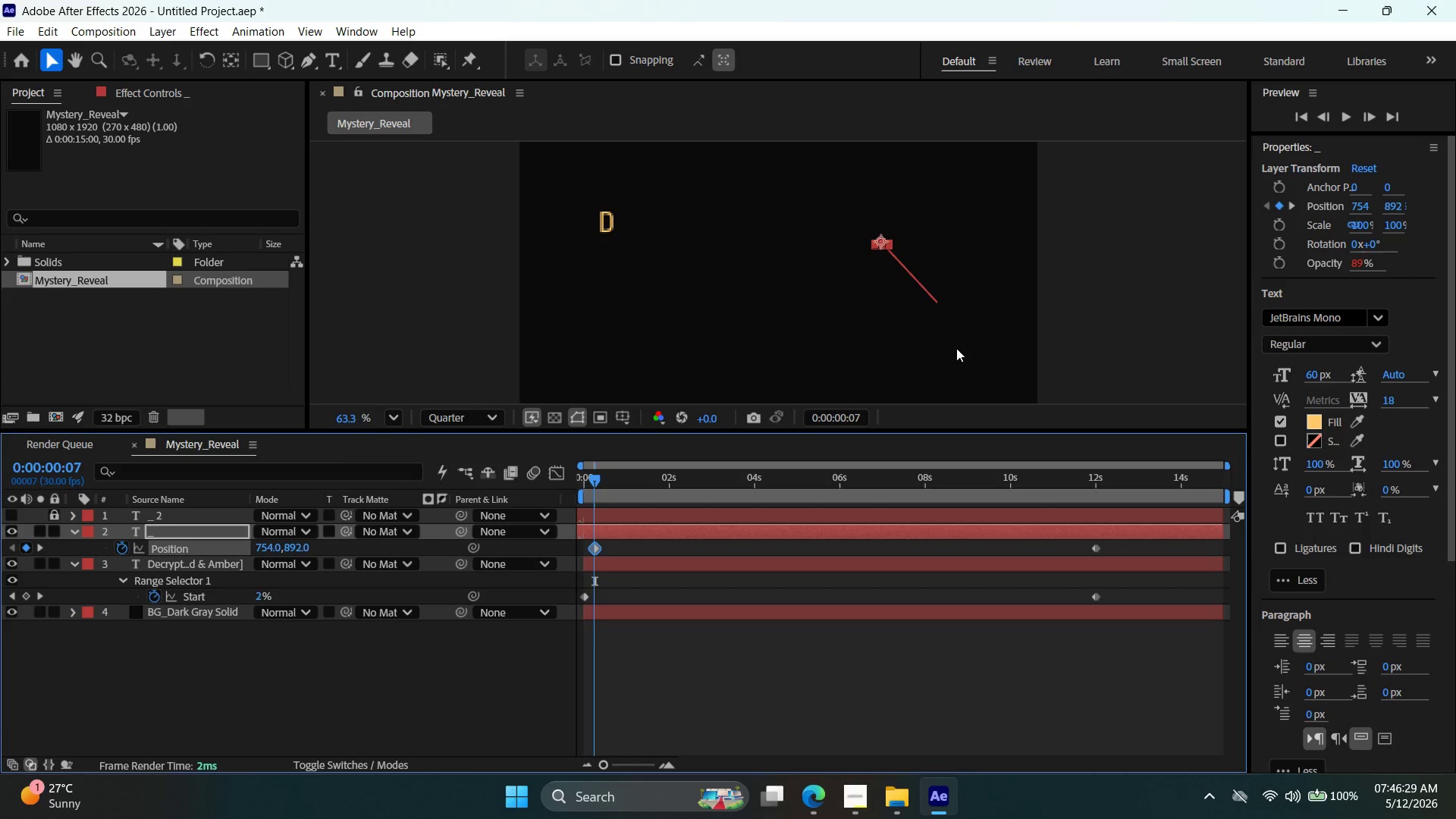 
hold_key(key=ArrowLeft, duration=1.51)
 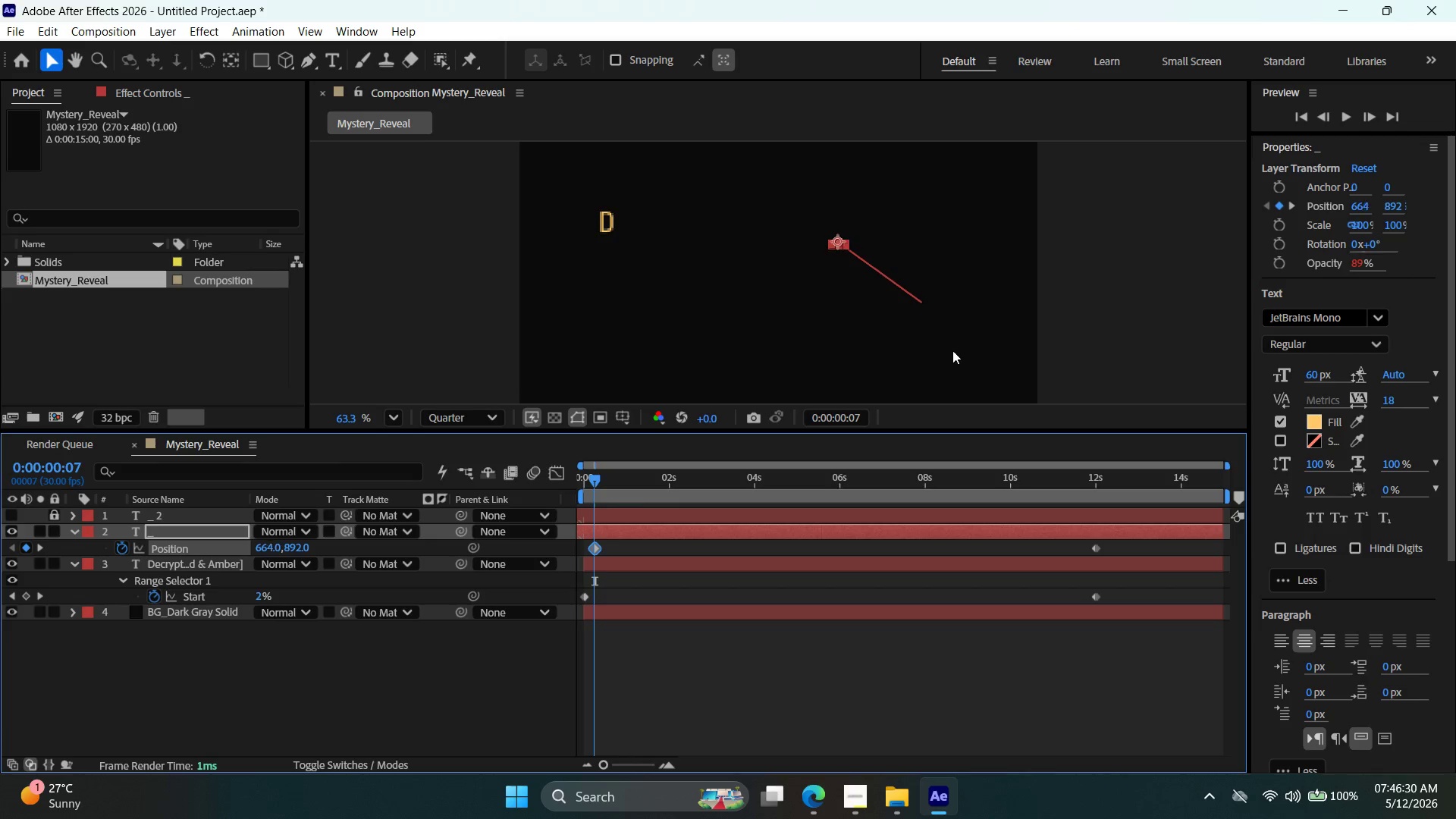 
hold_key(key=ArrowLeft, duration=1.52)
 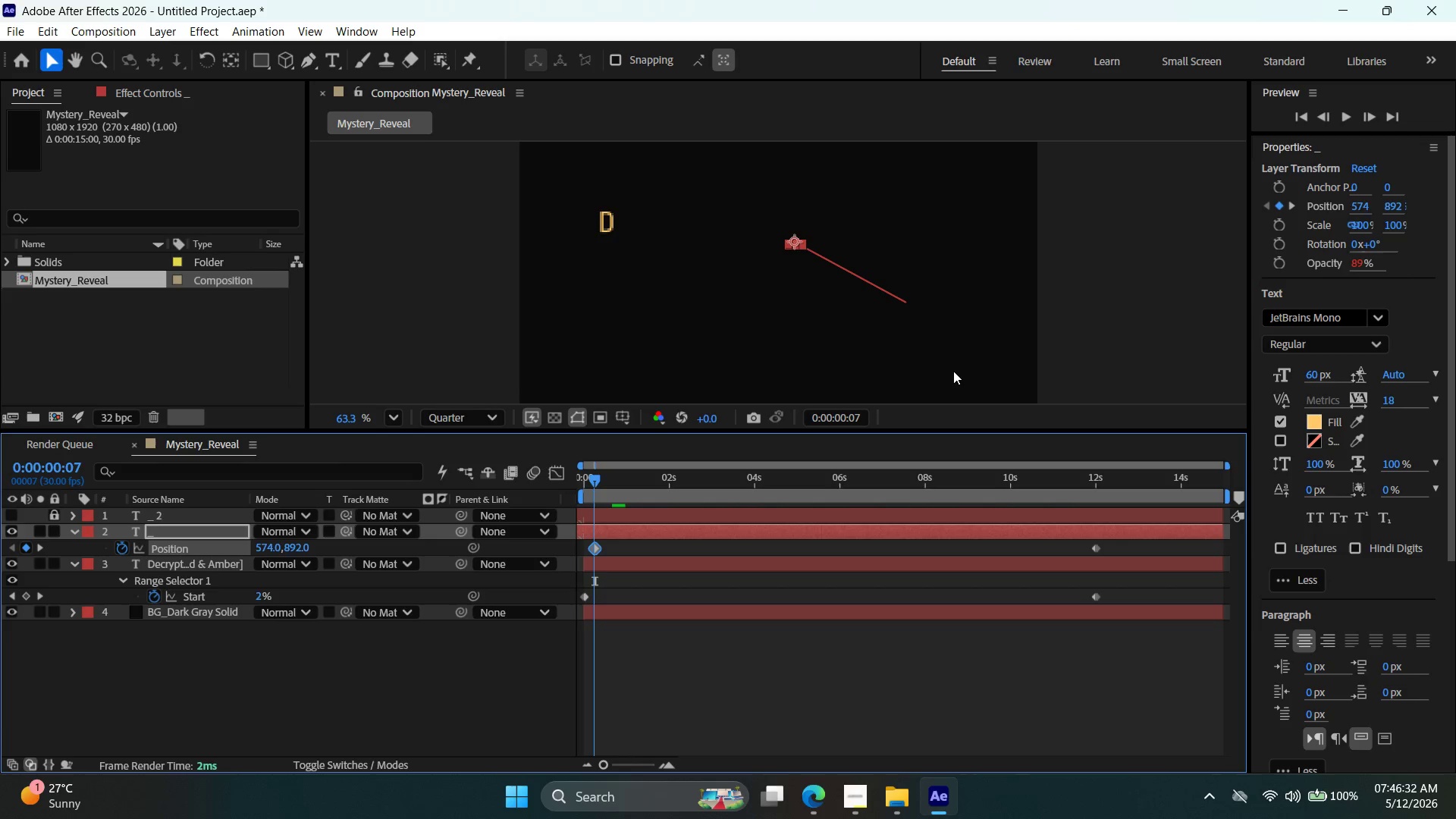 
hold_key(key=ArrowLeft, duration=1.51)
 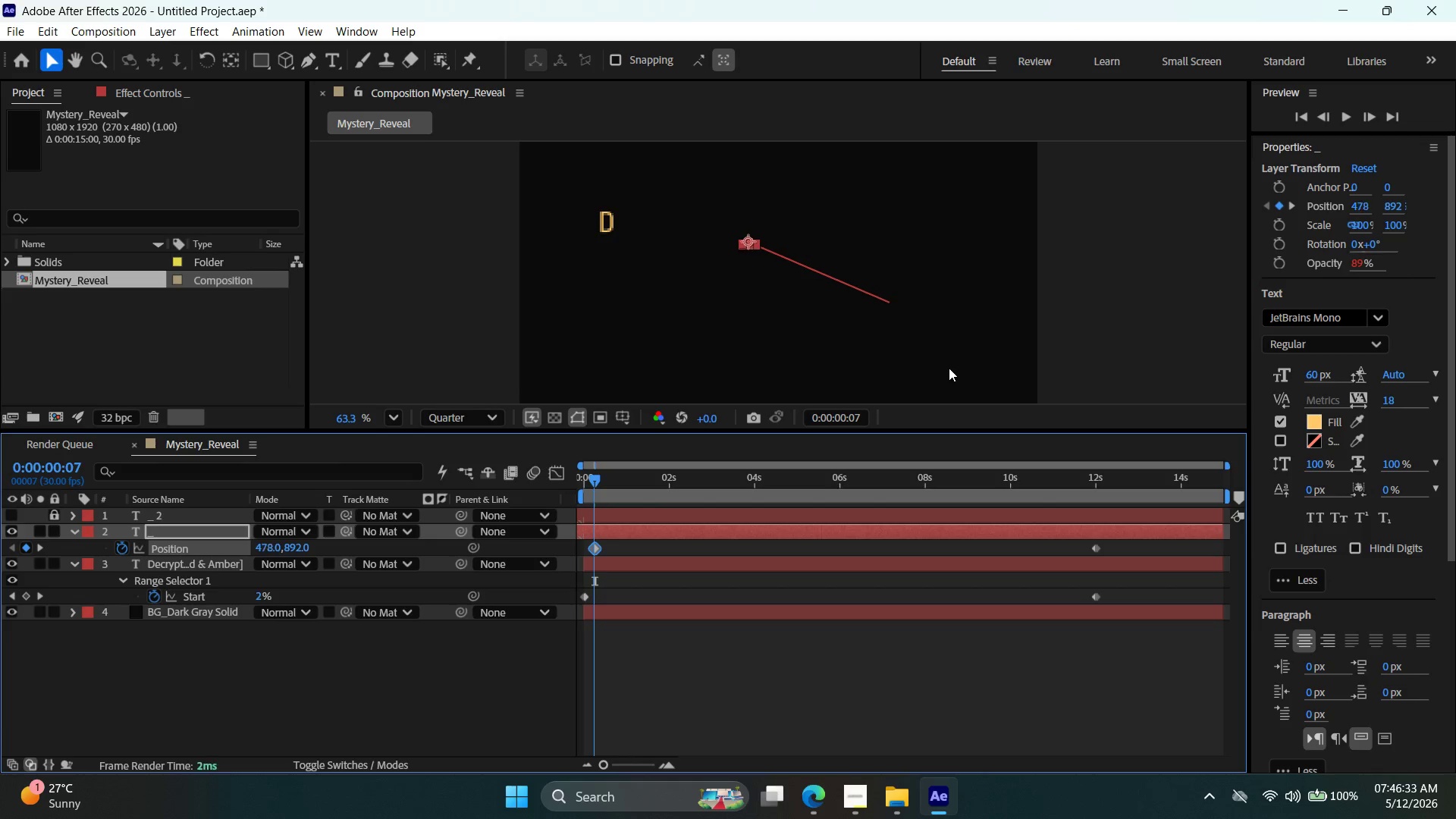 
hold_key(key=ArrowLeft, duration=1.5)
 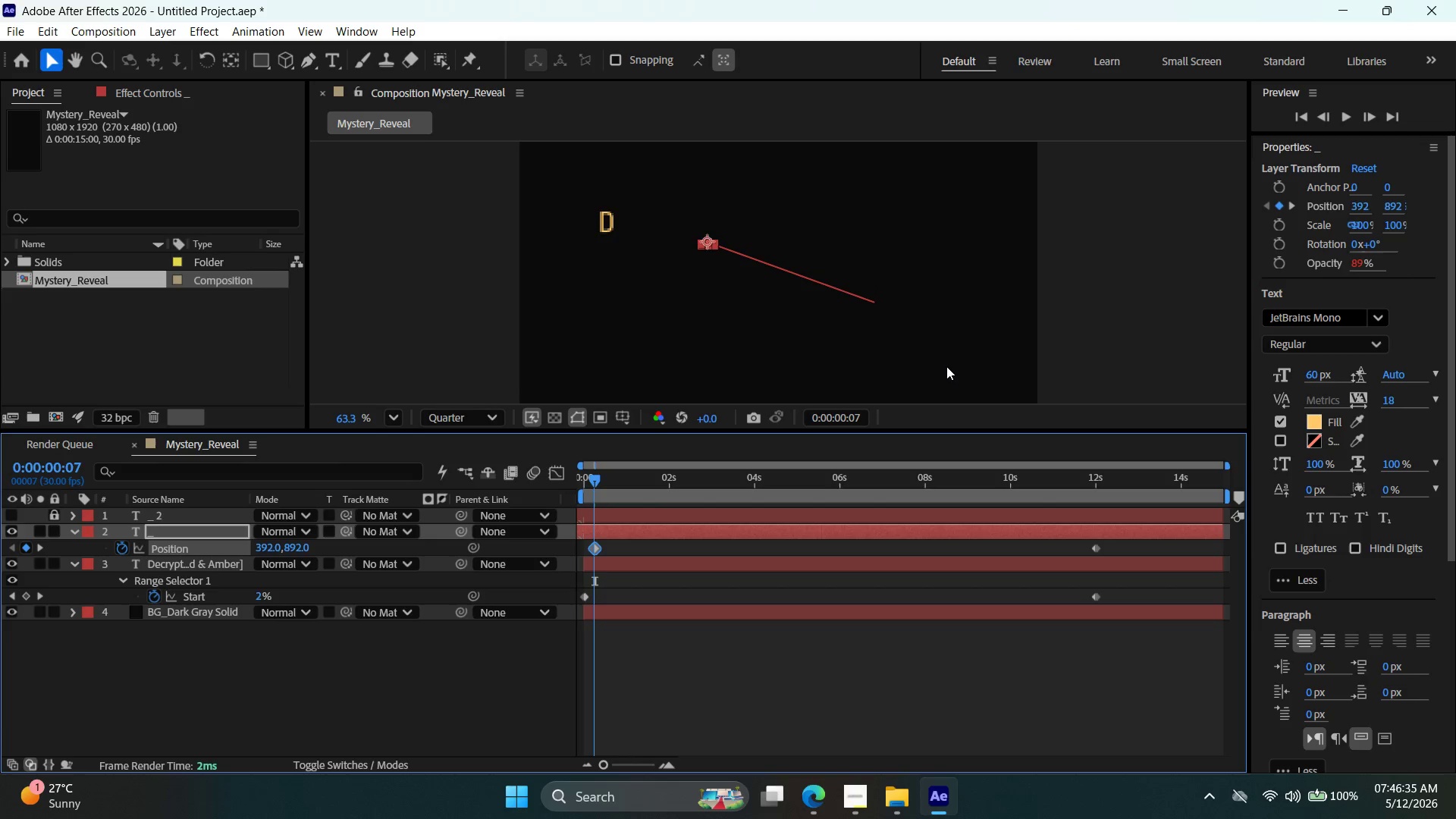 
hold_key(key=ArrowLeft, duration=1.5)
 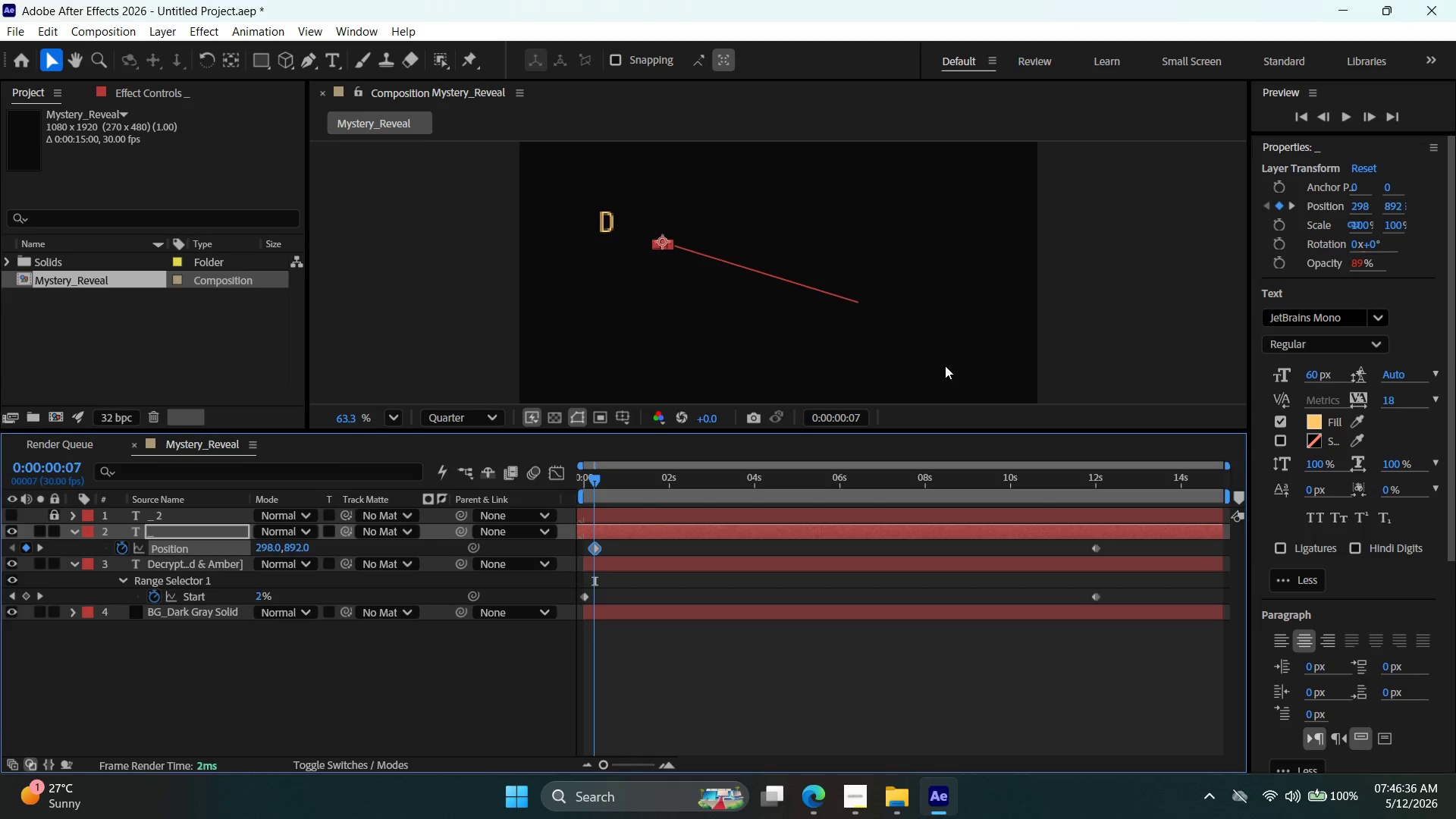 
hold_key(key=ArrowLeft, duration=1.52)
 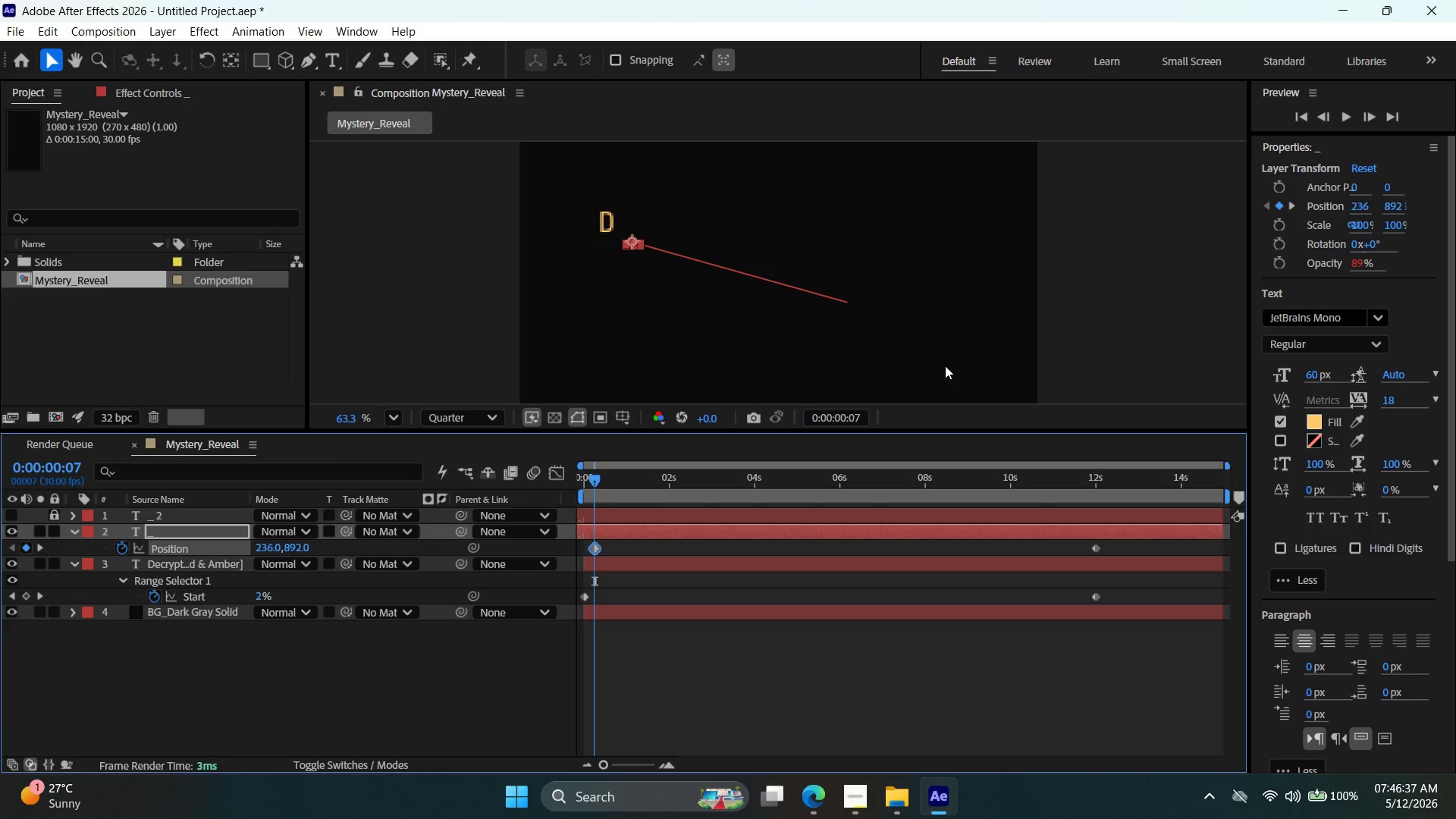 
key(ArrowLeft)
 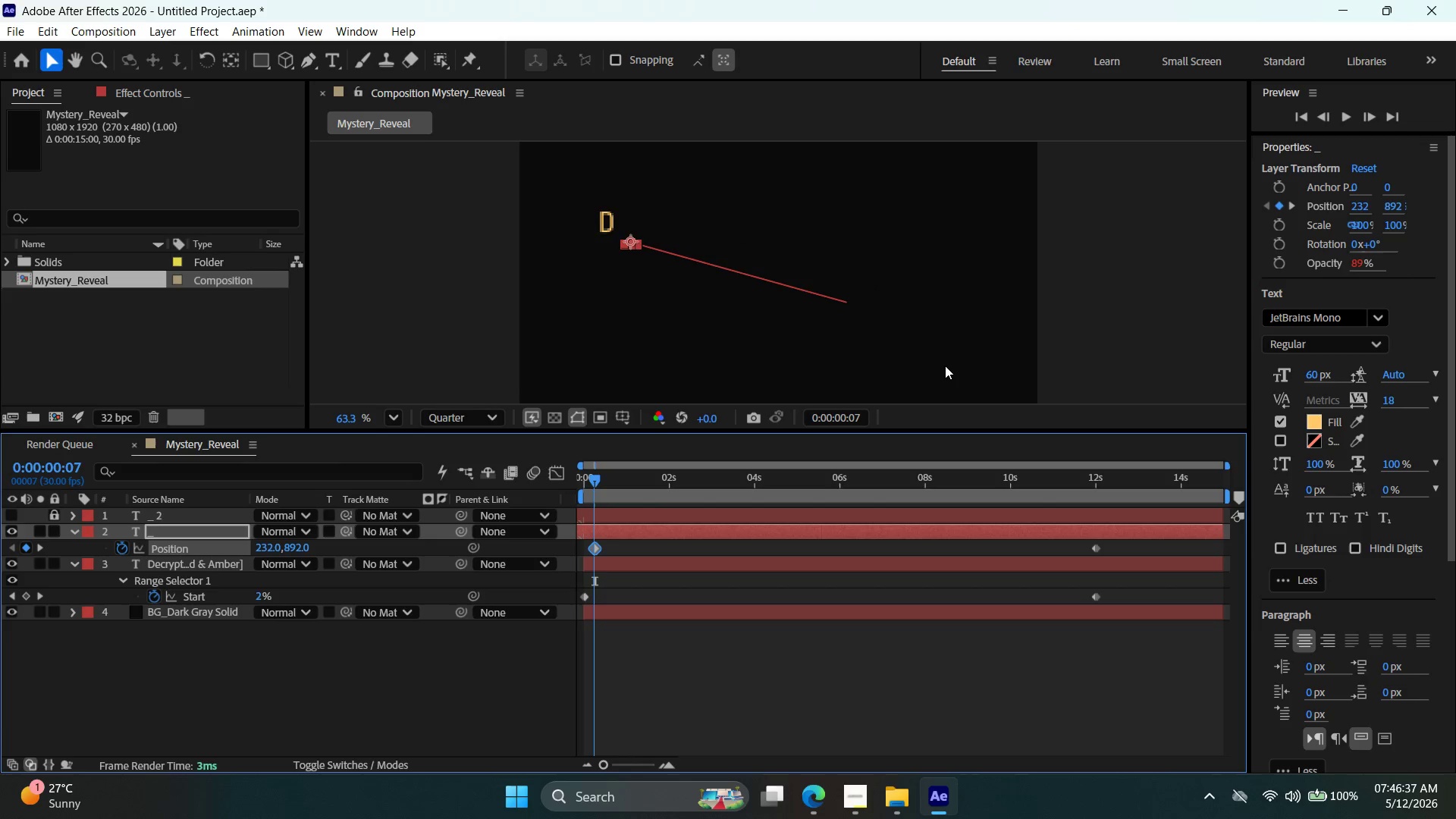 
key(ArrowLeft)
 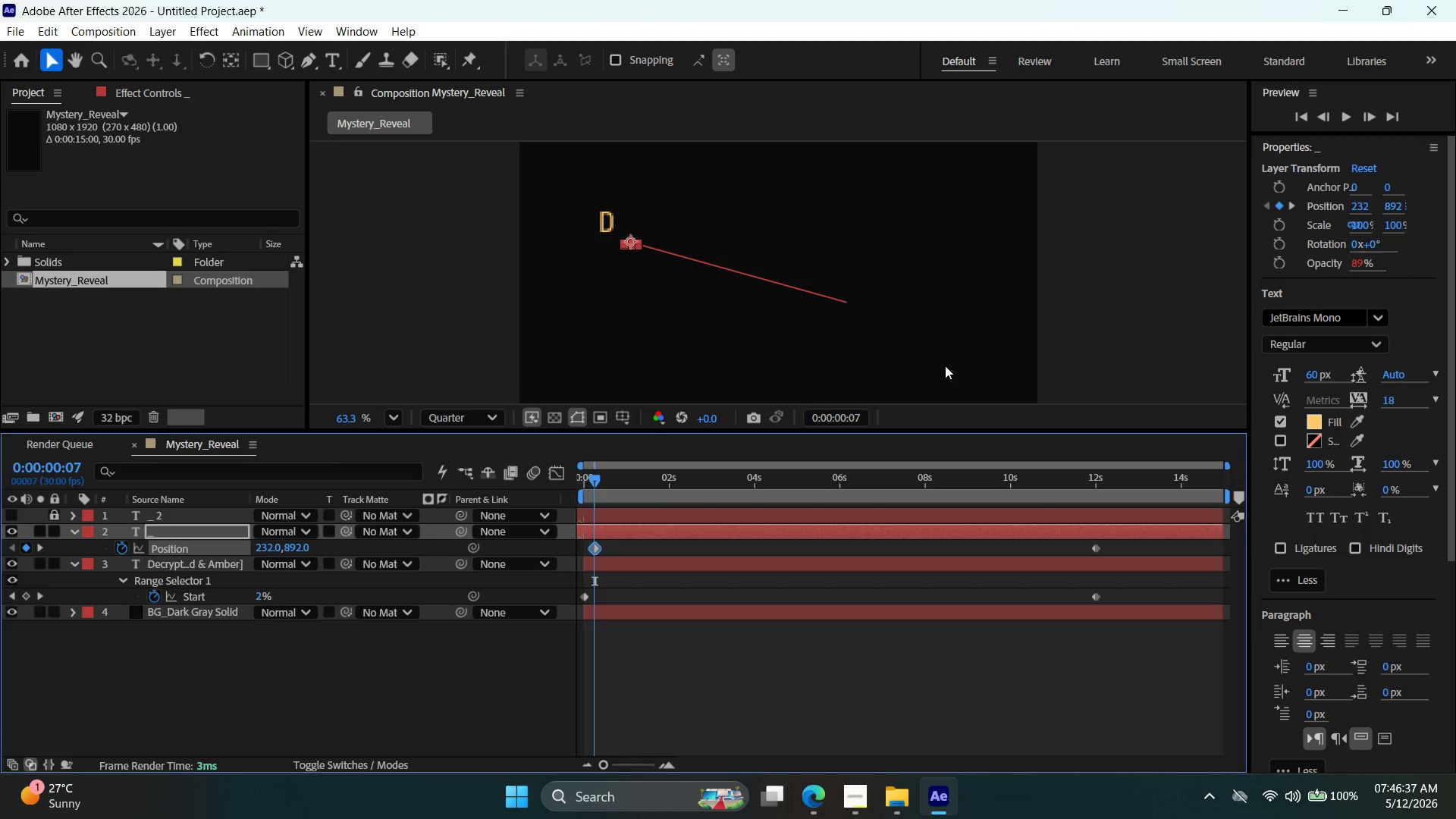 
key(ArrowLeft)
 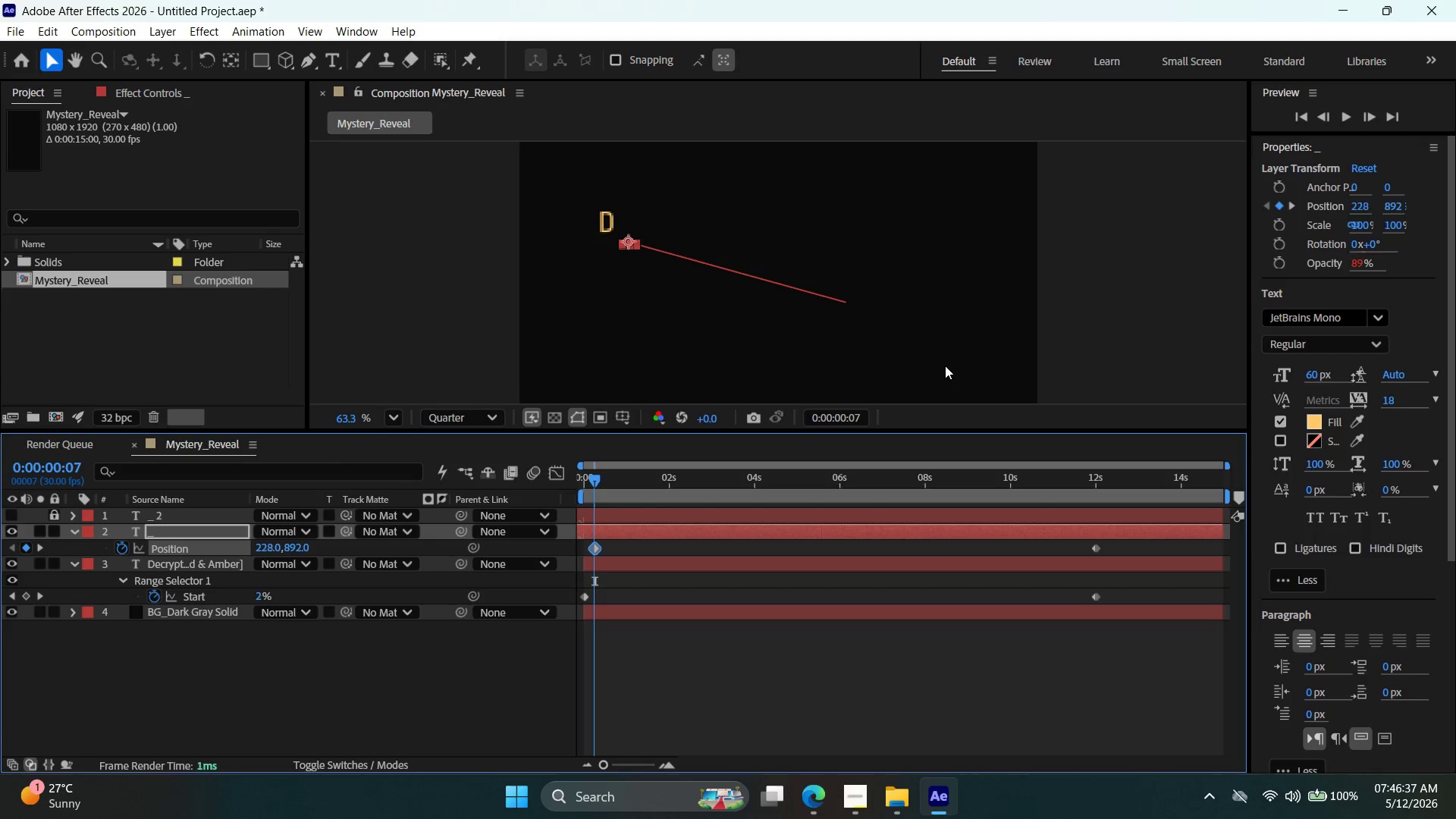 
key(ArrowLeft)
 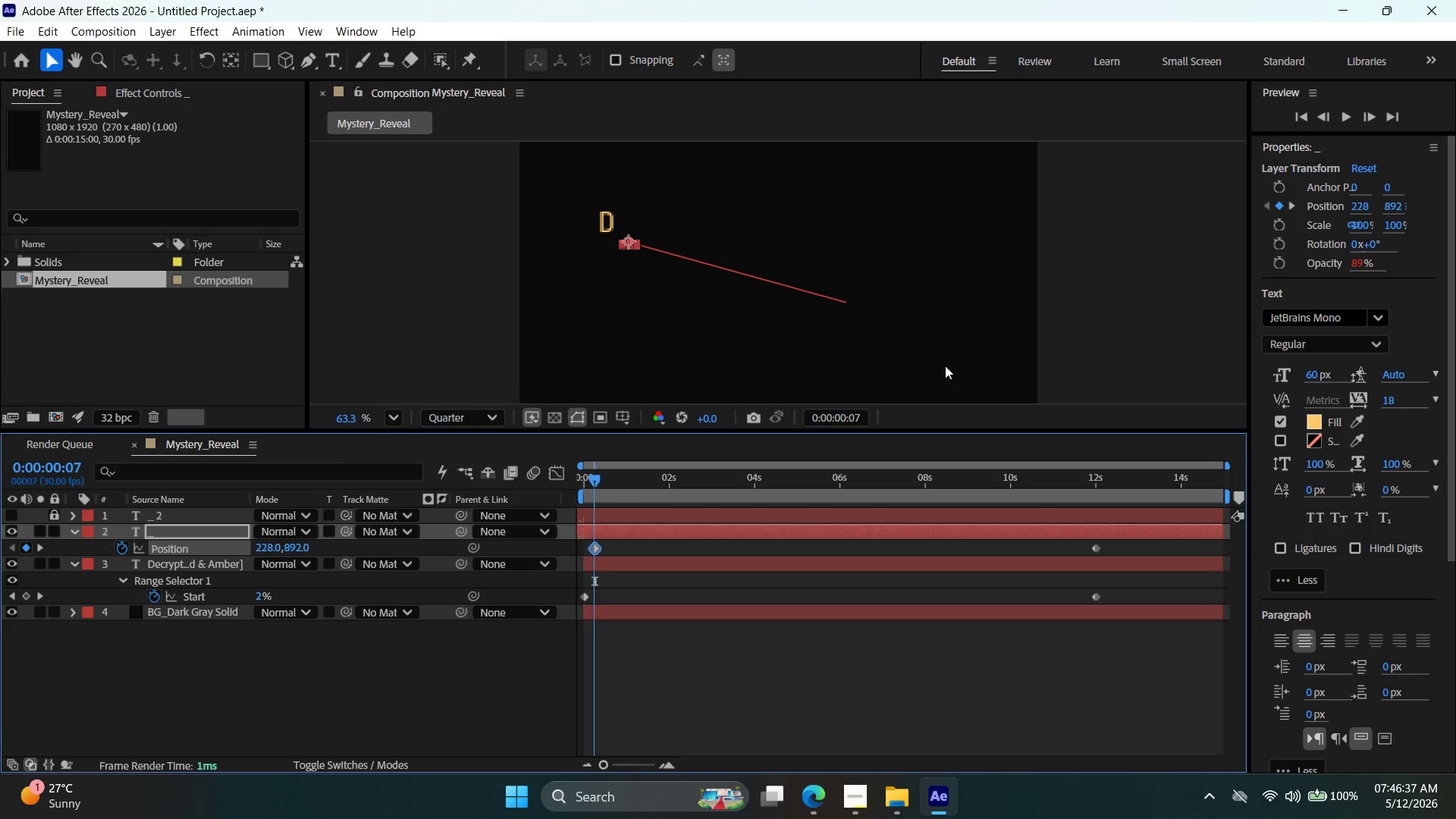 
key(ArrowLeft)
 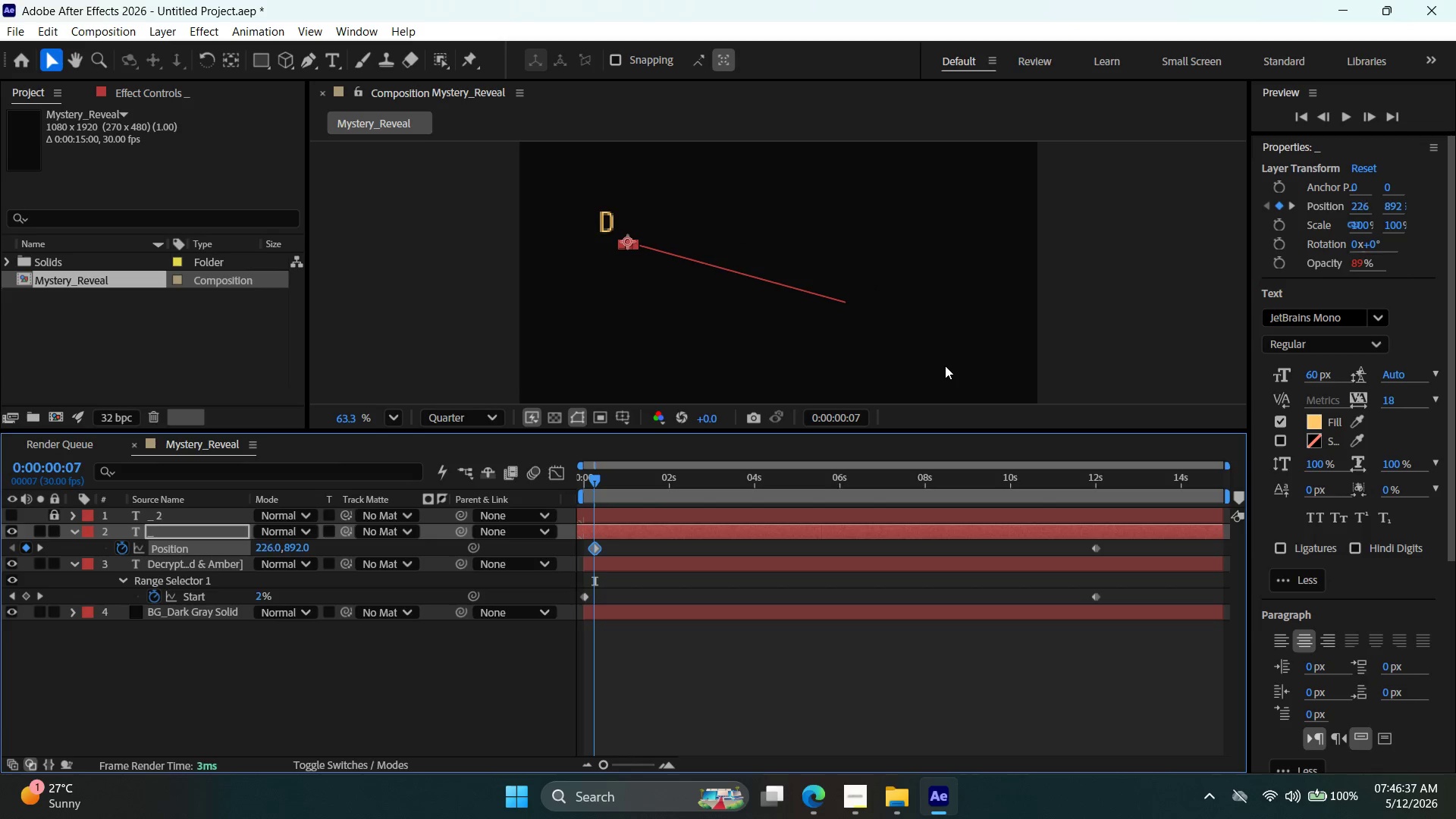 
key(ArrowLeft)
 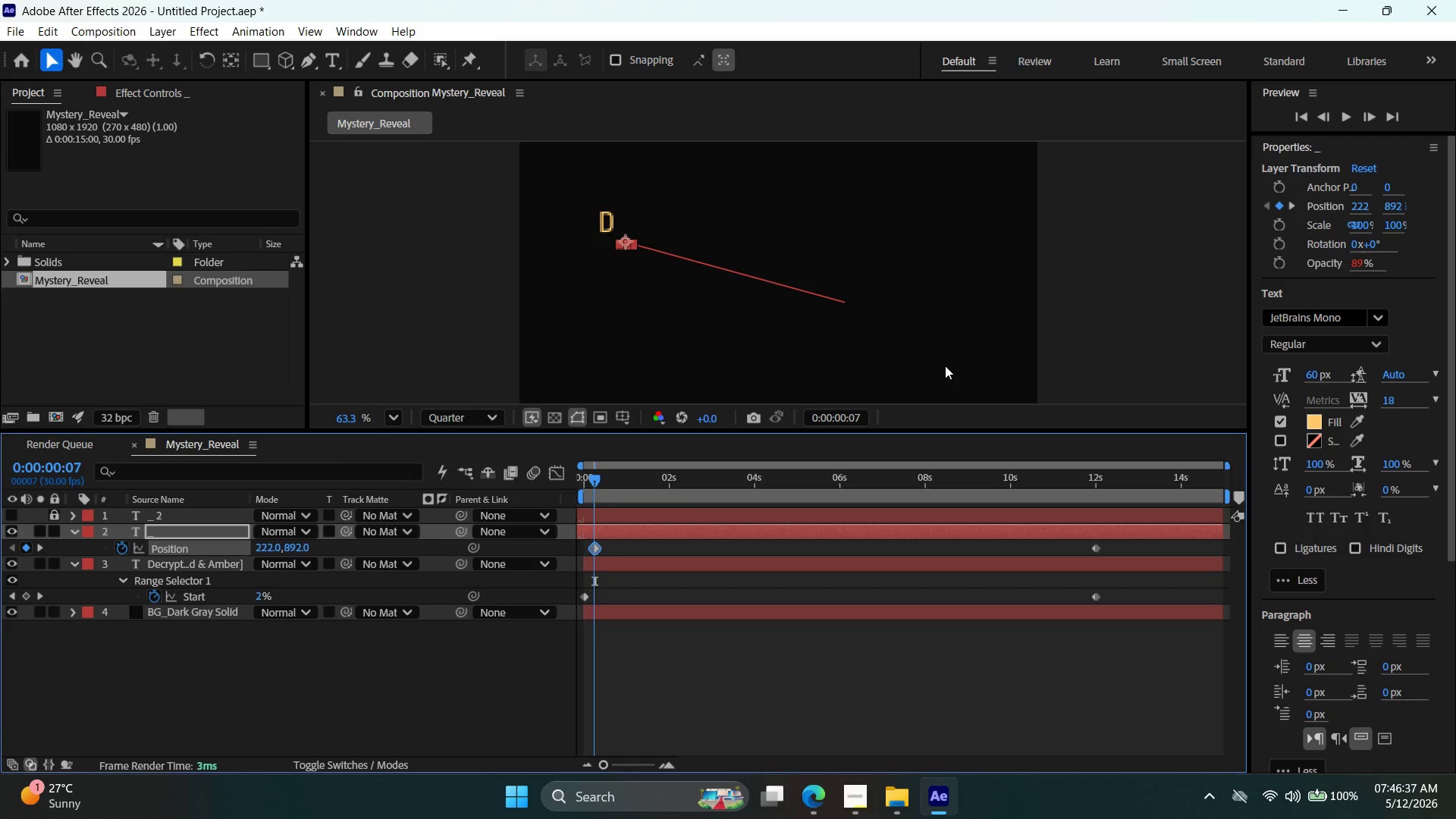 
hold_key(key=ArrowUp, duration=0.75)
 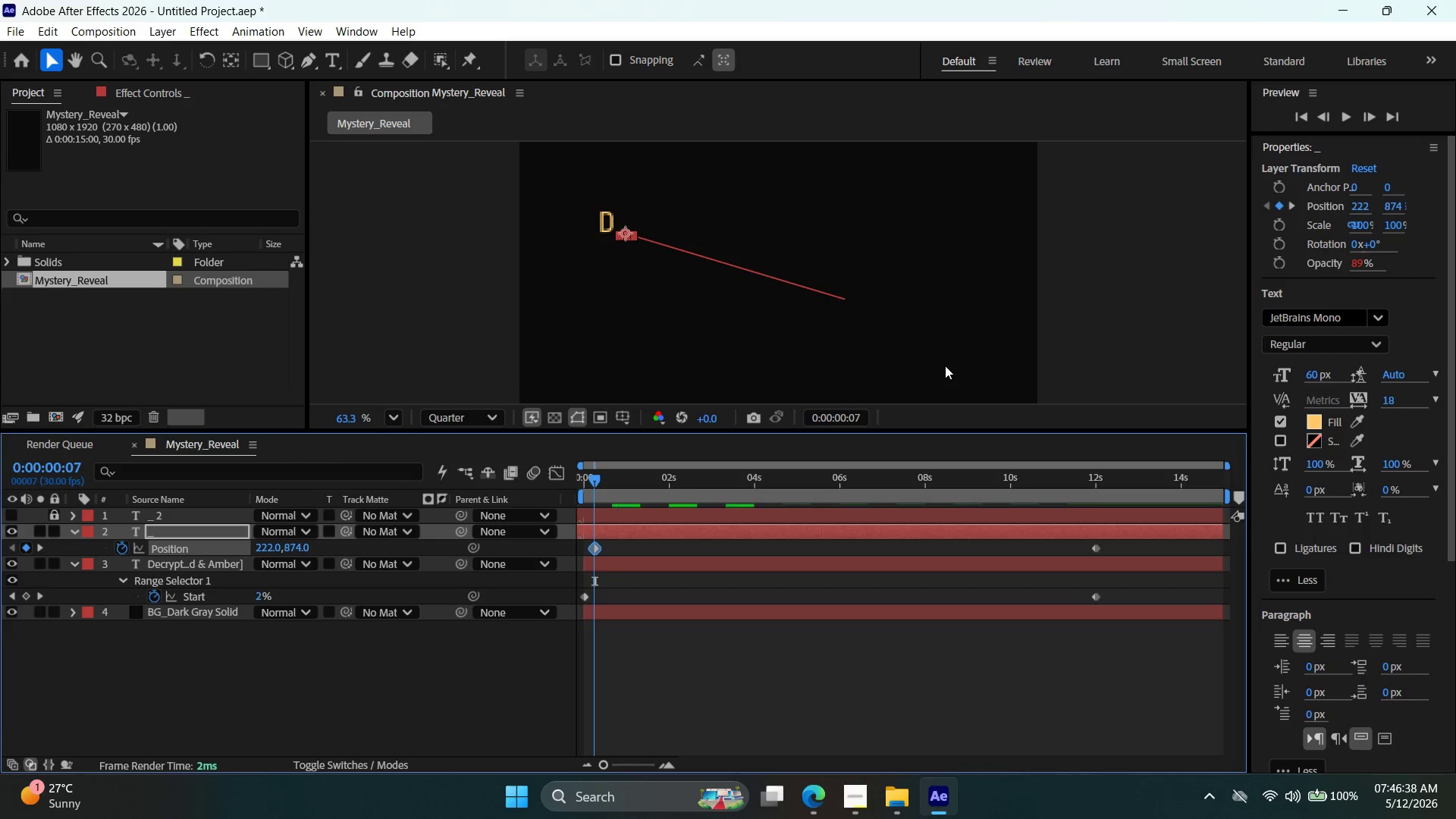 
key(ArrowLeft)
 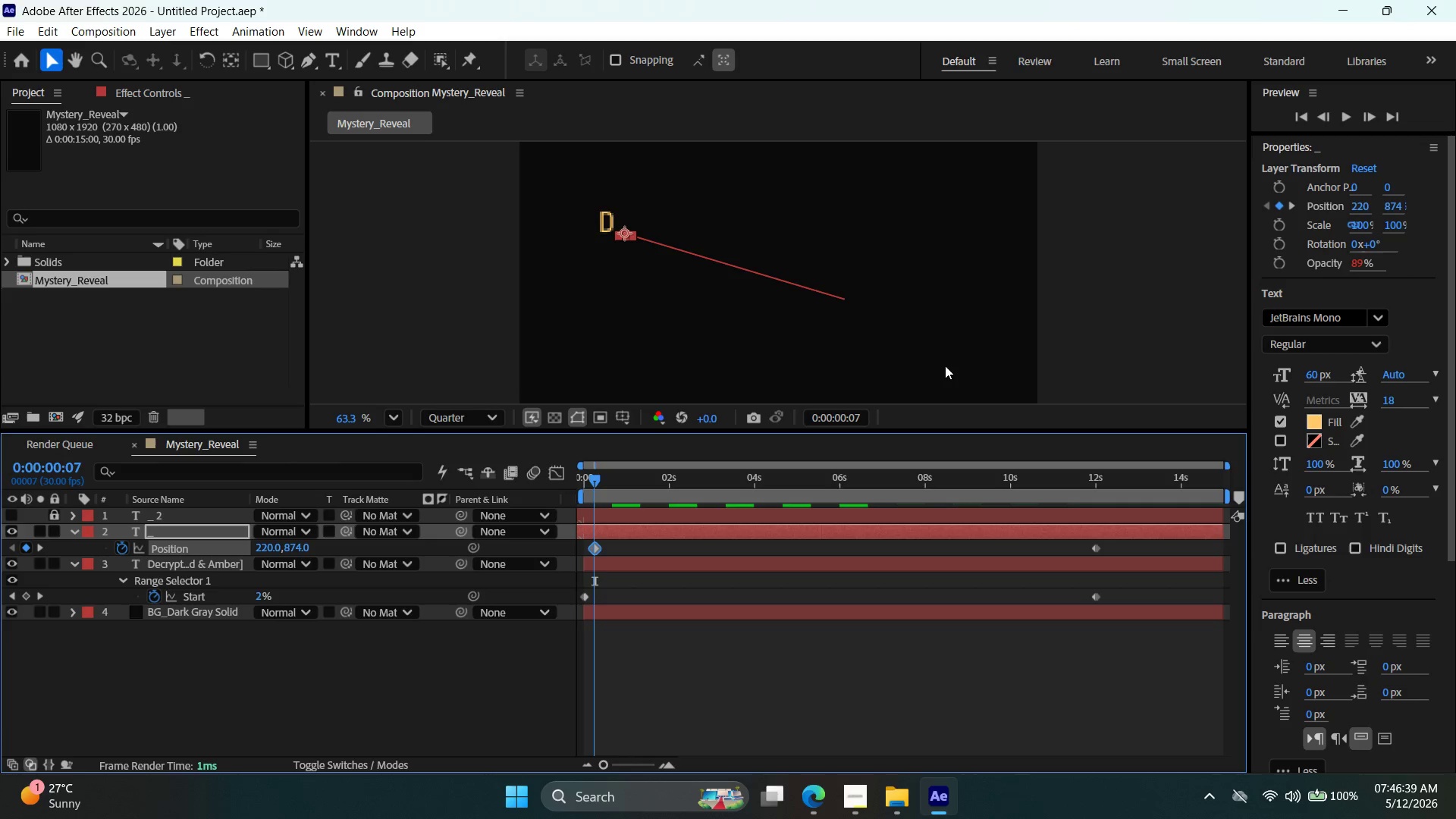 
key(ArrowLeft)
 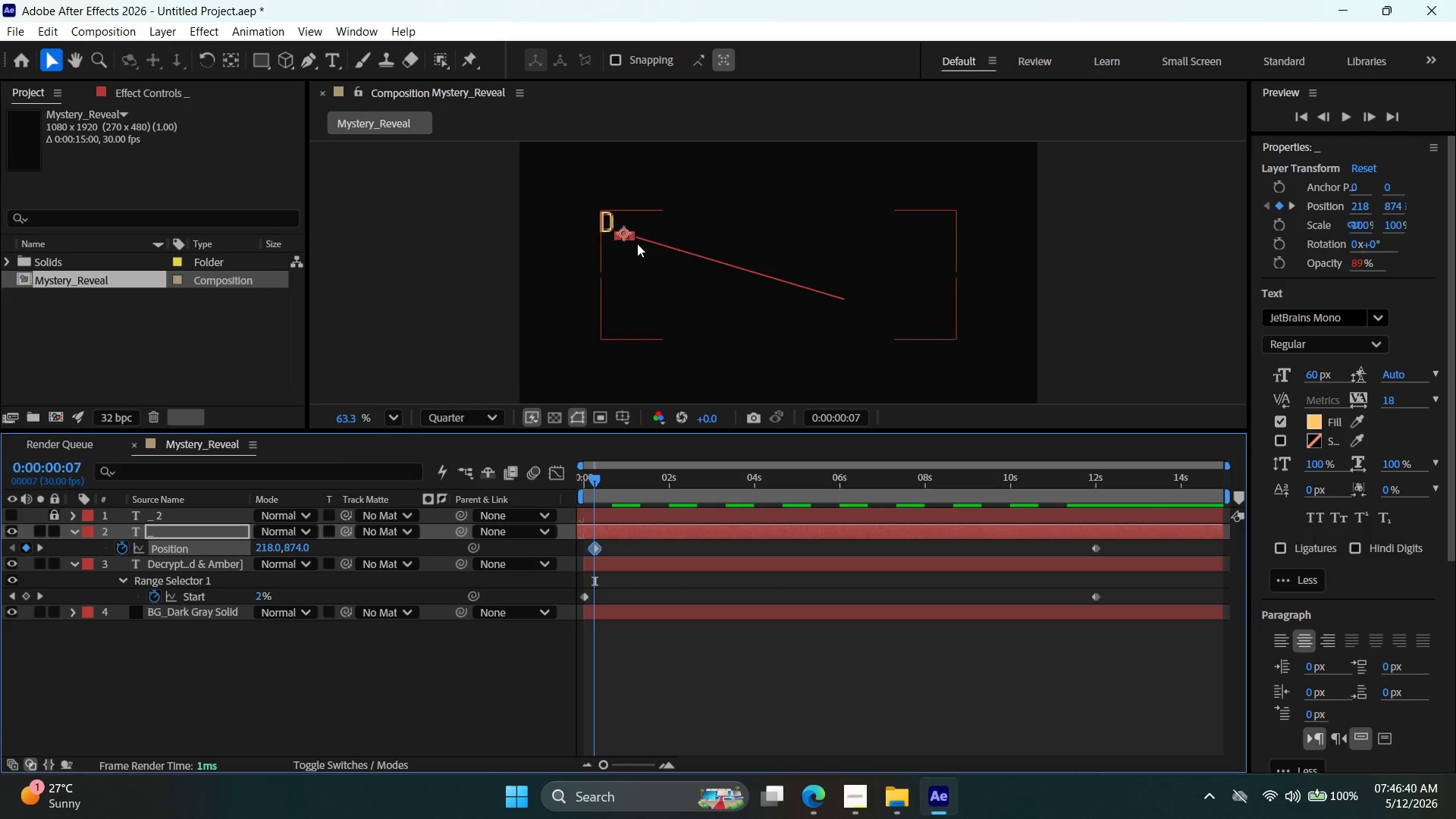 
hold_key(key=AltLeft, duration=0.67)
scroll: coordinate [617, 229], scroll_direction: up, amount: 9.0
 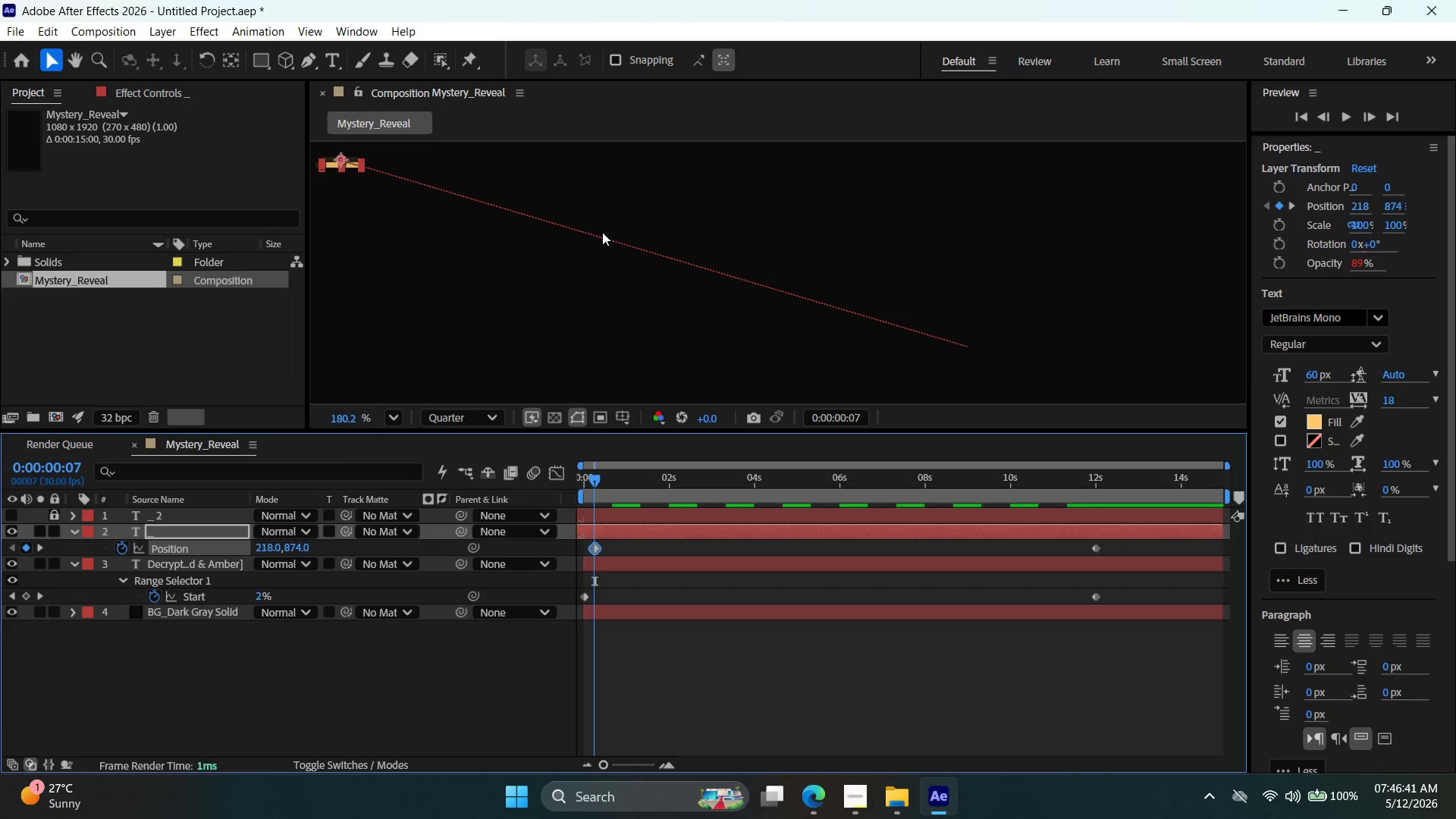 
hold_key(key=Space, duration=1.09)
 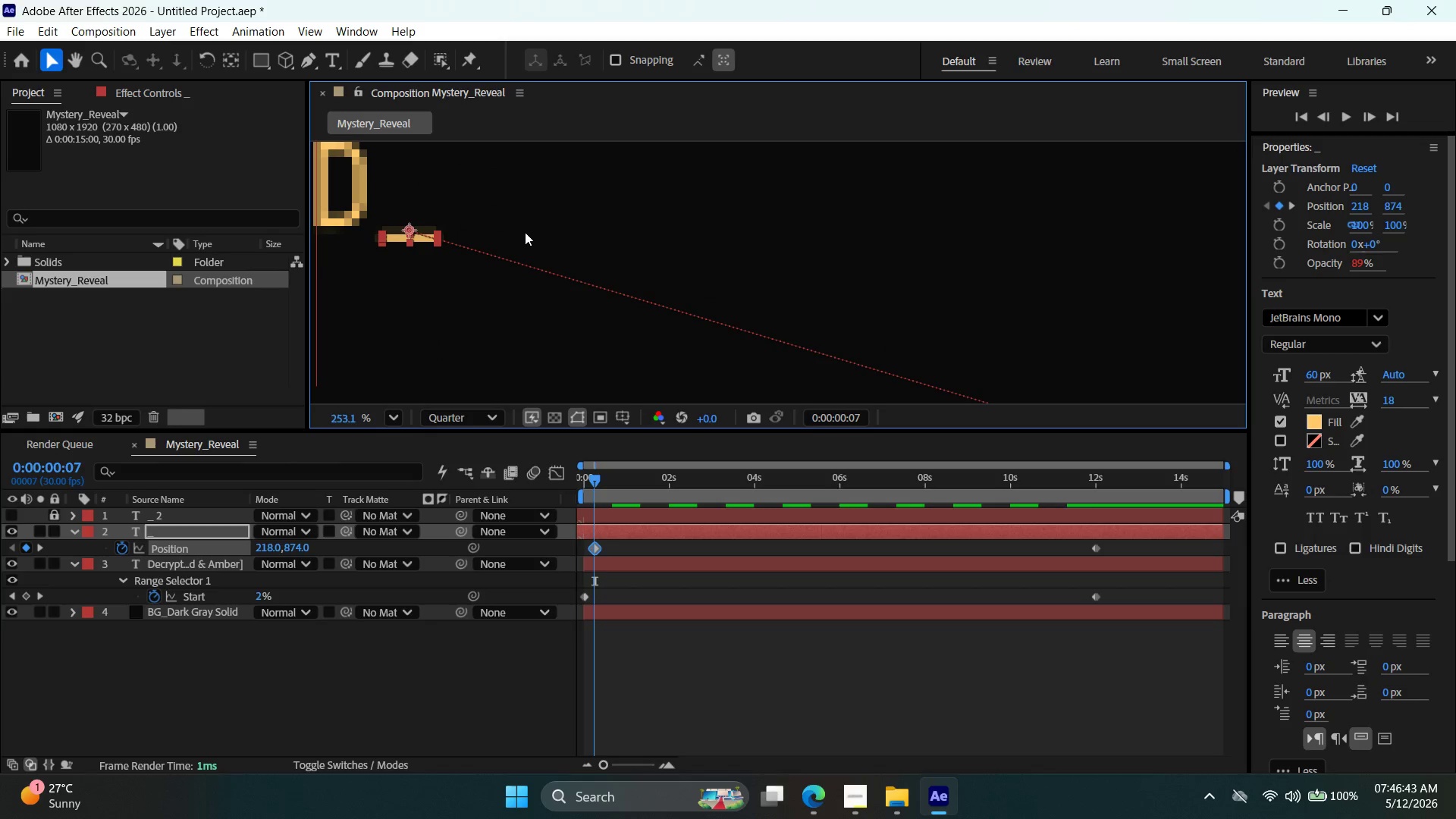 
left_click_drag(start_coordinate=[576, 234], to_coordinate=[750, 317])
 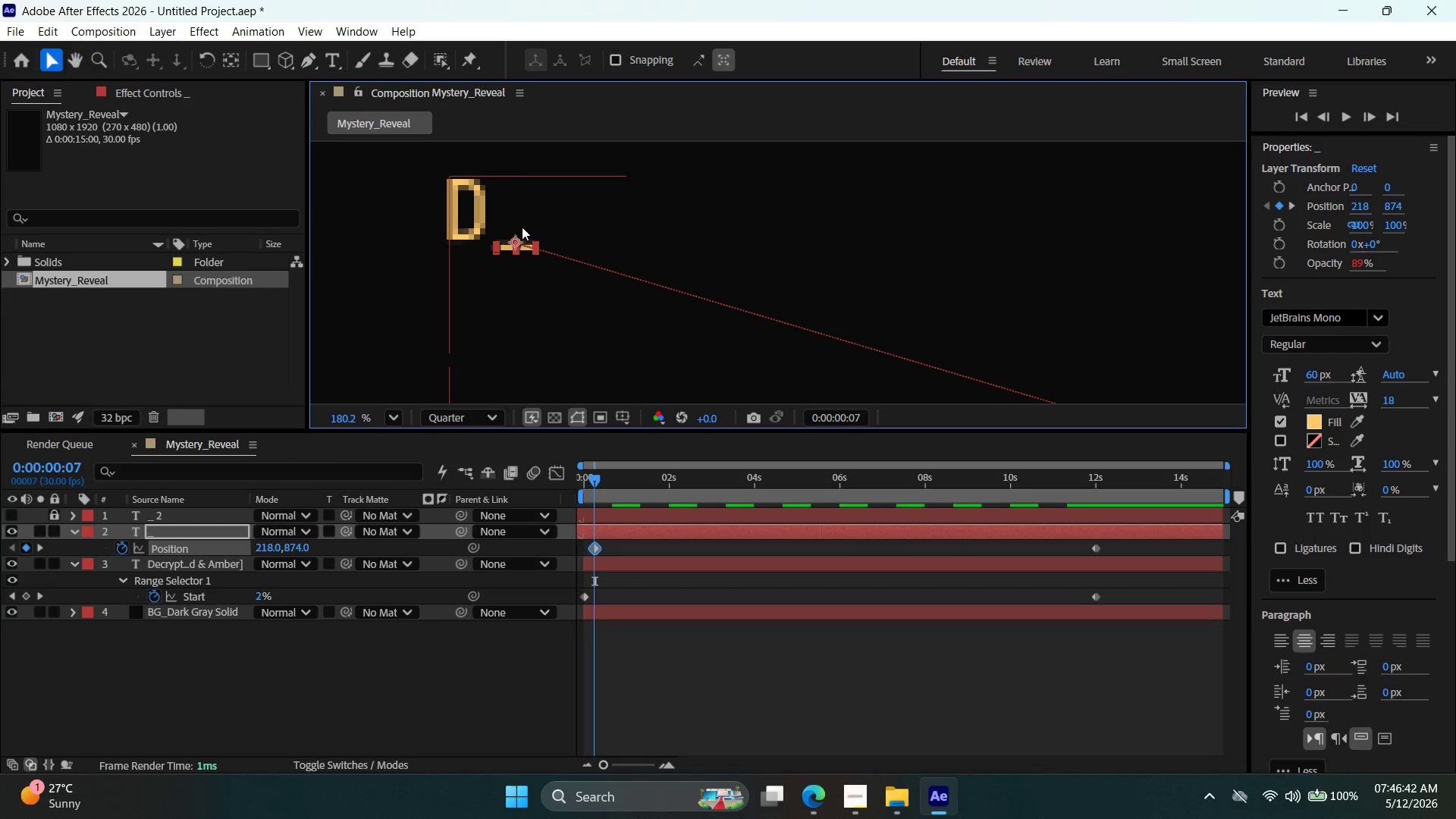 
key(Alt+AltLeft)
 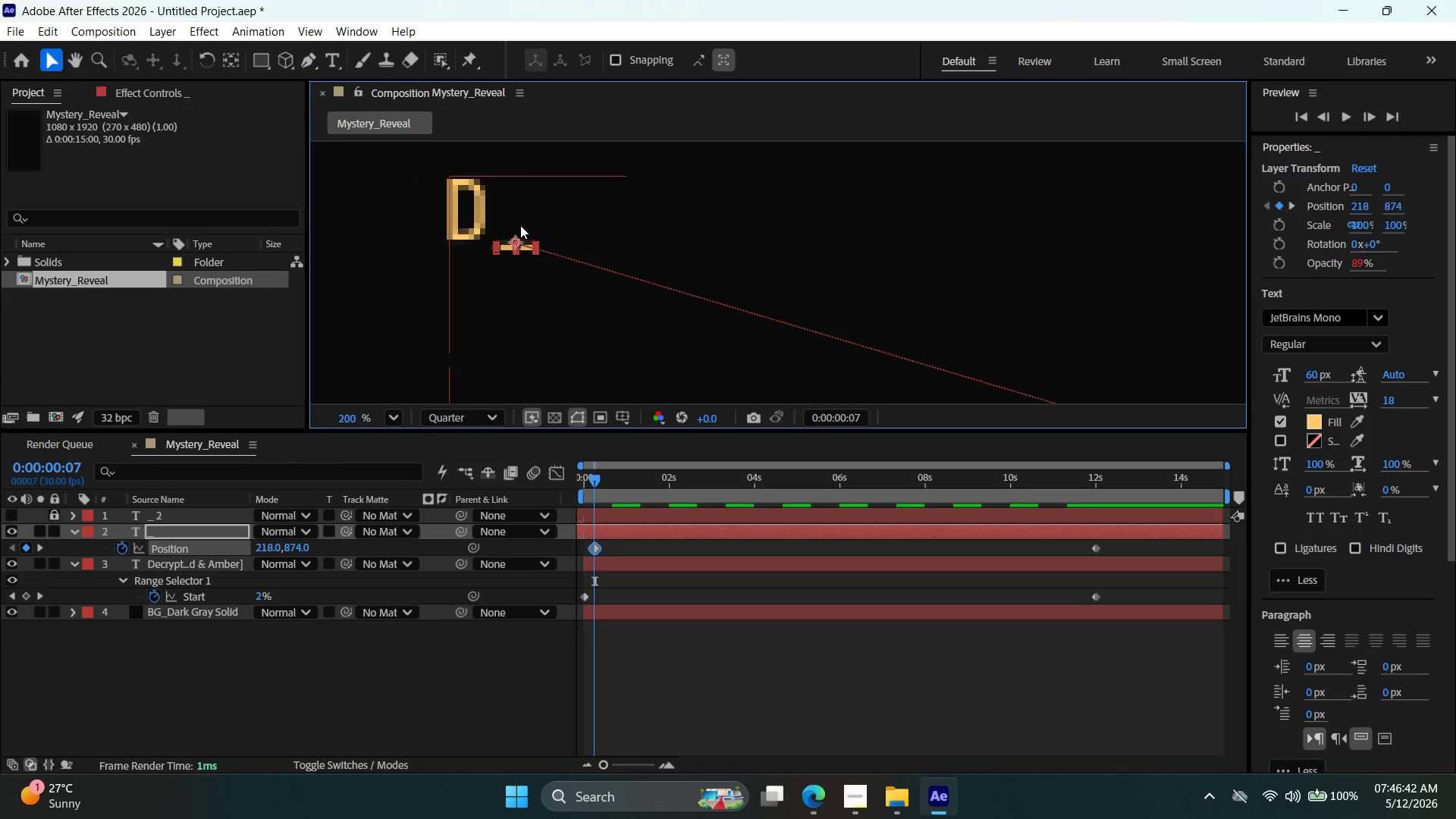 
hold_key(key=Space, duration=0.69)
 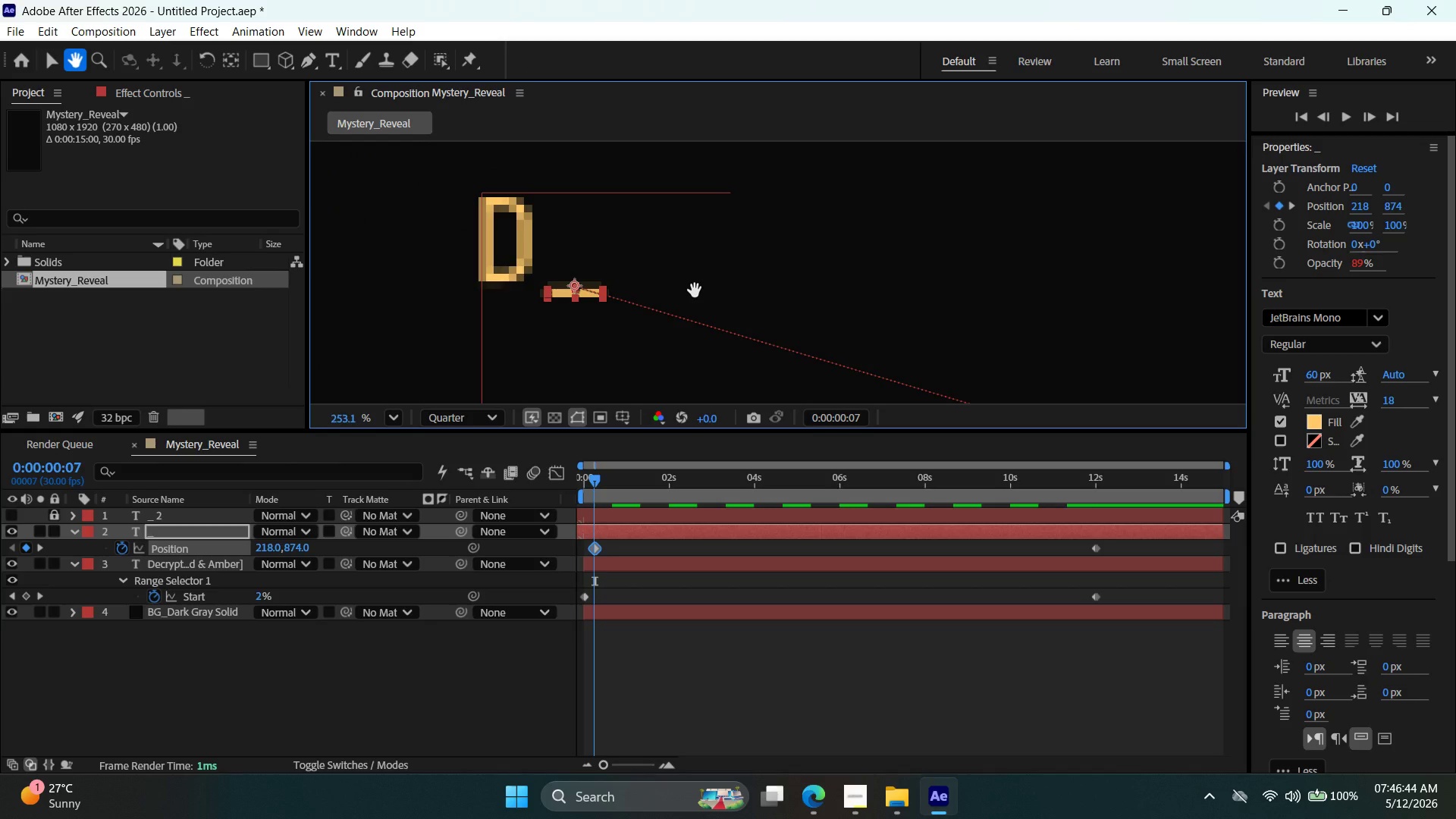 
scroll: coordinate [520, 225], scroll_direction: up, amount: 3.0
 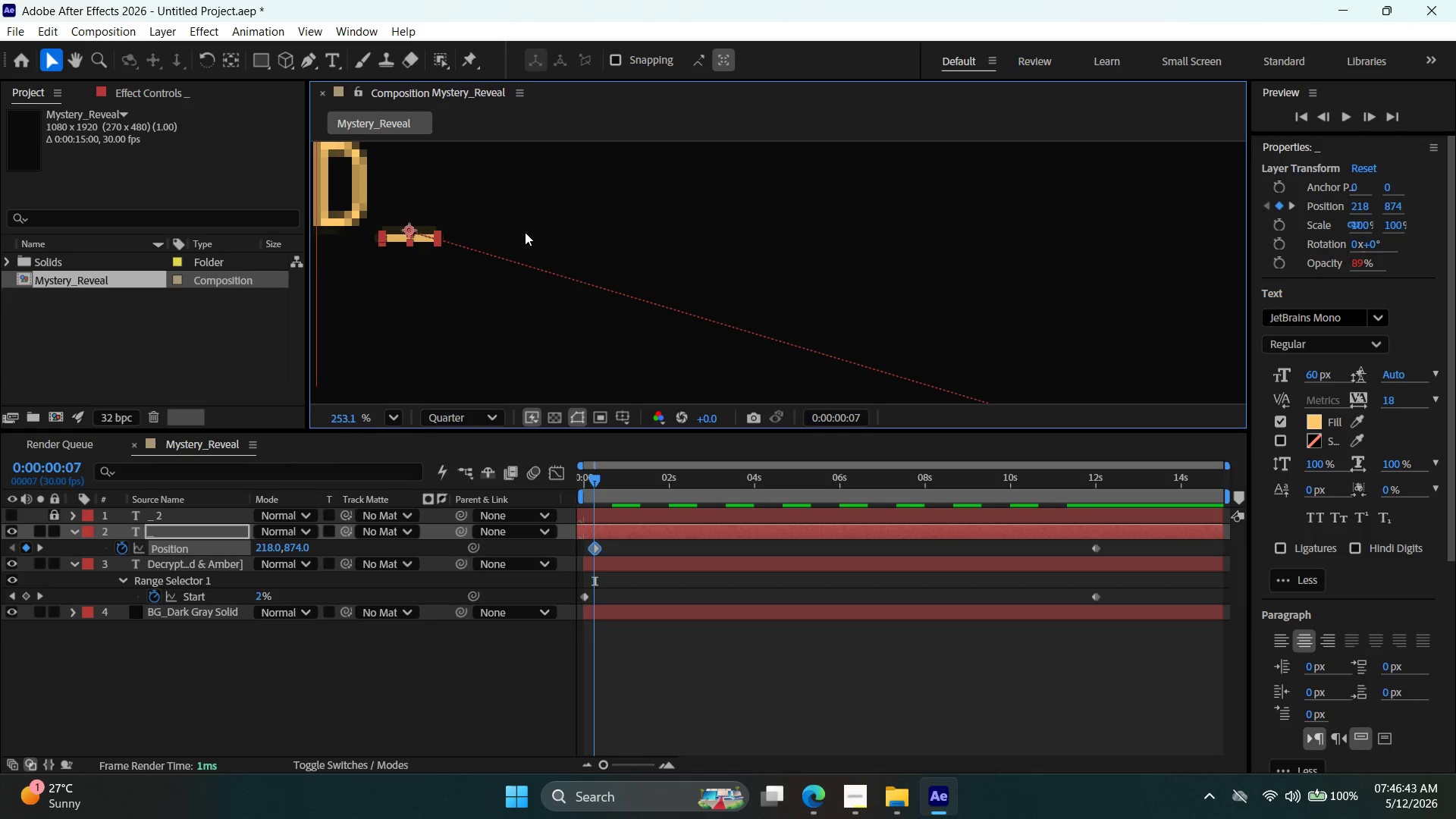 
left_click_drag(start_coordinate=[529, 235], to_coordinate=[695, 290])
 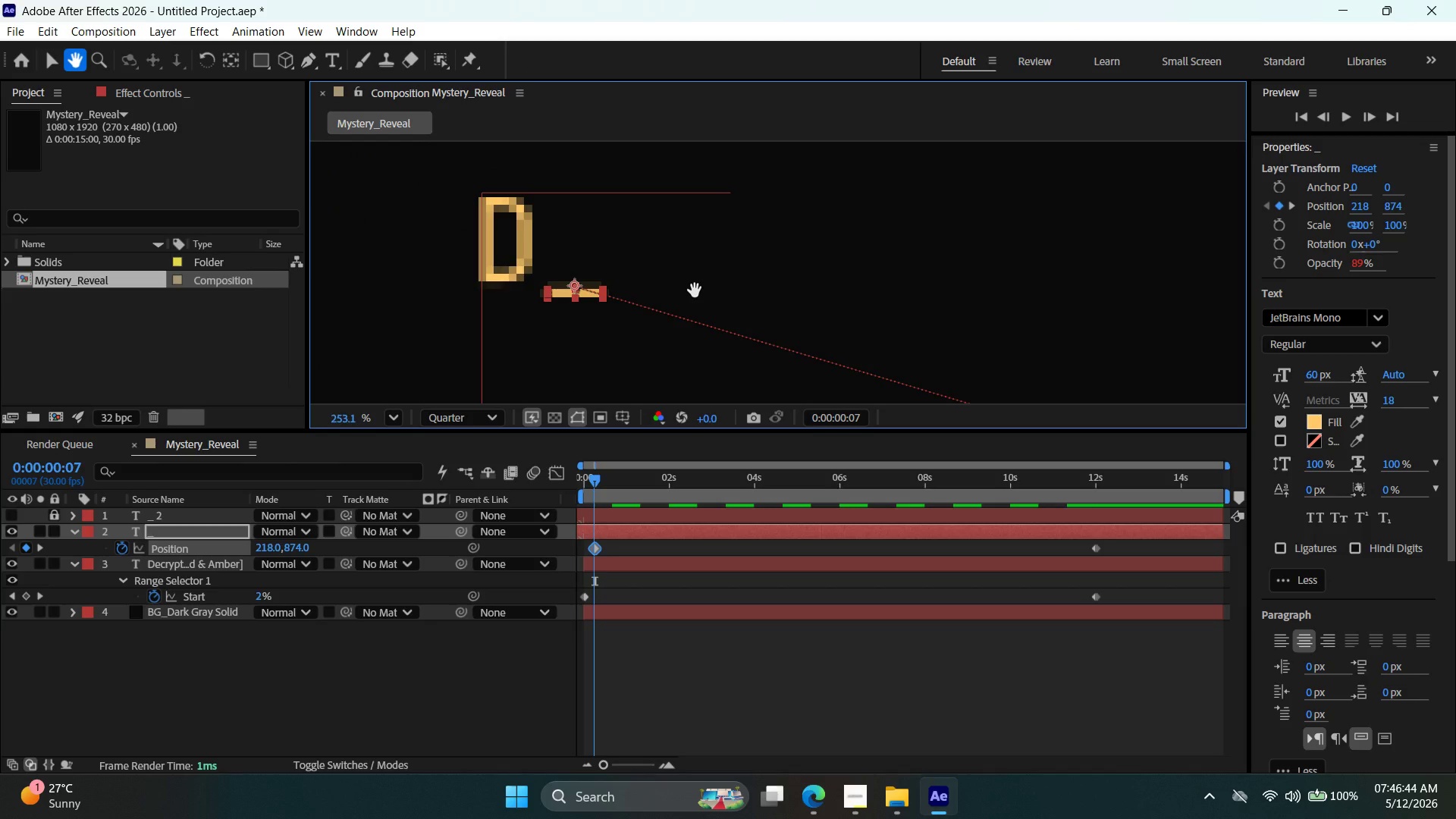 
key(ArrowUp)
 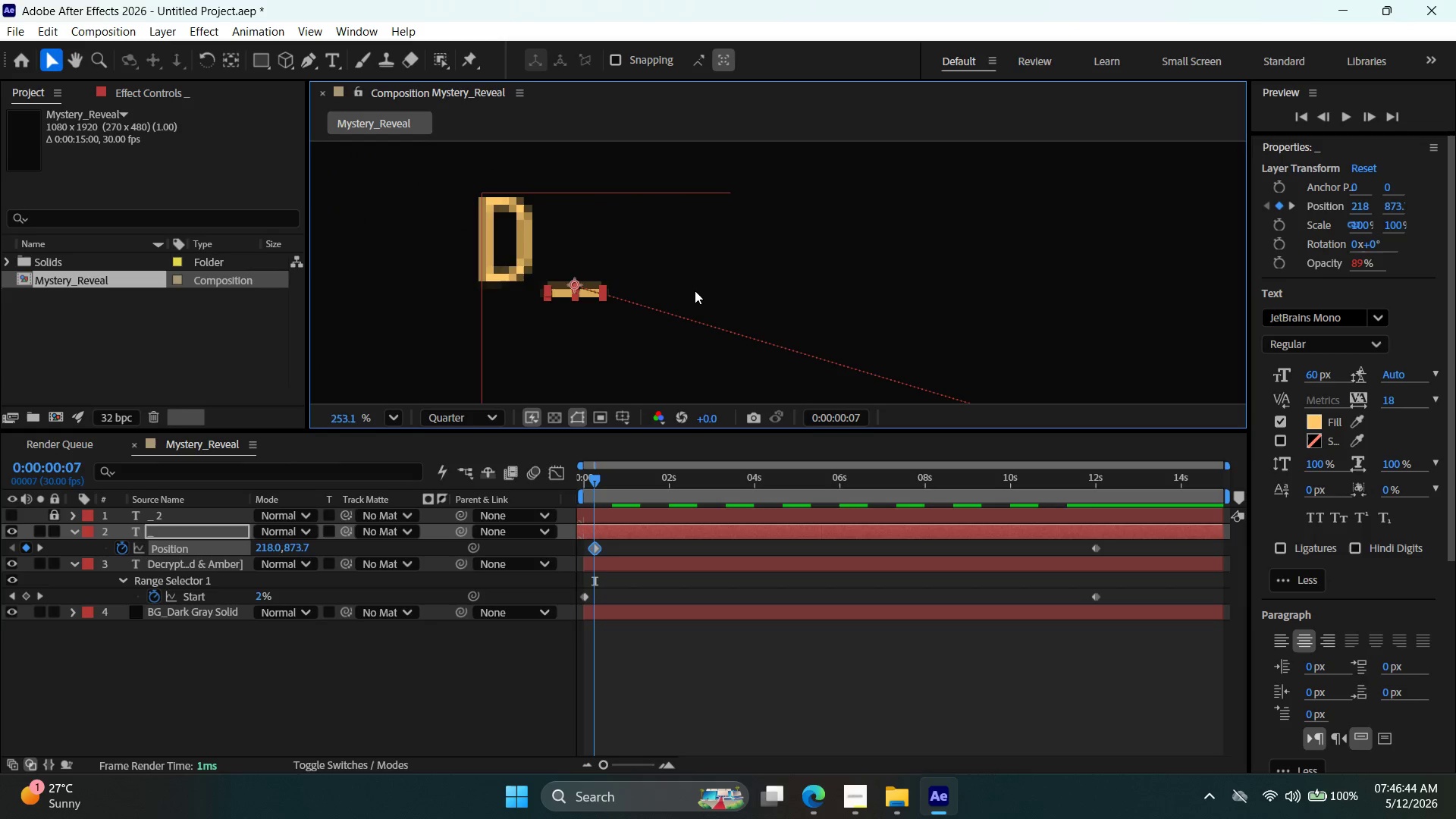 
key(ArrowUp)
 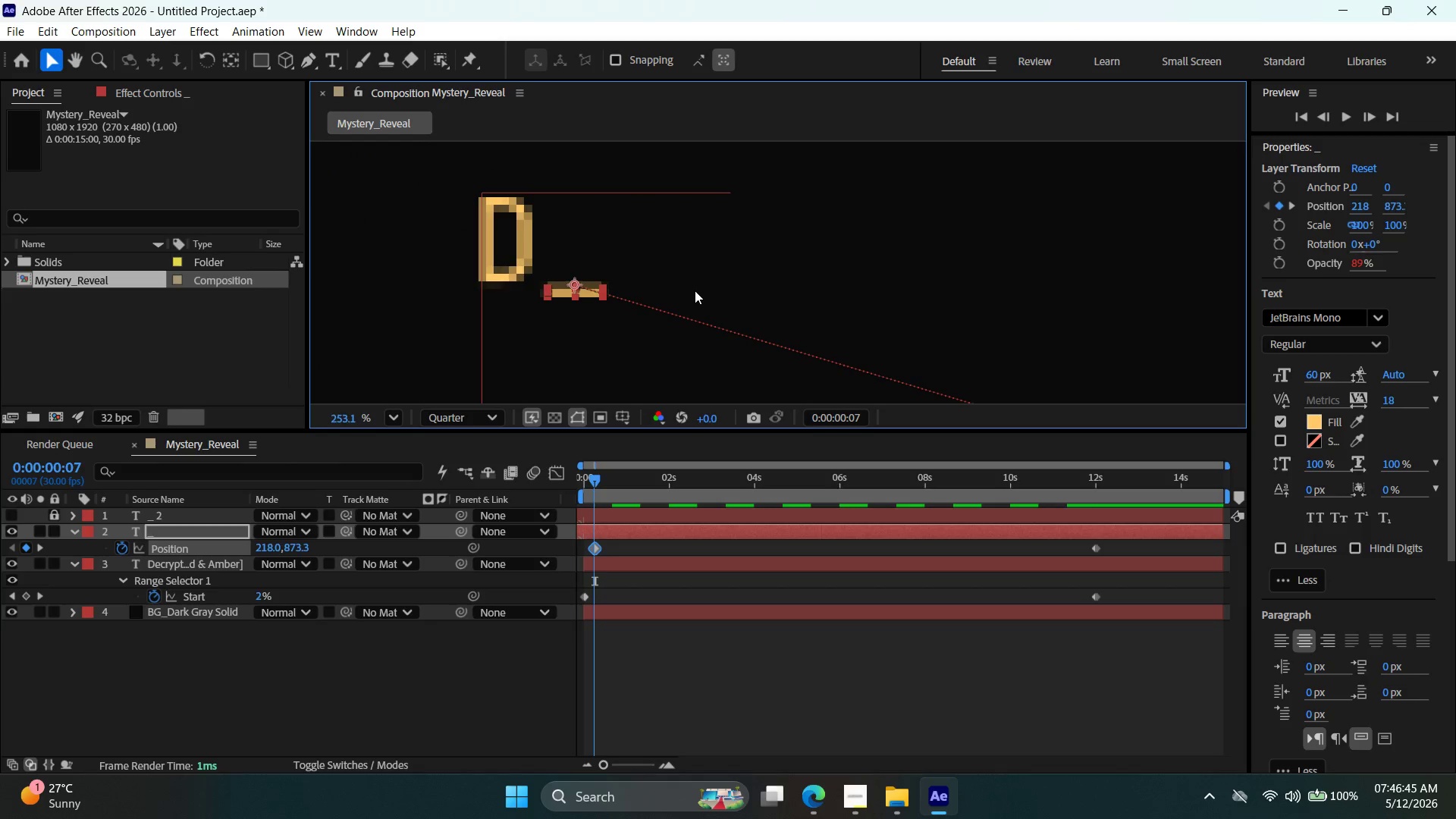 
key(ArrowUp)
 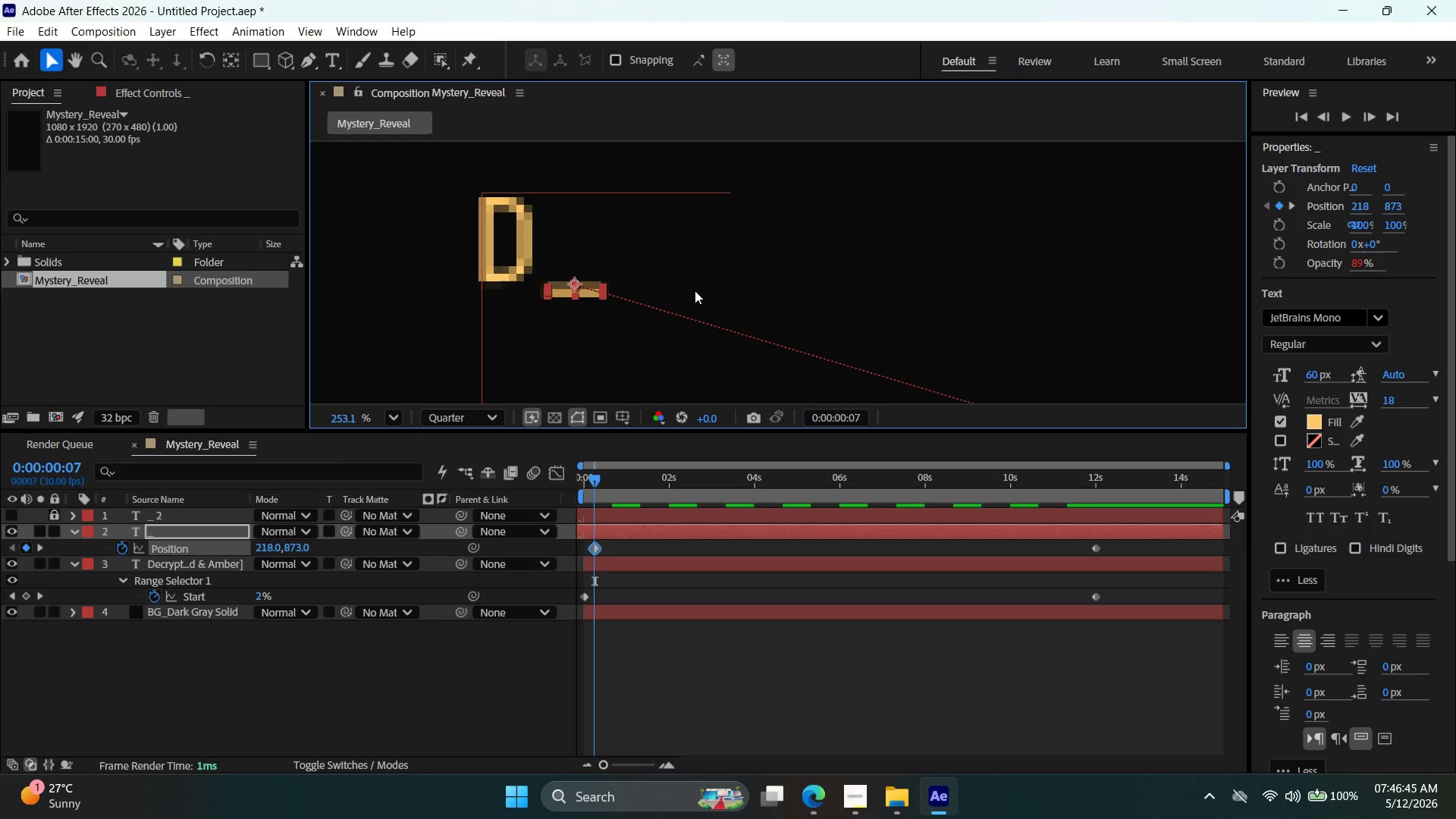 
hold_key(key=ArrowUp, duration=0.97)
 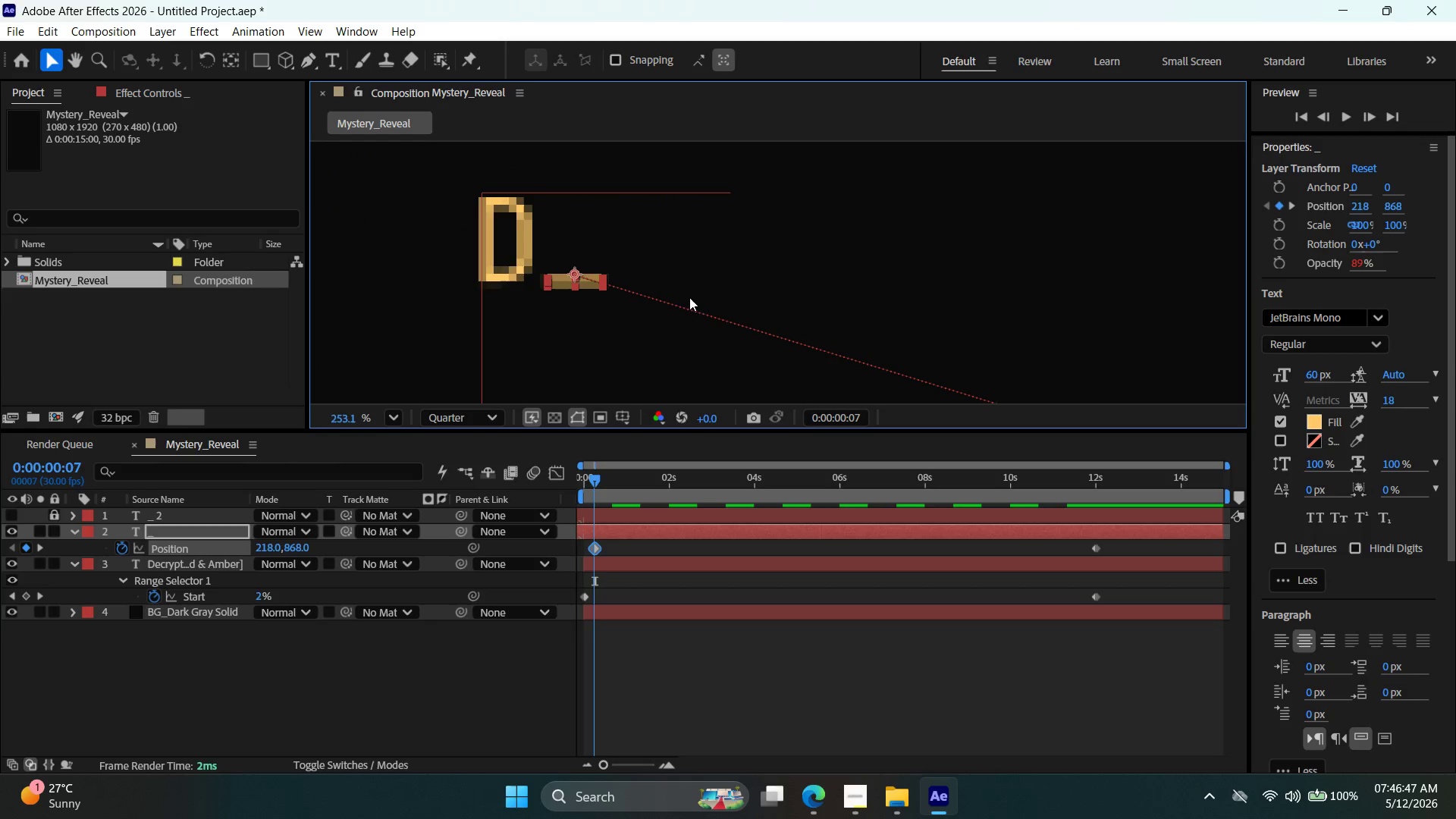 
key(ArrowLeft)
 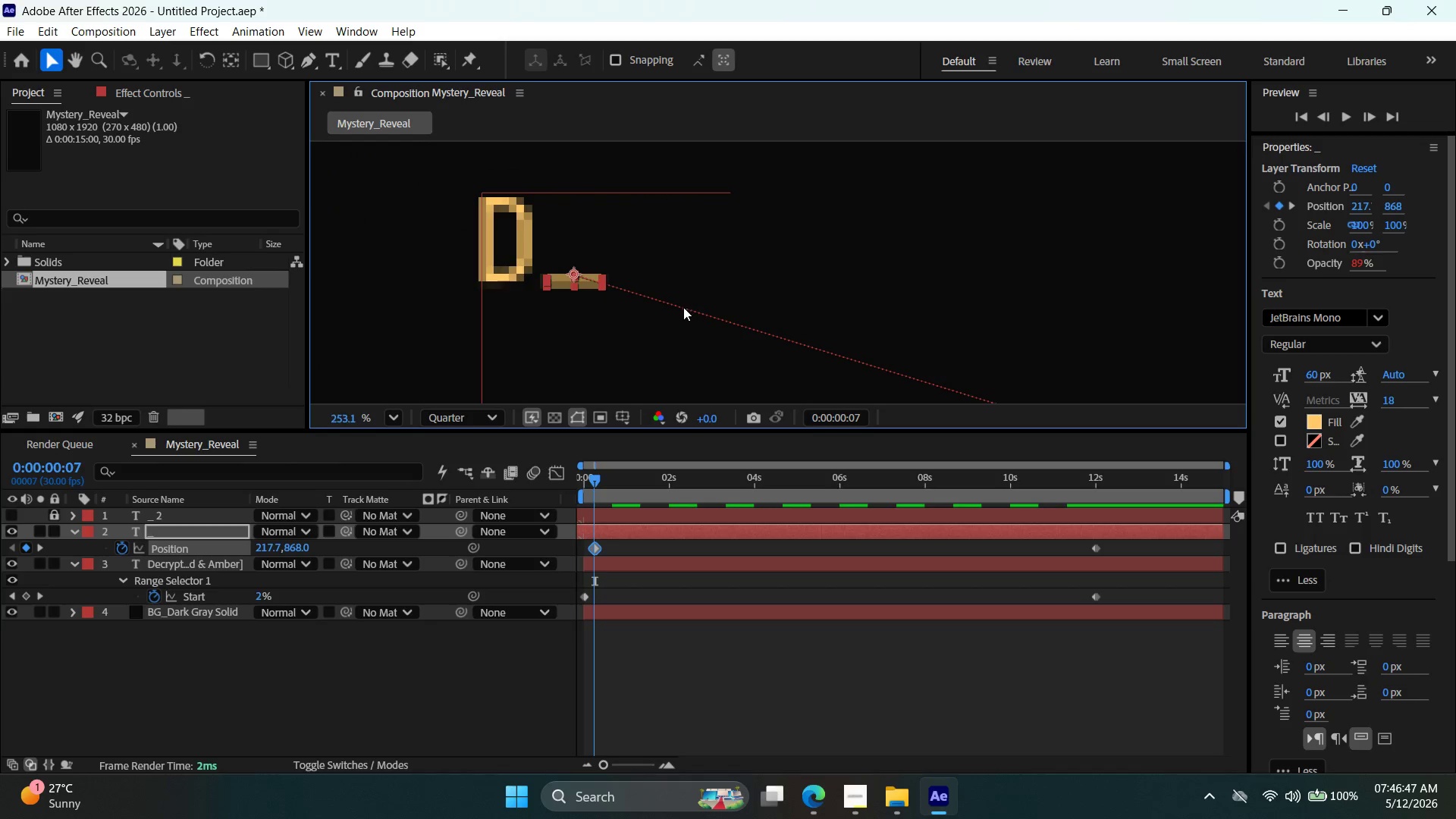 
key(ArrowLeft)
 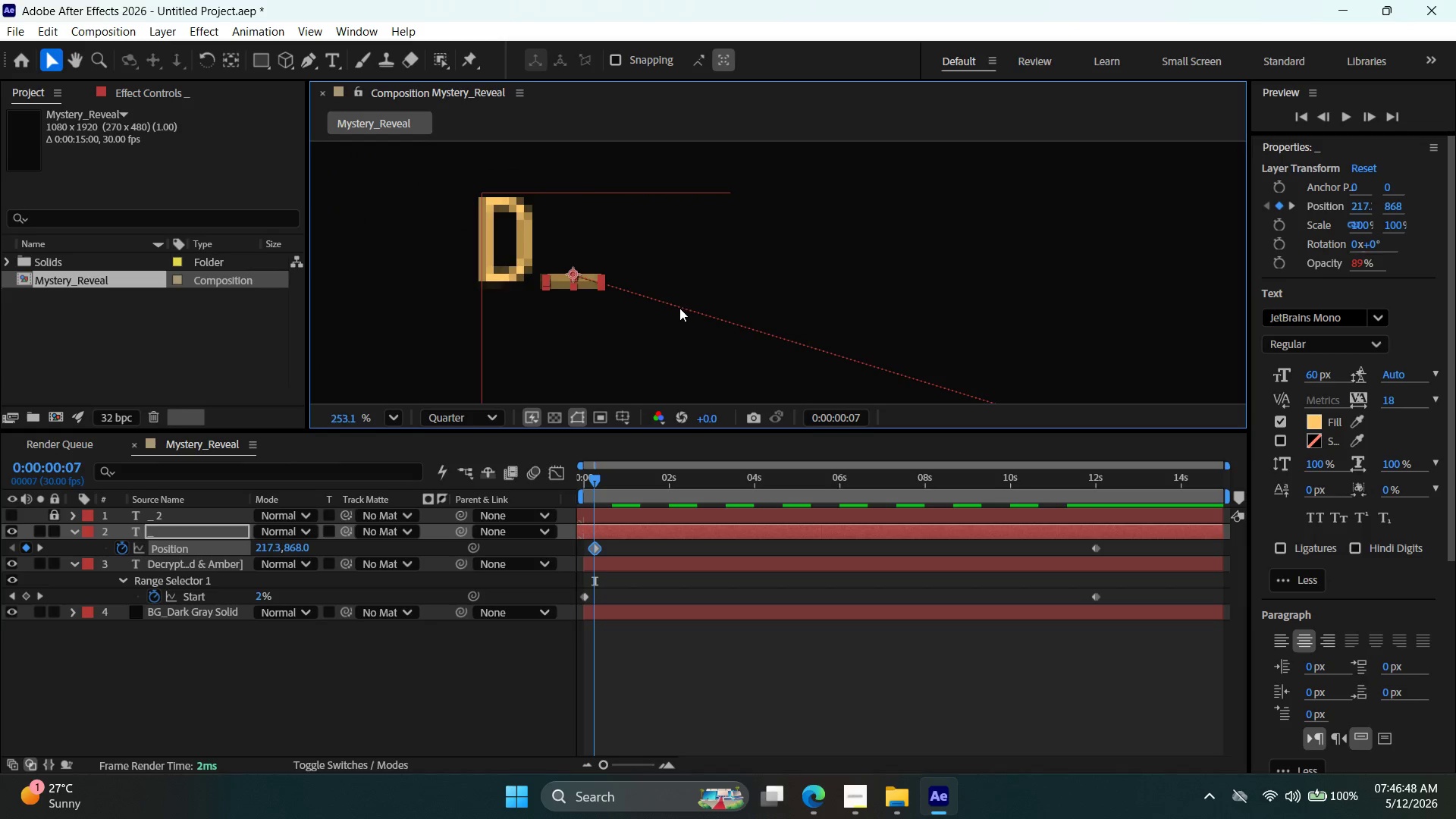 
key(ArrowLeft)
 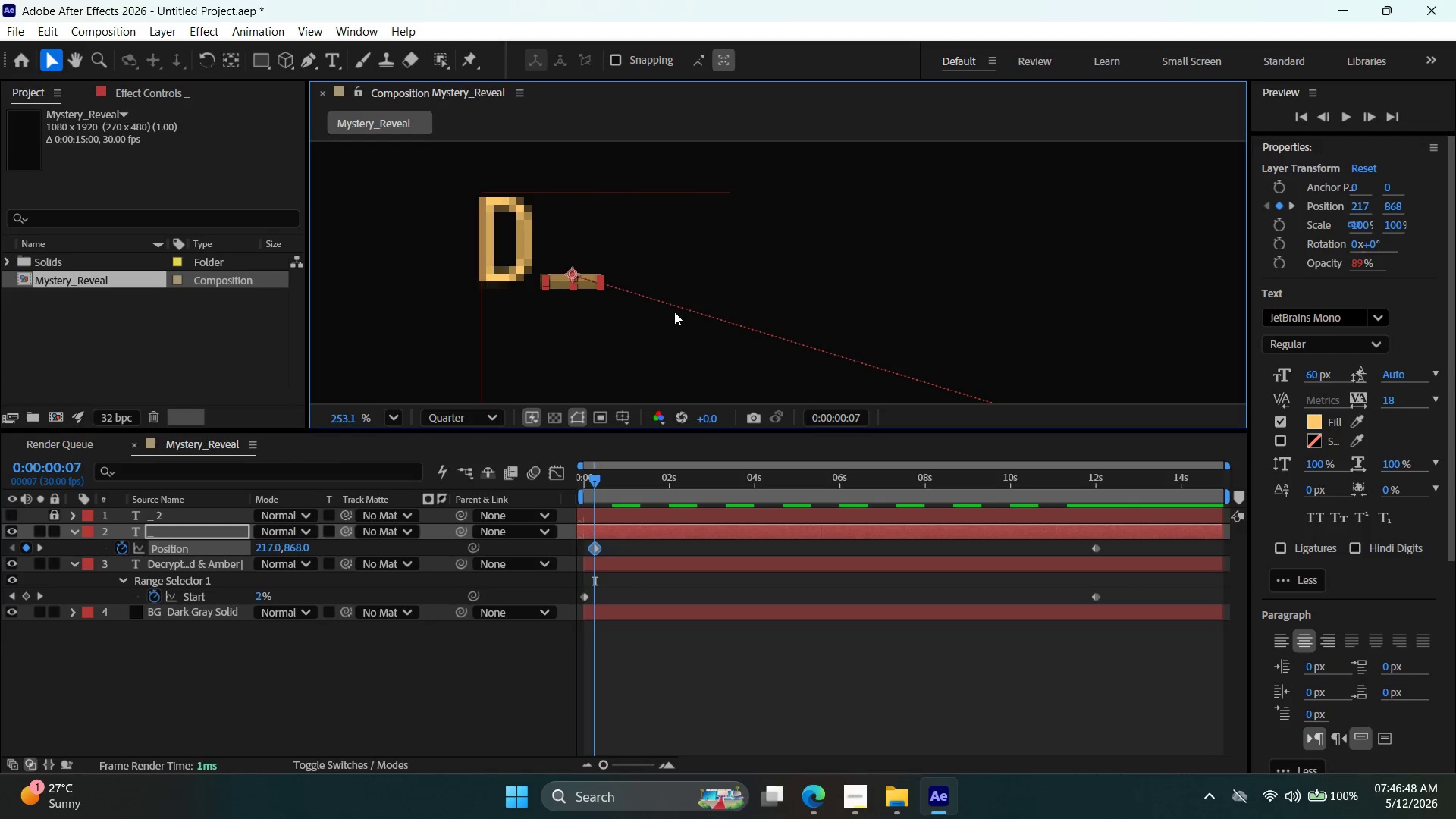 
key(ArrowLeft)
 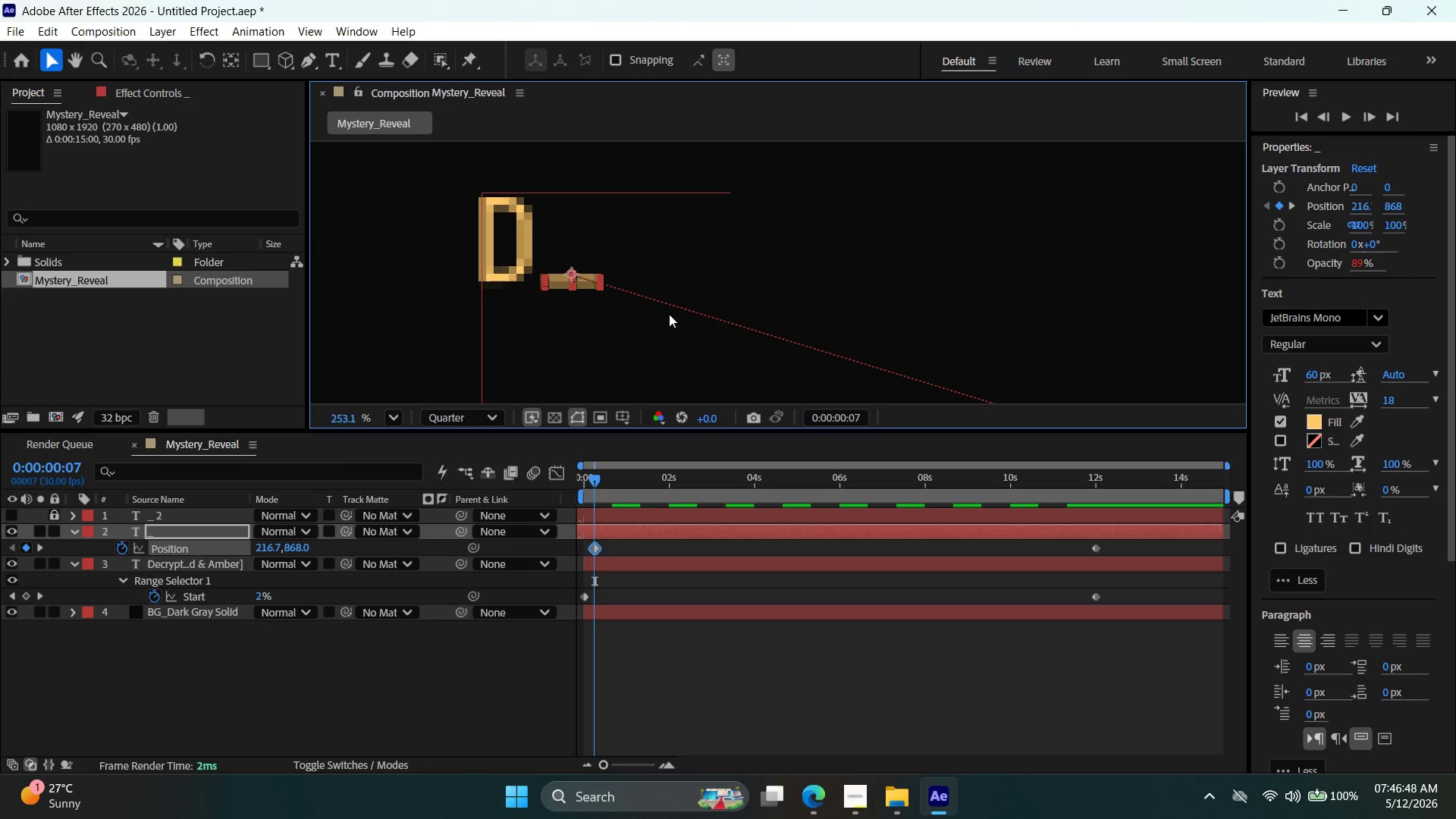 
key(ArrowLeft)
 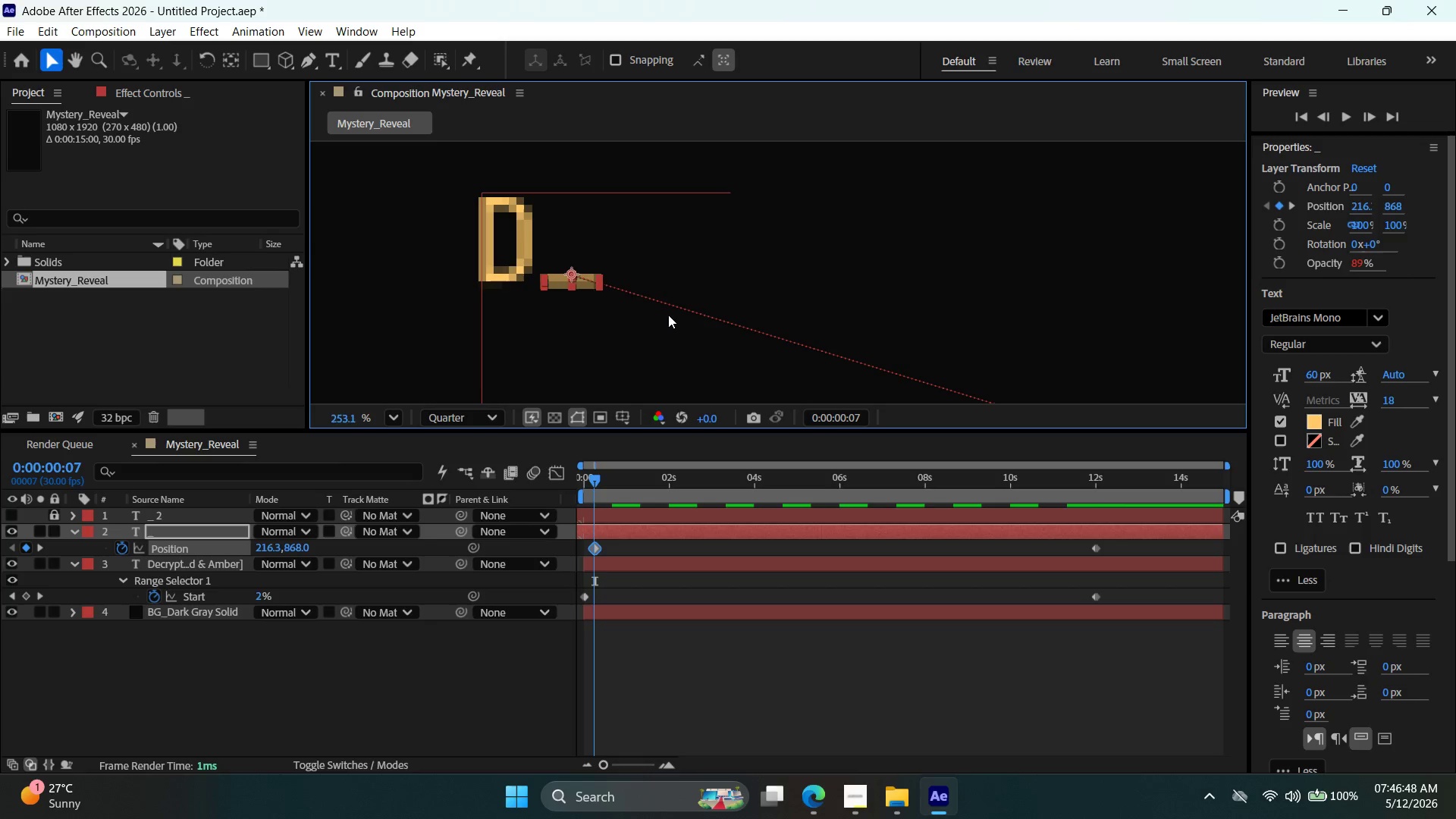 
key(ArrowLeft)
 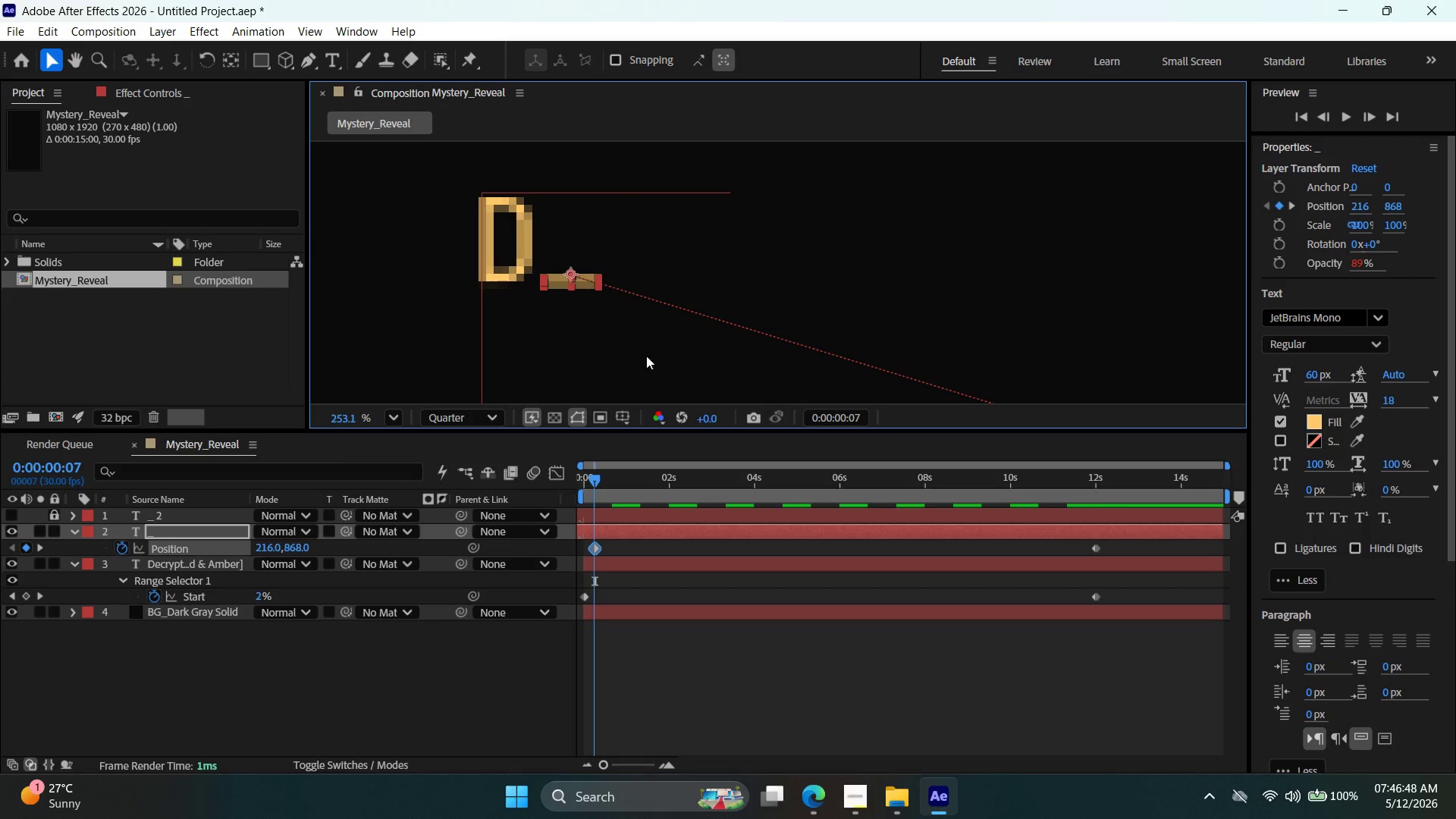 
key(ArrowLeft)
 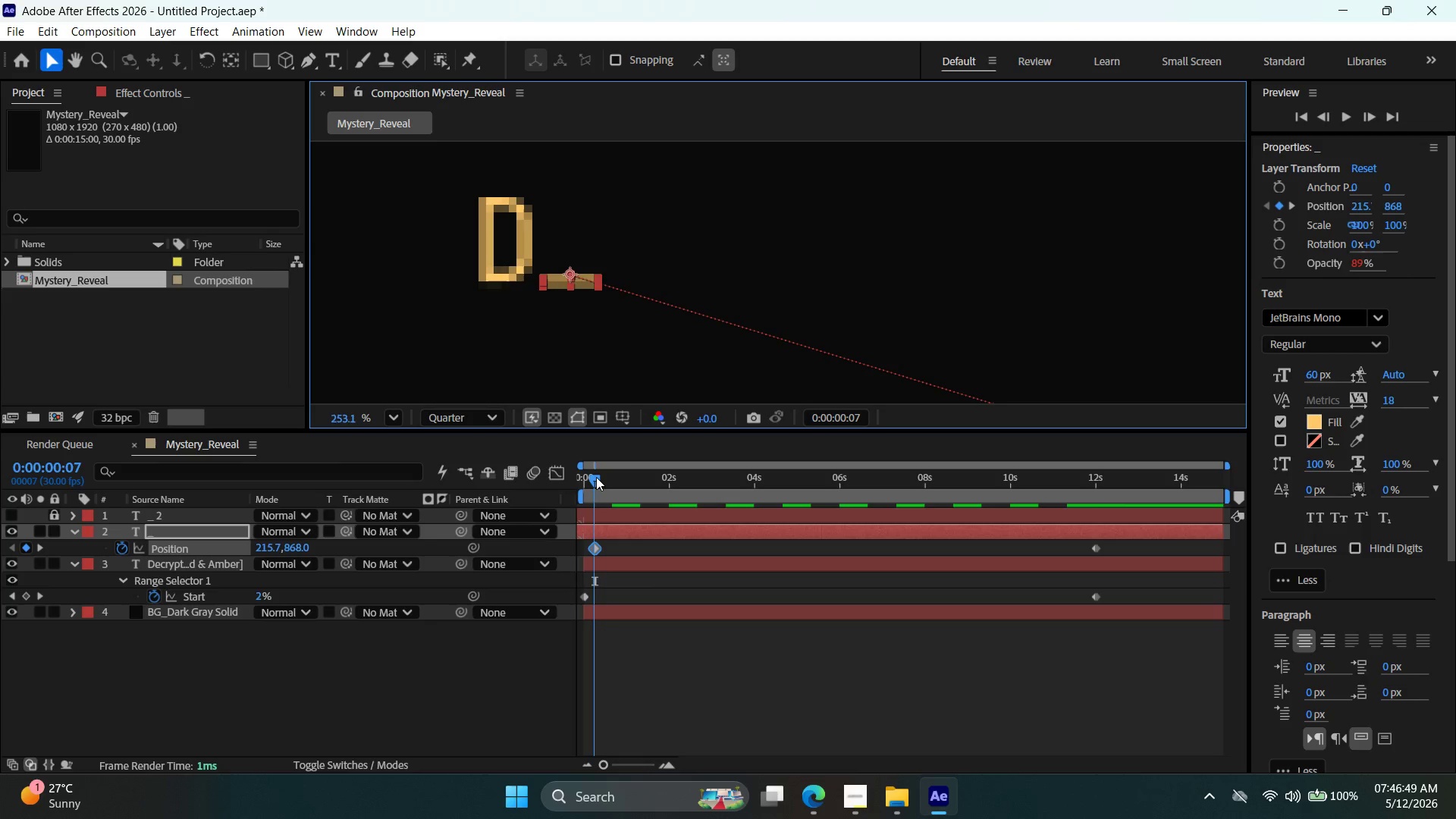 
left_click_drag(start_coordinate=[594, 477], to_coordinate=[540, 478])
 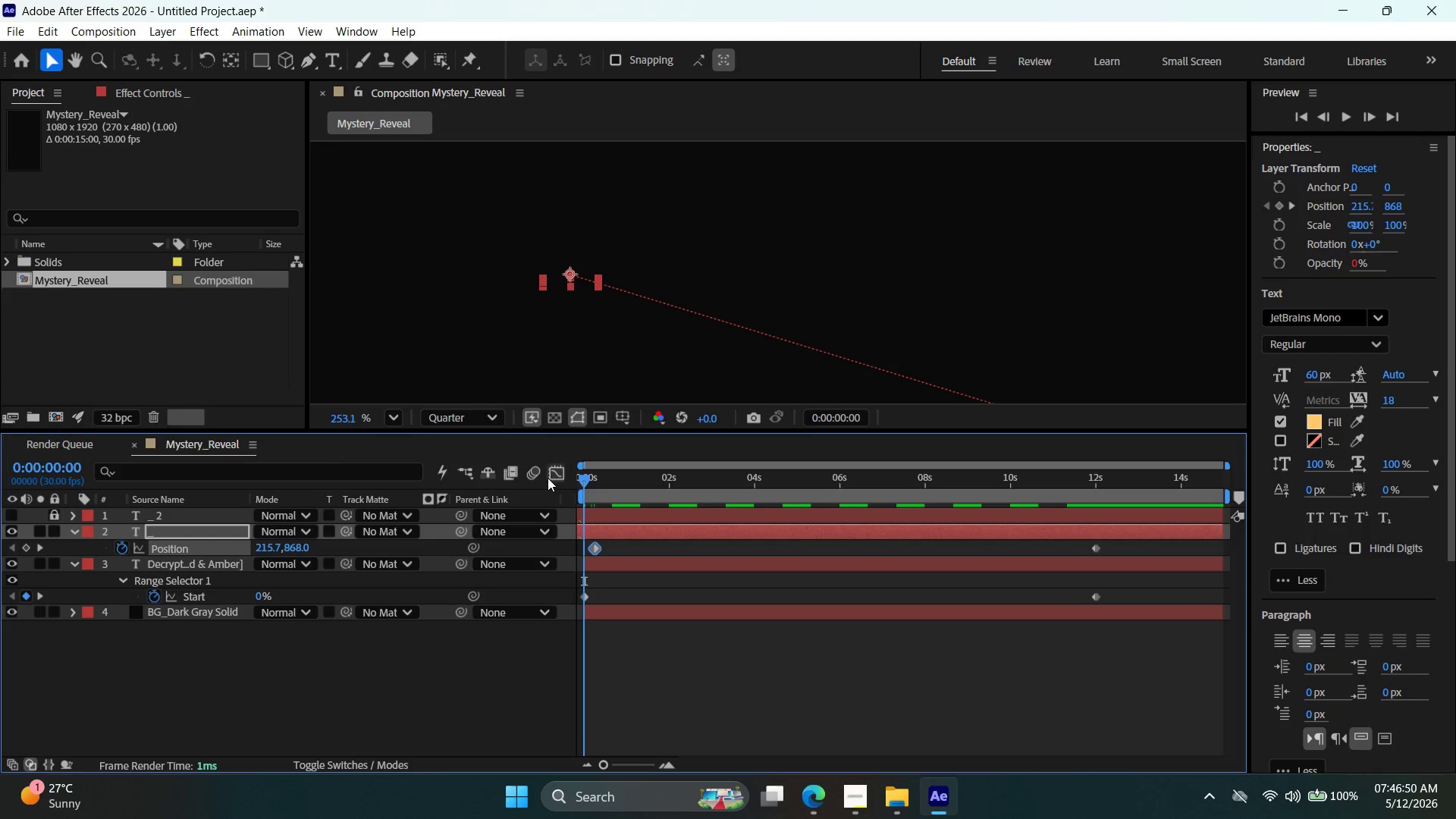 
hold_key(key=ArrowLeft, duration=1.5)
 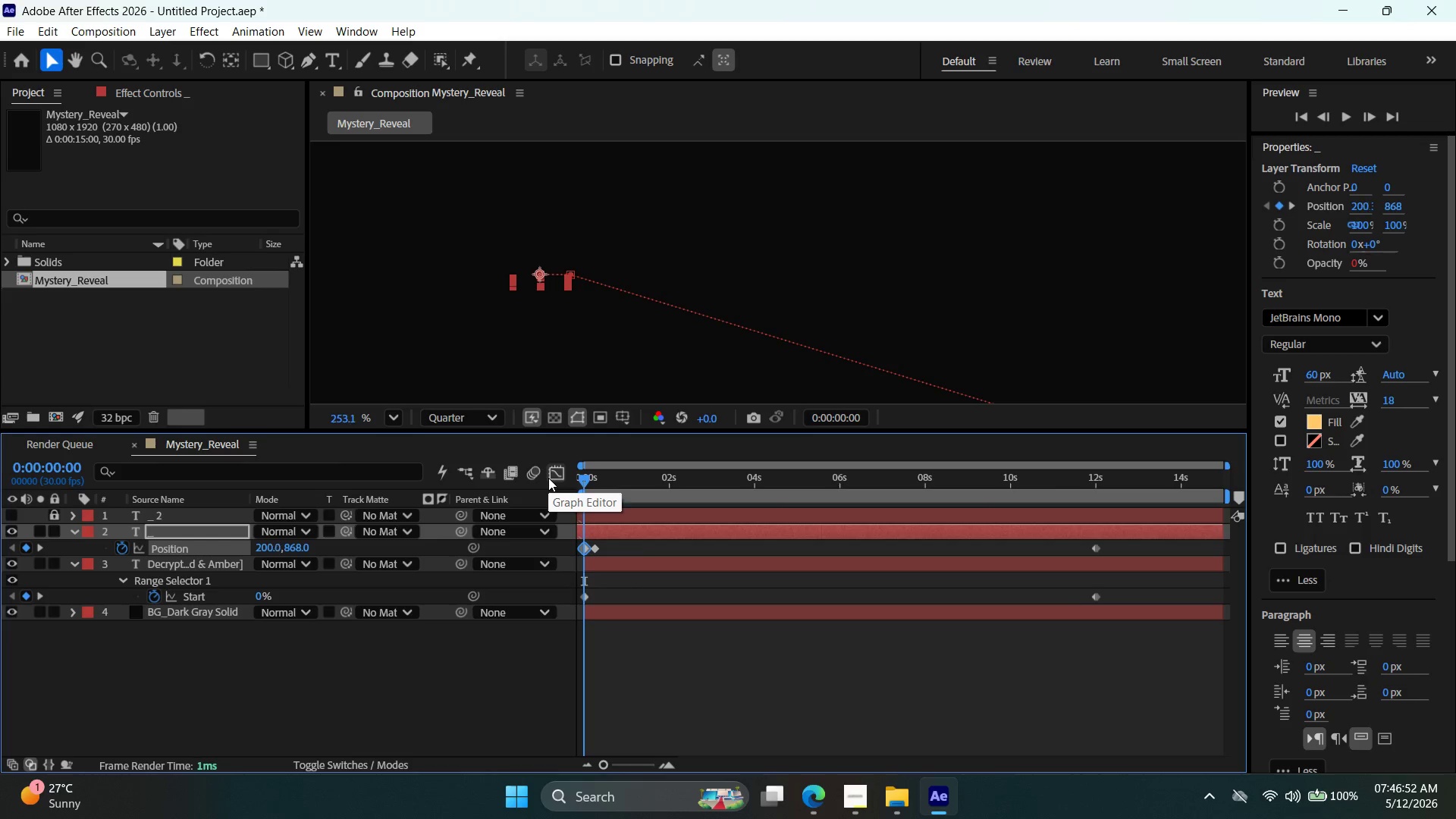 
hold_key(key=ArrowLeft, duration=0.84)
 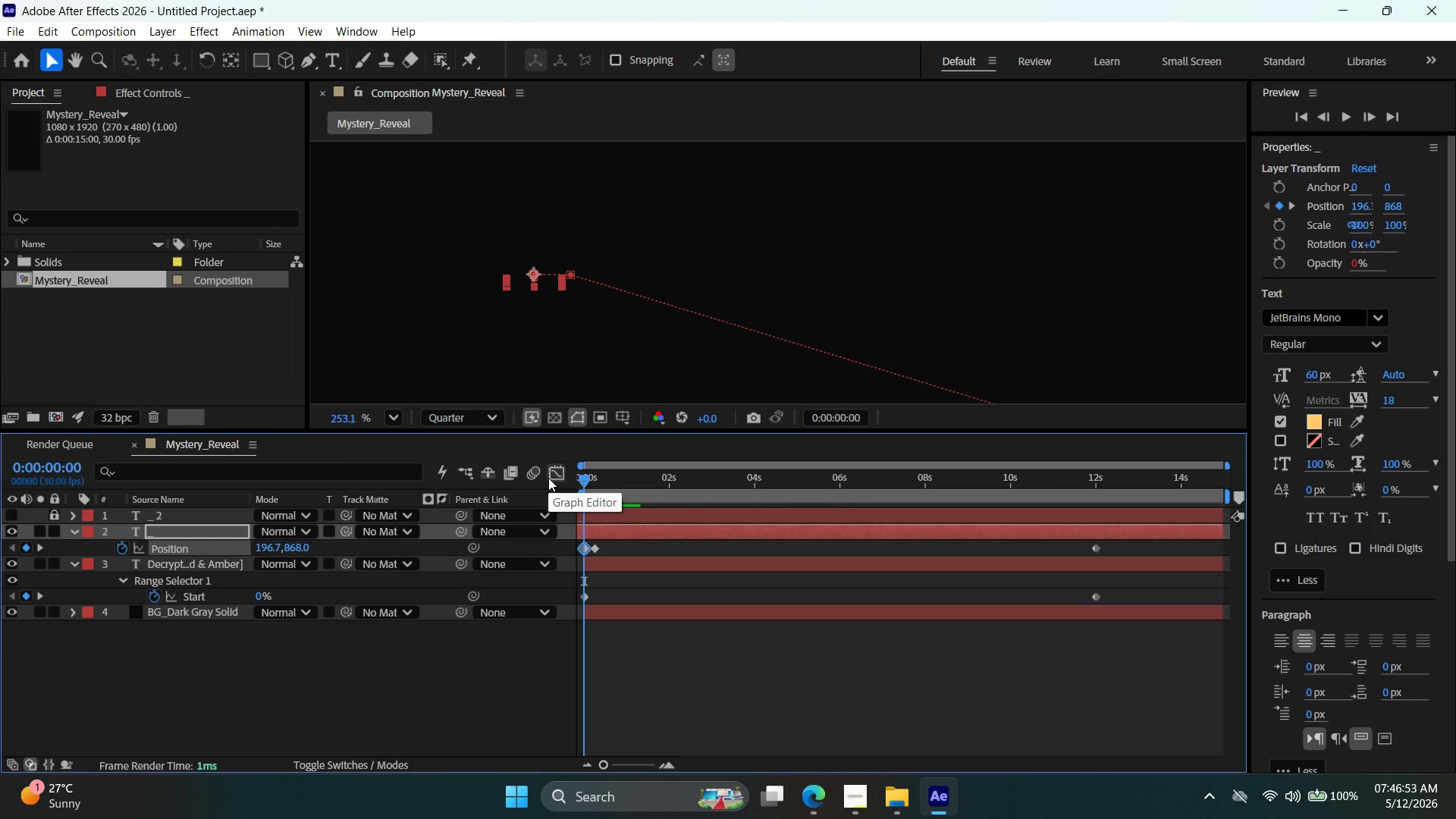 
hold_key(key=ArrowLeft, duration=0.77)
 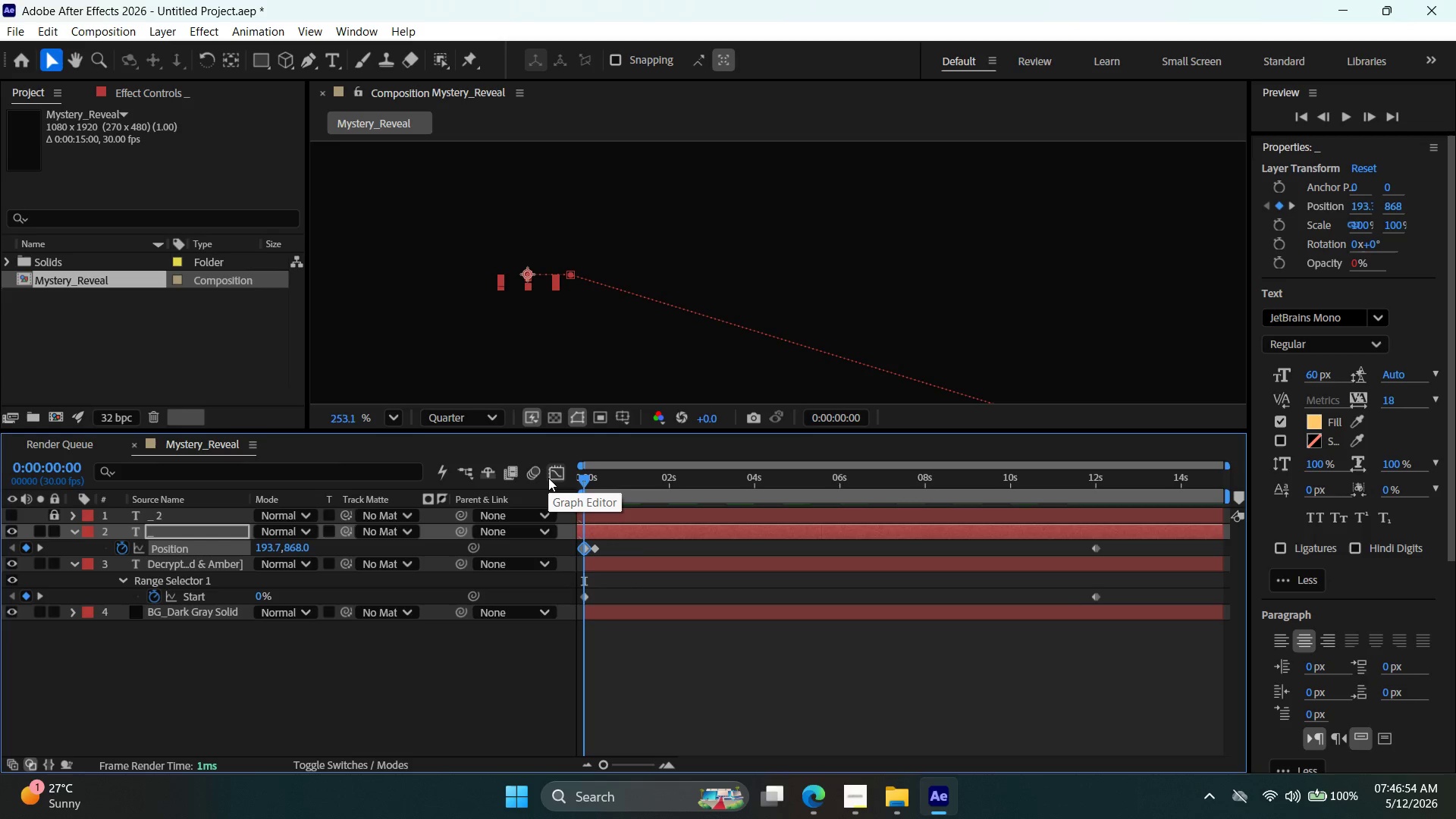 
key(ArrowLeft)
 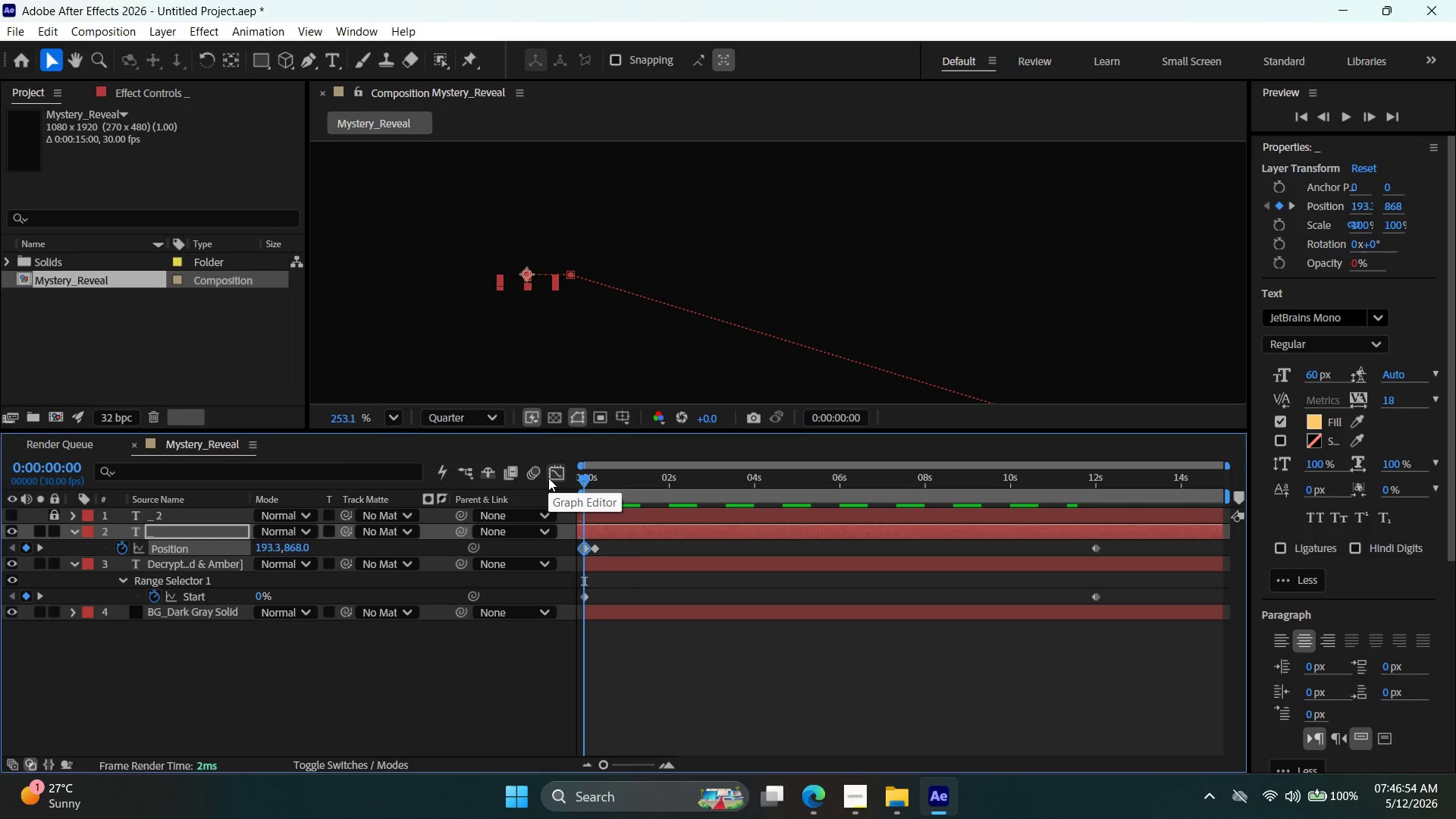 
key(ArrowLeft)
 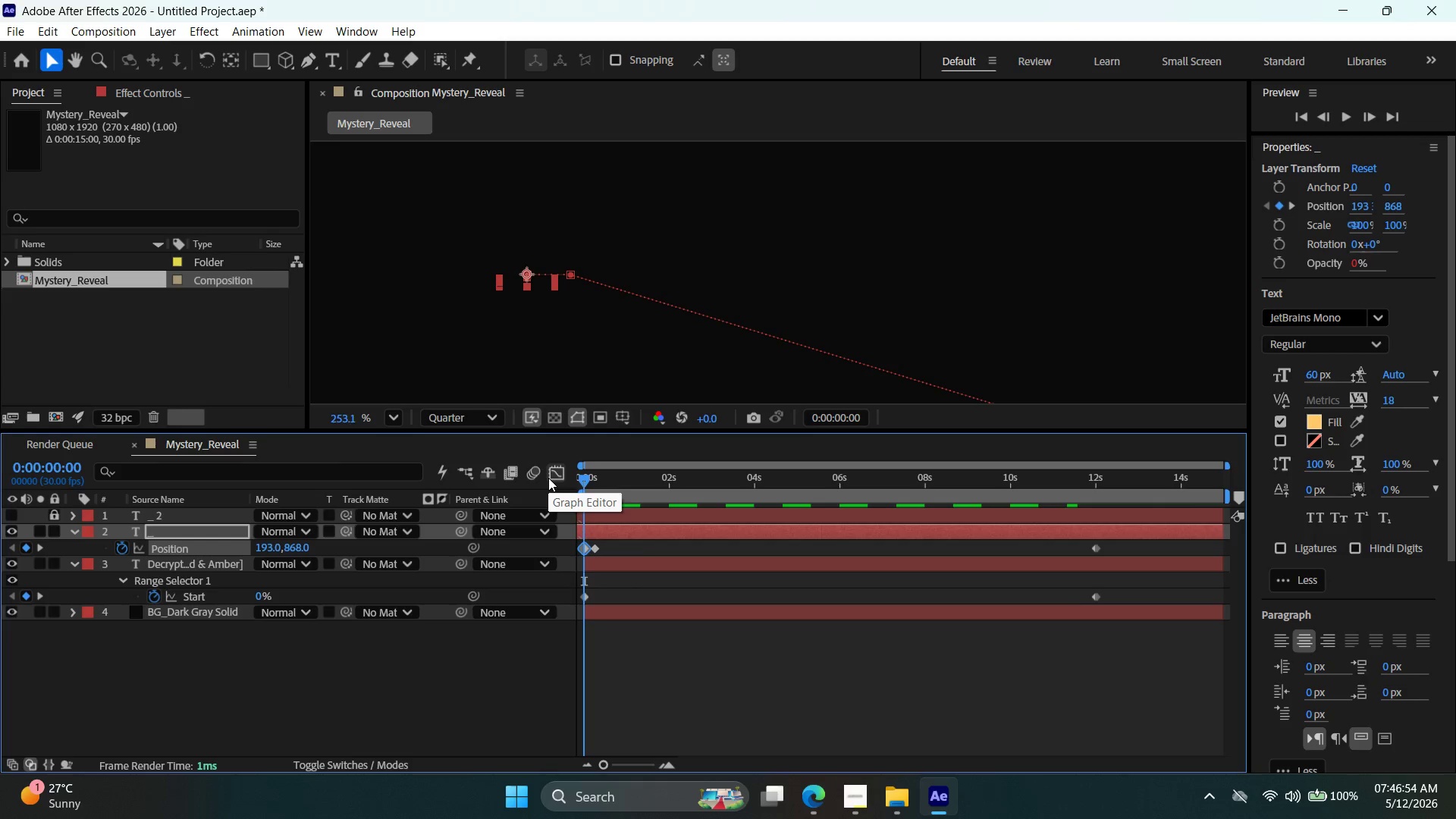 
key(ArrowLeft)
 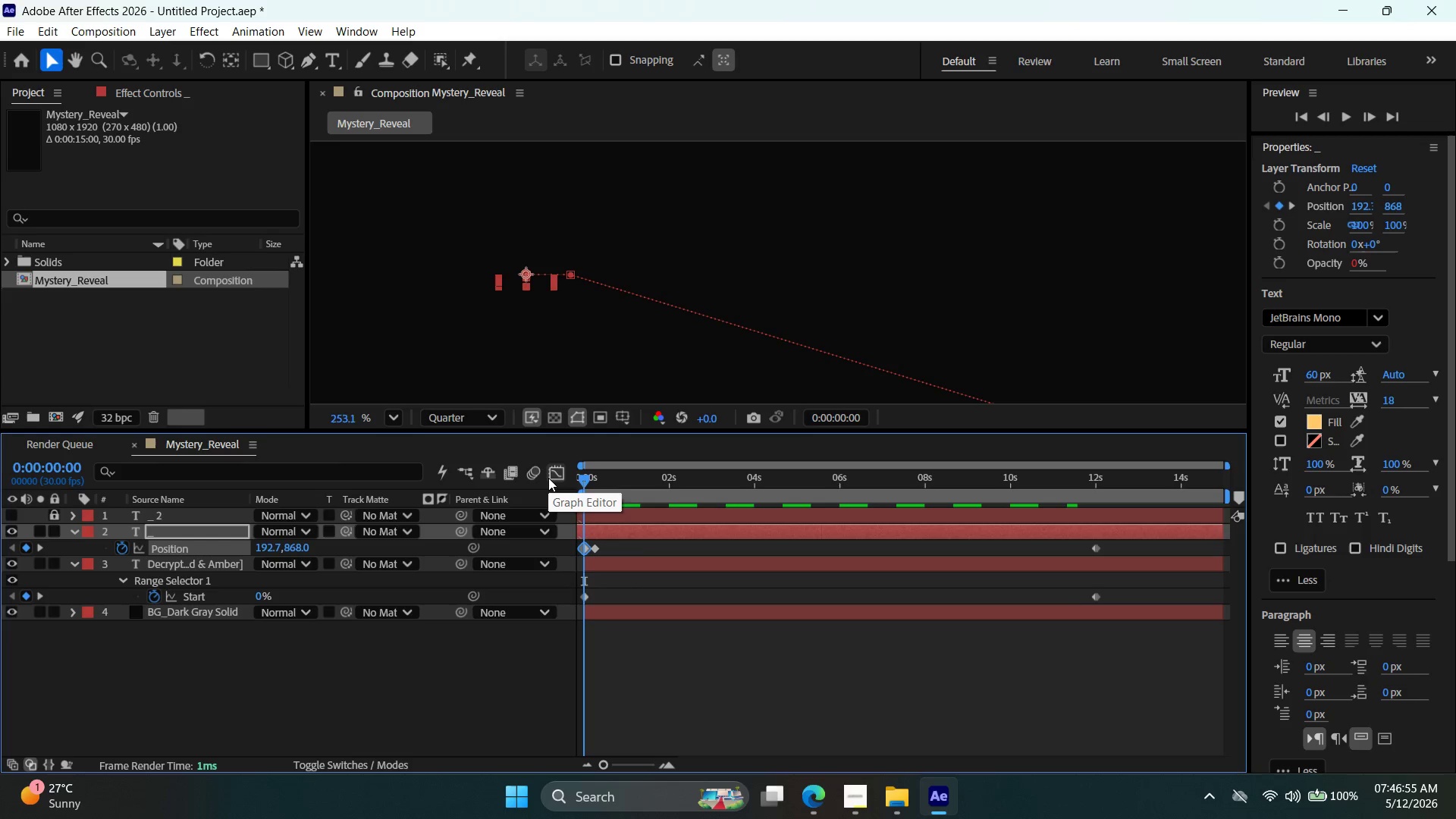 
hold_key(key=ArrowLeft, duration=0.64)
 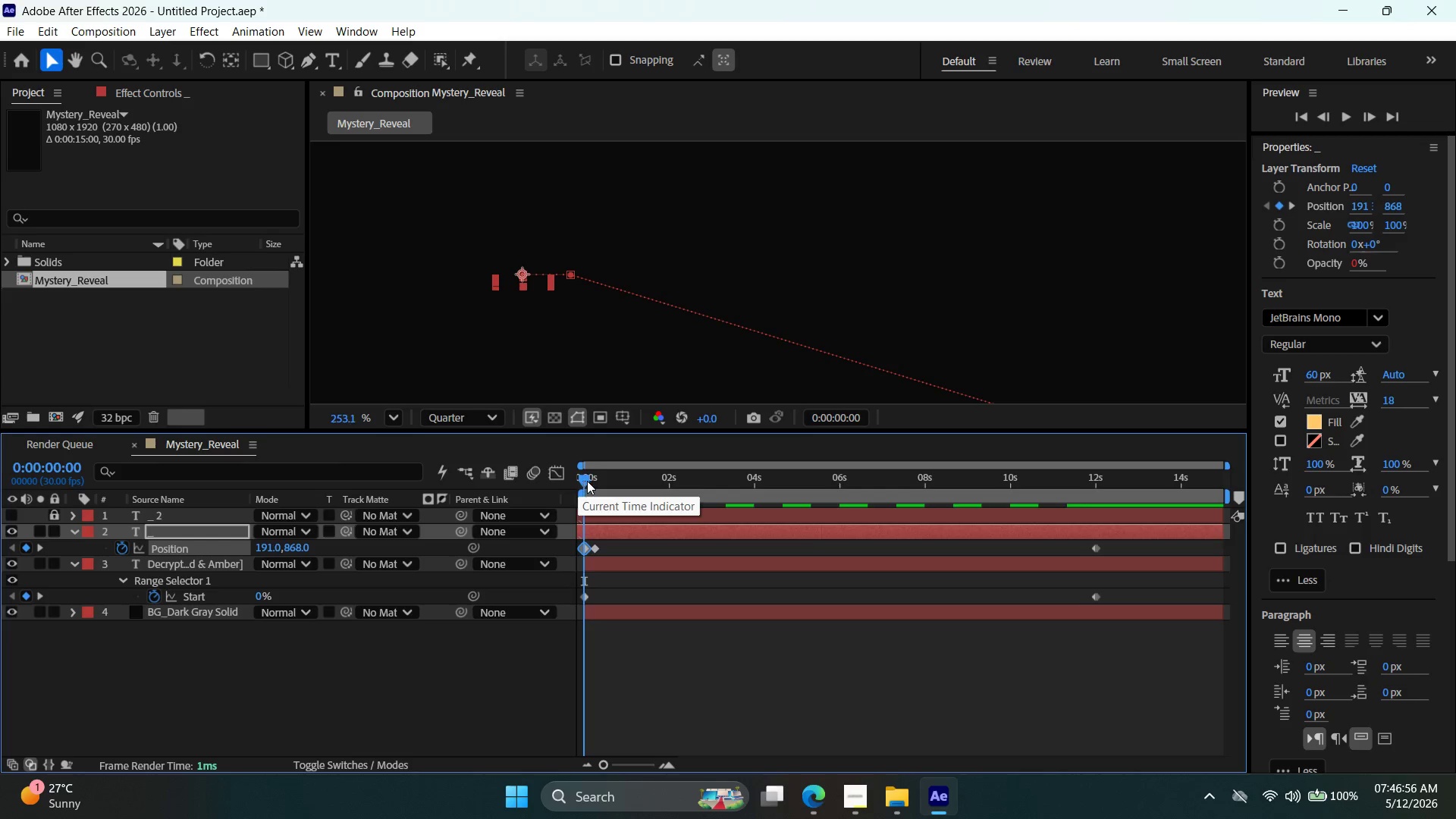 
left_click_drag(start_coordinate=[587, 481], to_coordinate=[566, 487])
 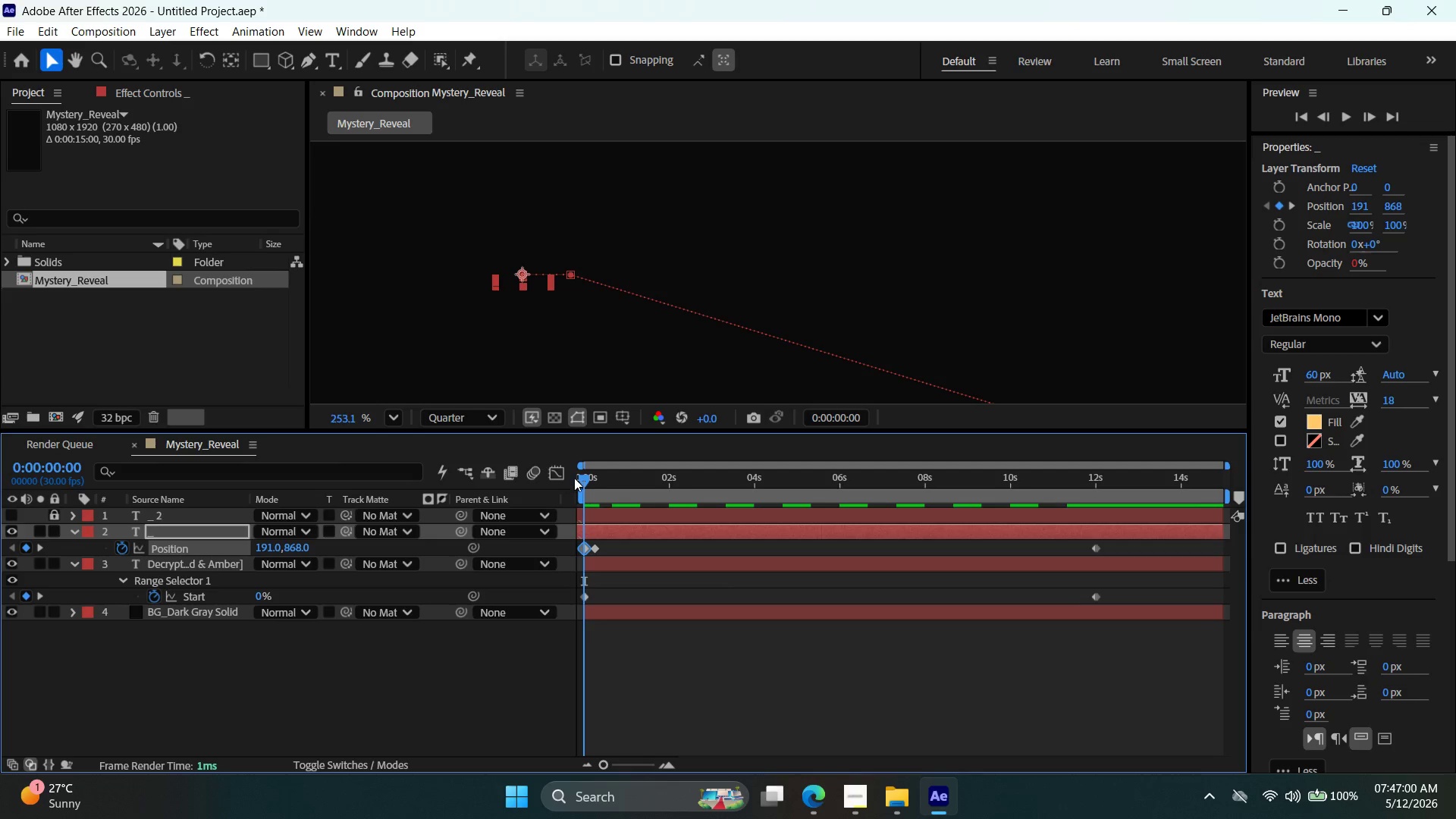 
hold_key(key=ArrowLeft, duration=0.83)
 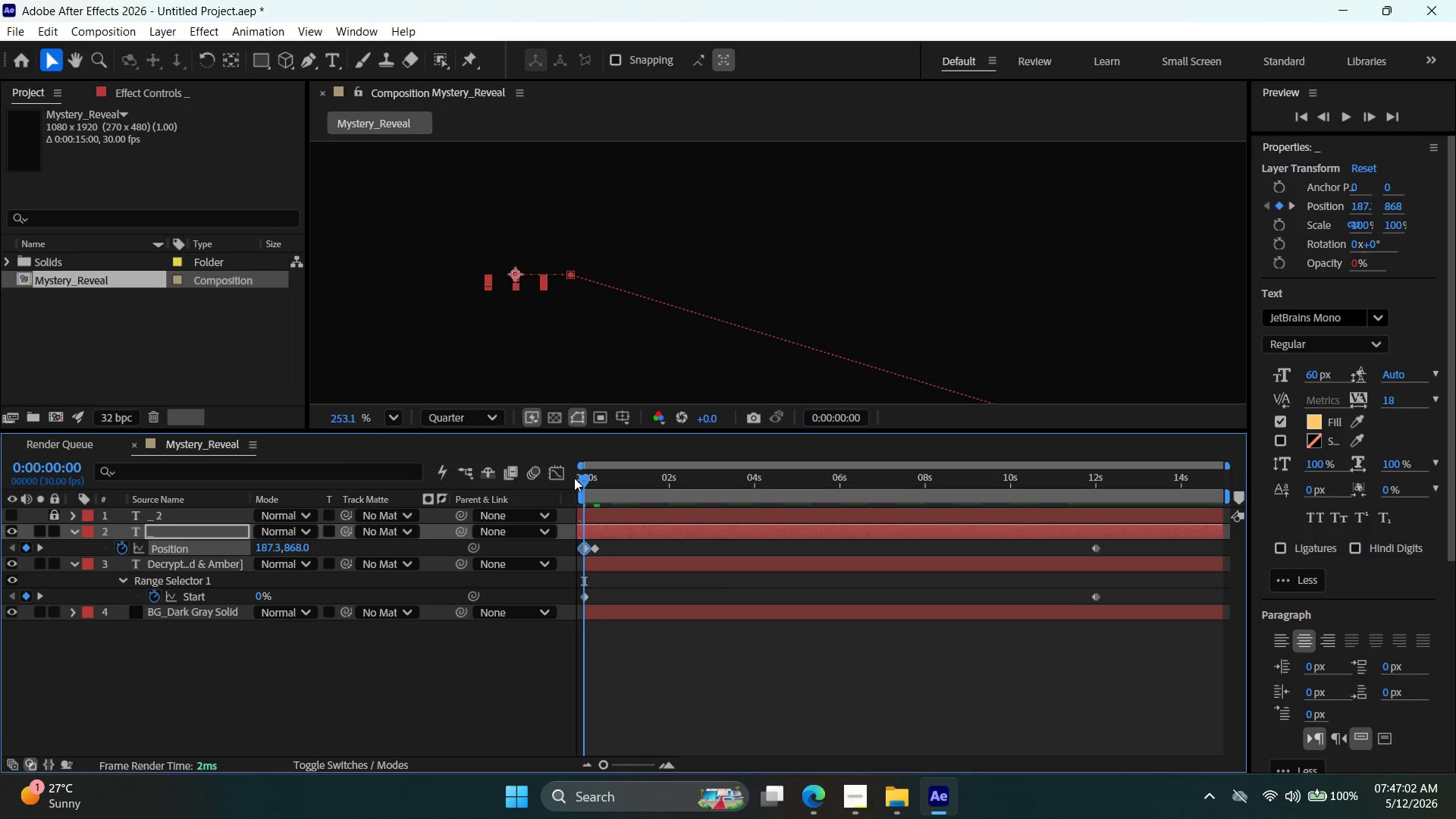 
key(ArrowLeft)
 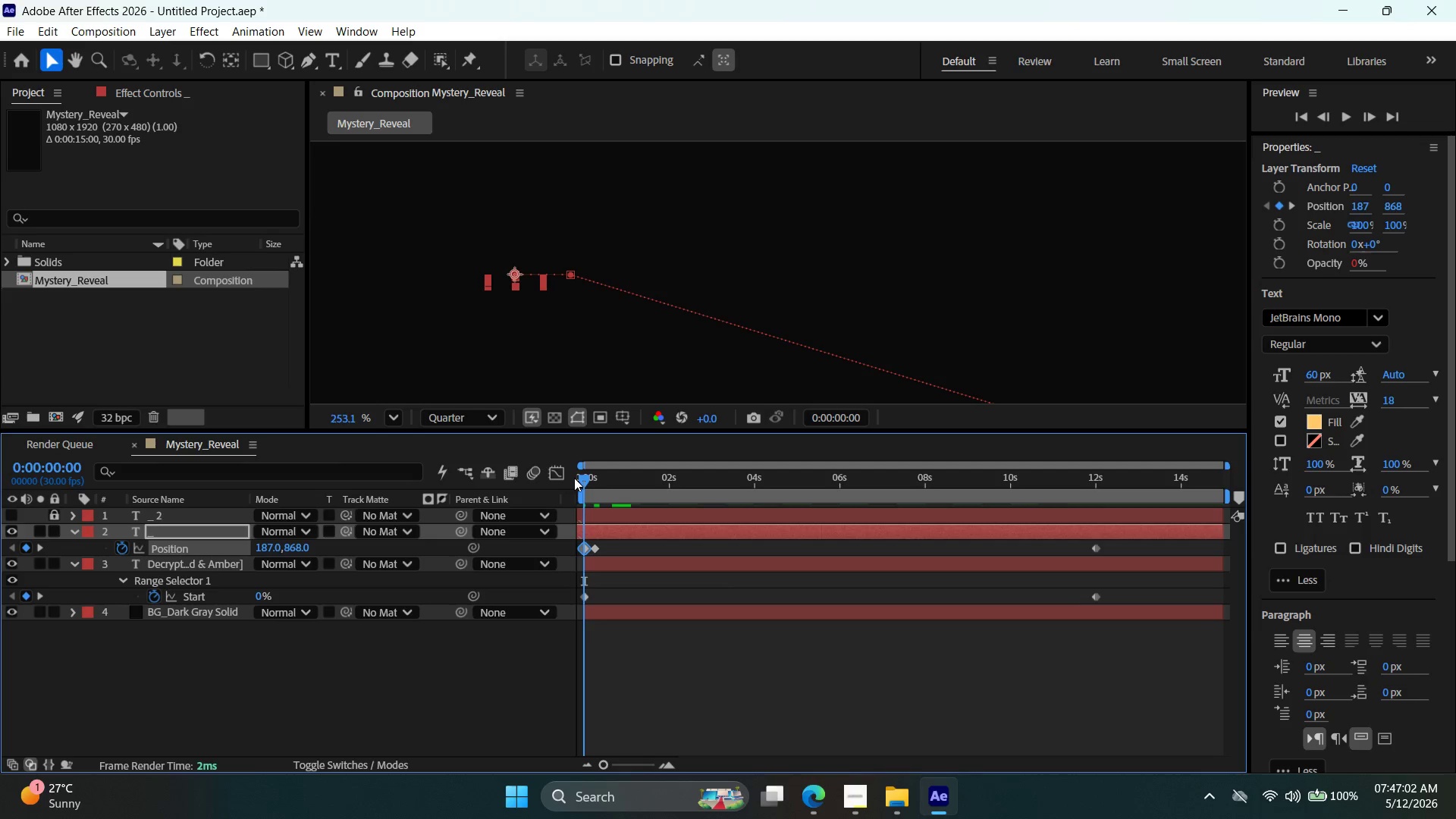 
key(ArrowLeft)
 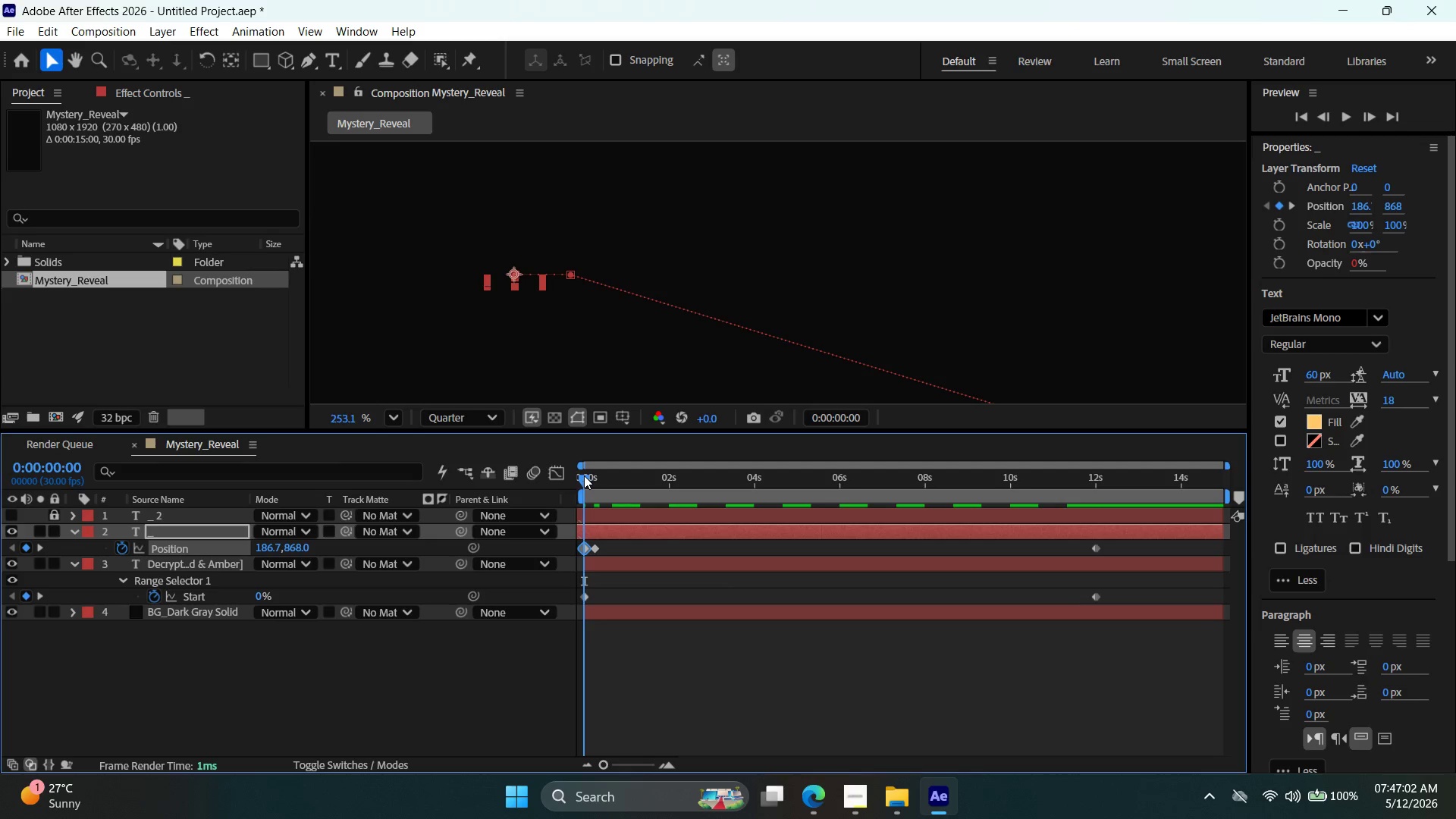 
left_click_drag(start_coordinate=[584, 475], to_coordinate=[955, 510])
 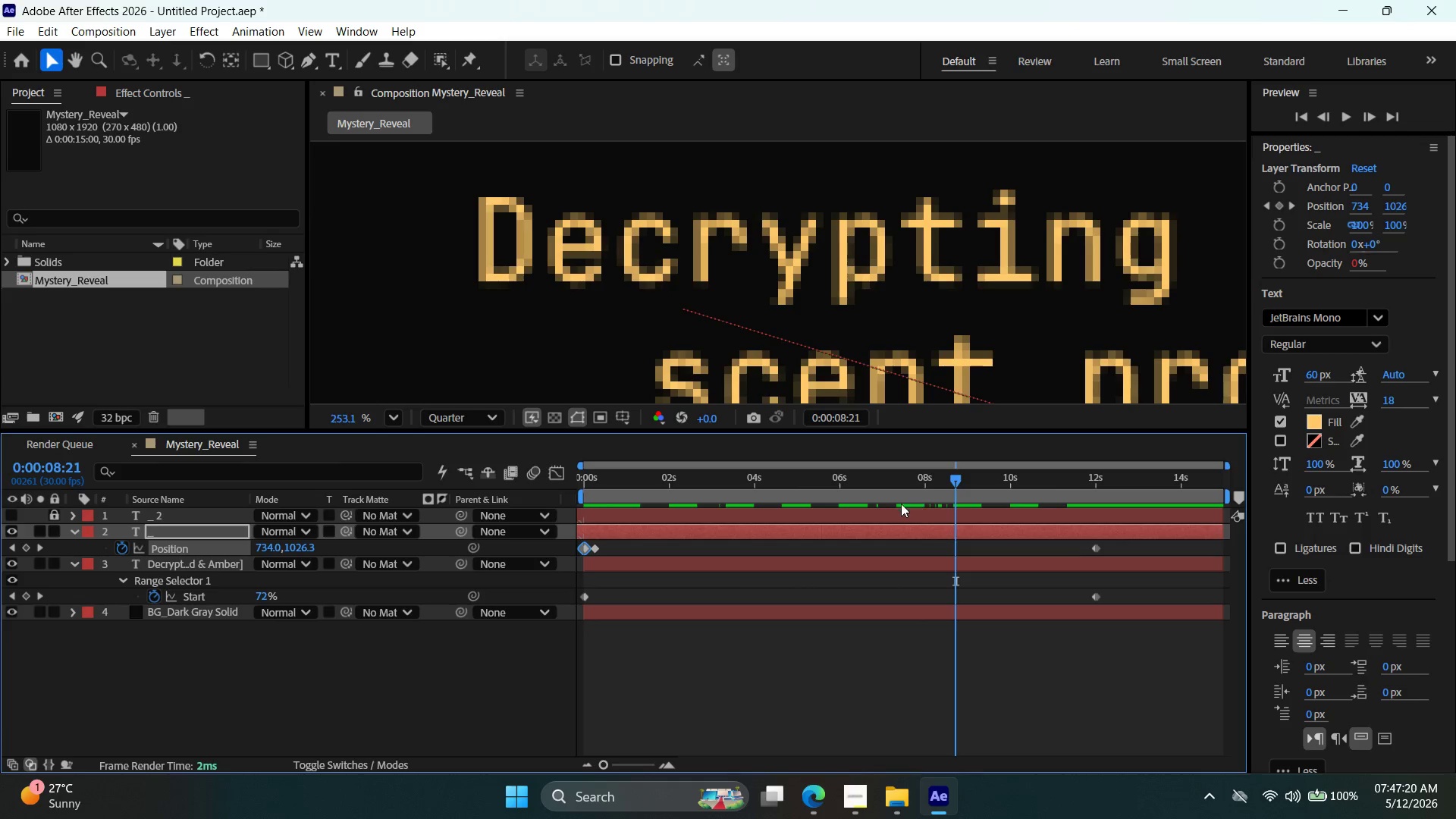 
hold_key(key=AltLeft, duration=0.61)
 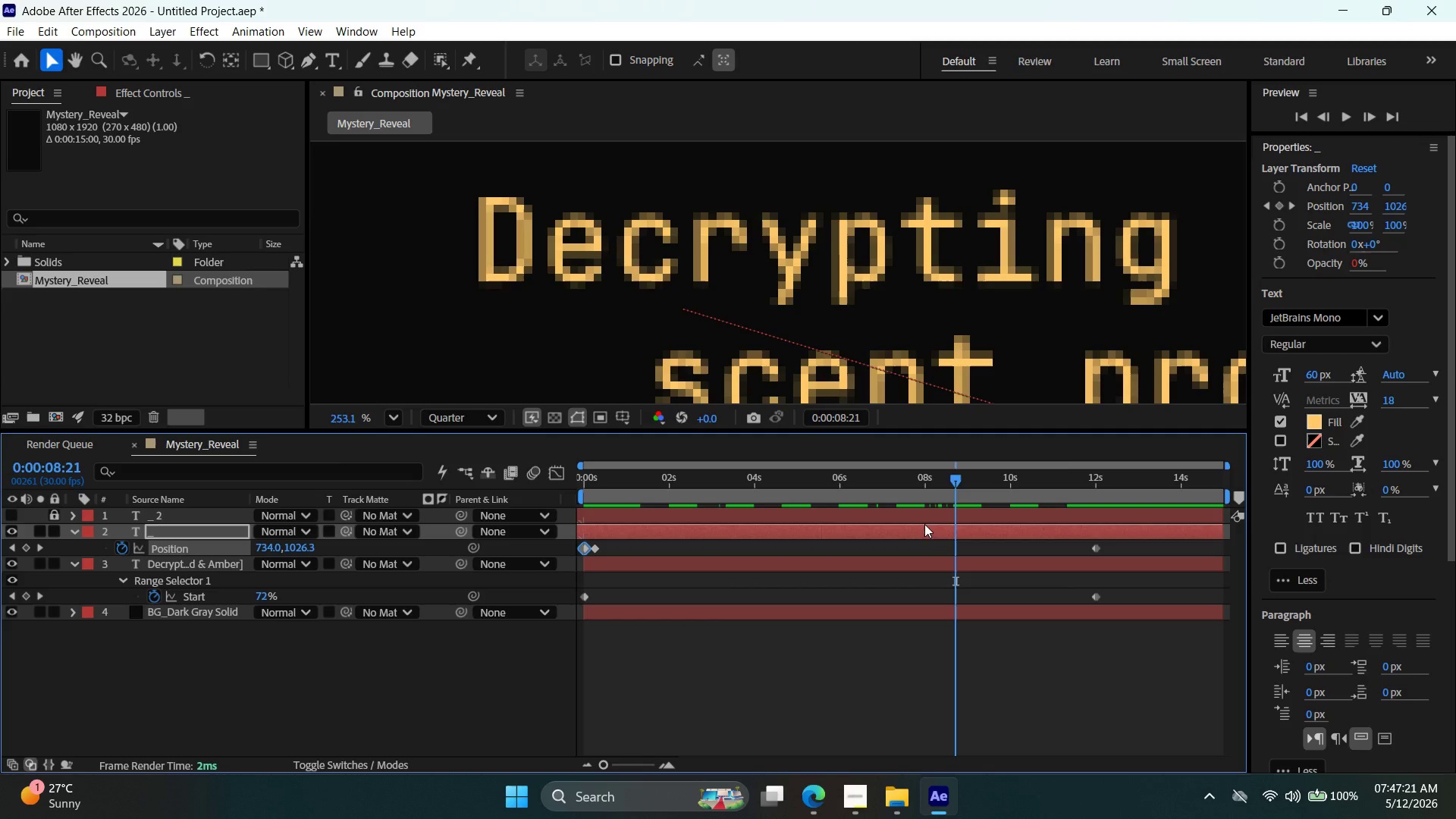 
key(Alt+AltLeft)
 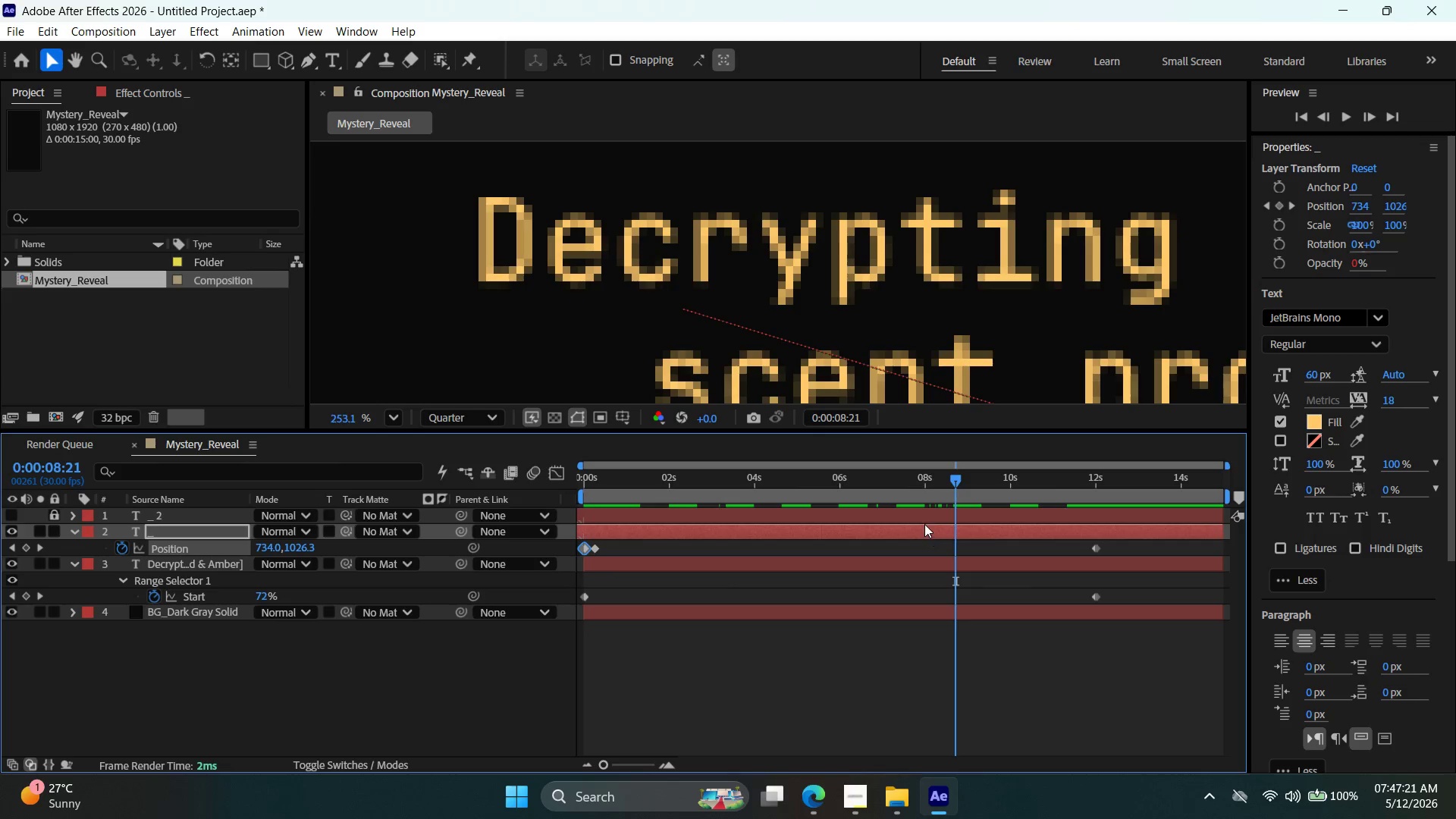 
scroll: coordinate [924, 524], scroll_direction: down, amount: 11.0
 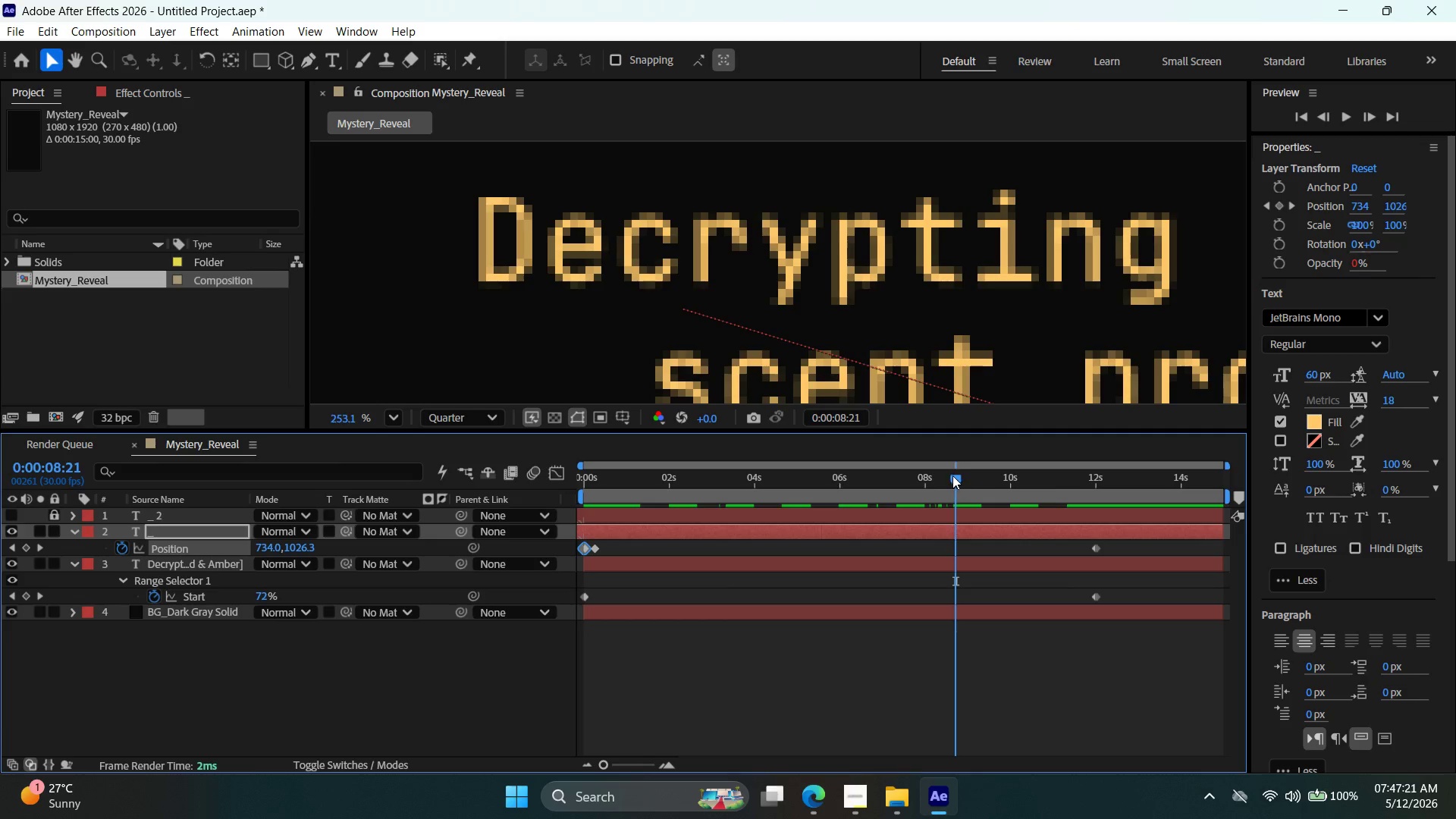 
left_click_drag(start_coordinate=[954, 478], to_coordinate=[1019, 483])
 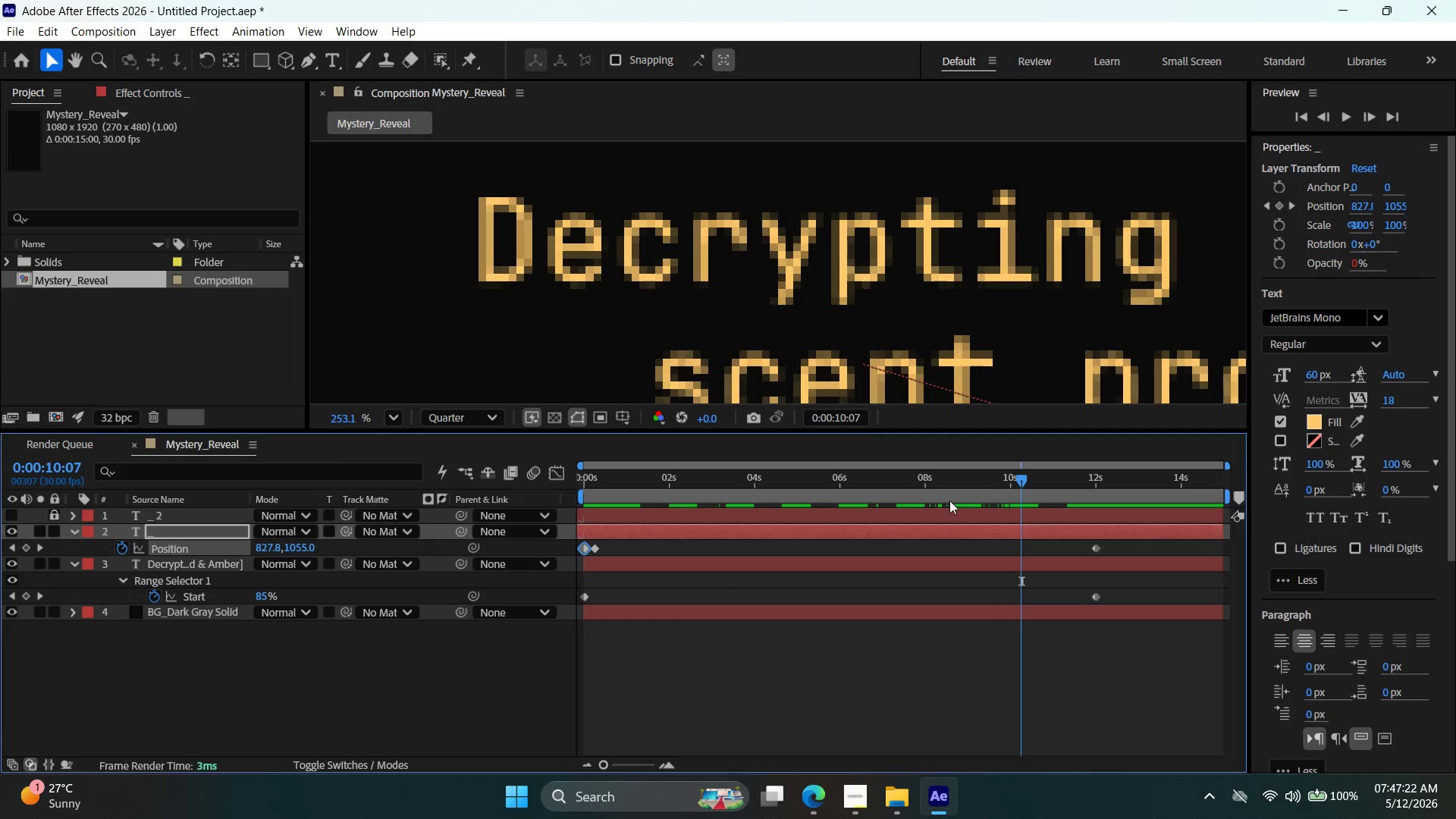 
key(Alt+AltLeft)
 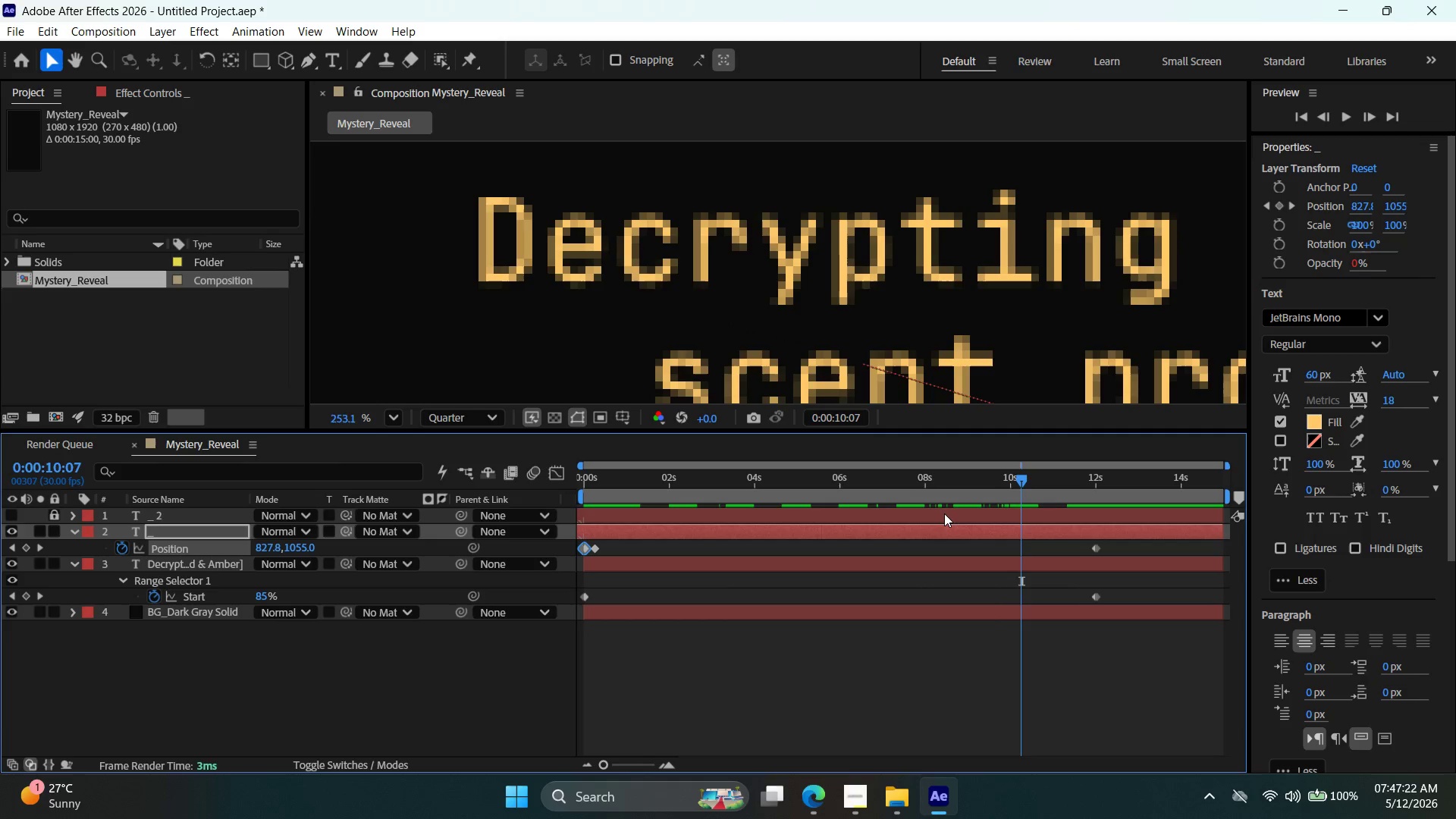 
scroll: coordinate [943, 514], scroll_direction: down, amount: 5.0
 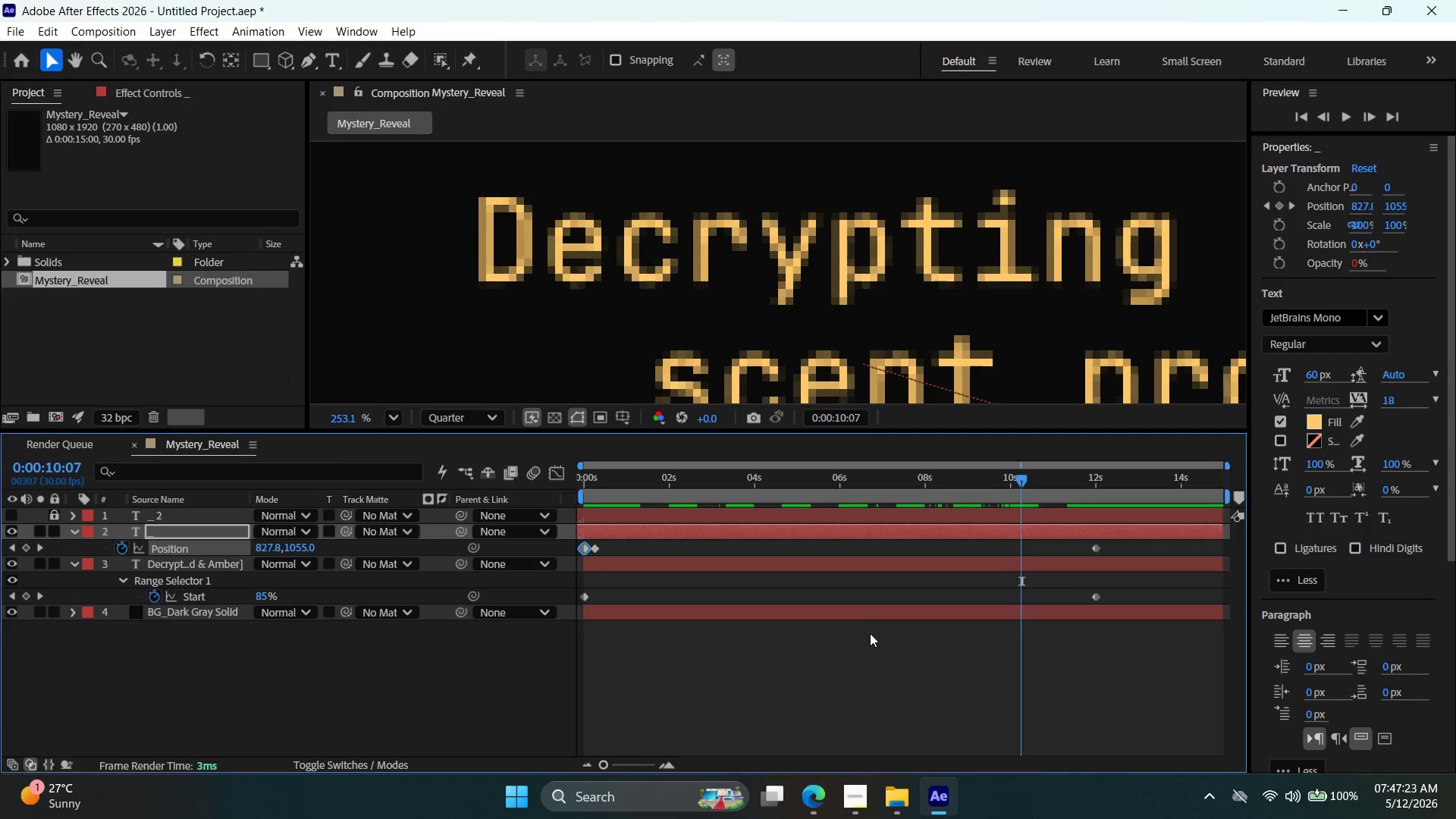 
left_click([861, 651])
 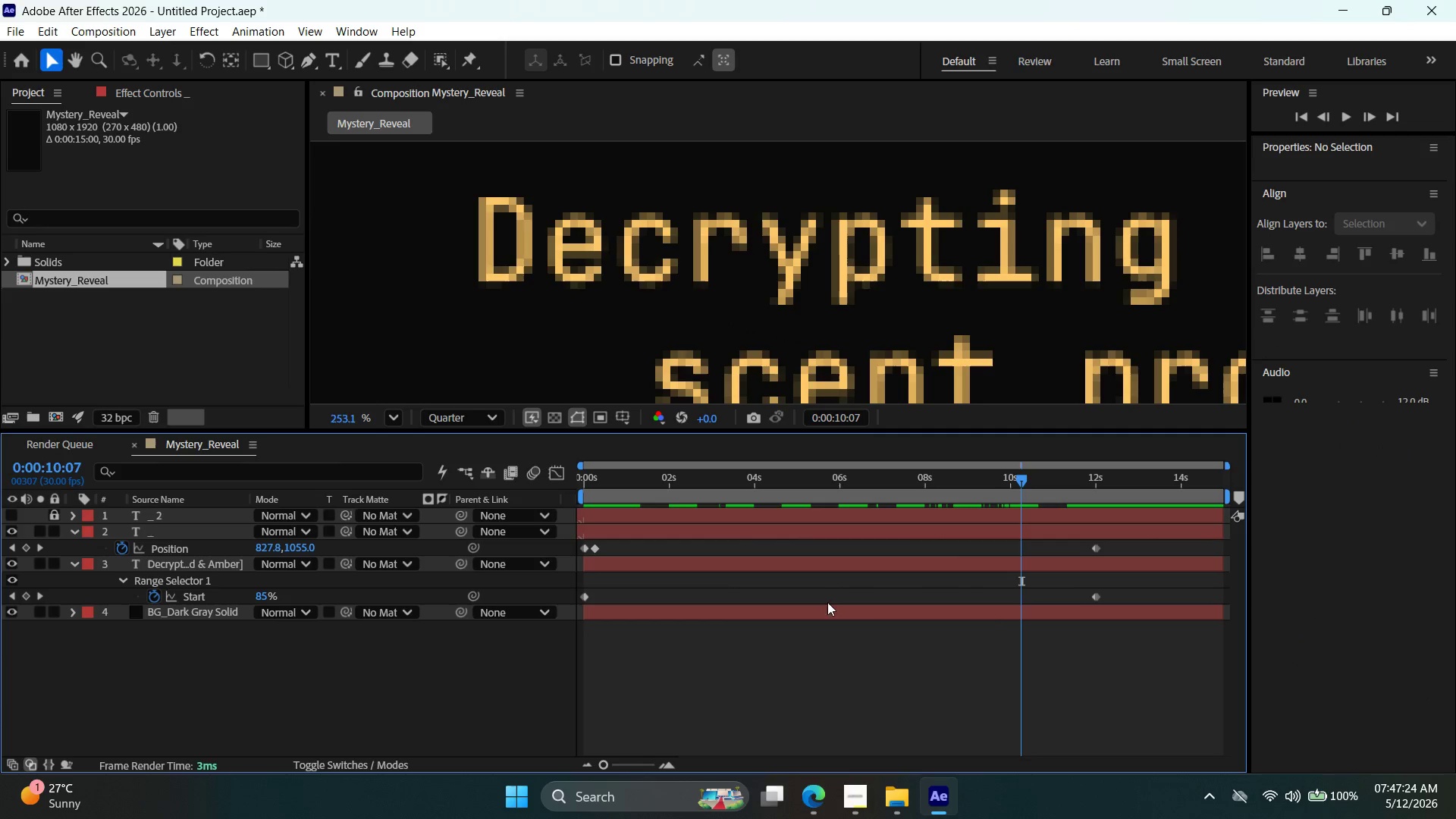 
key(Alt+AltLeft)
 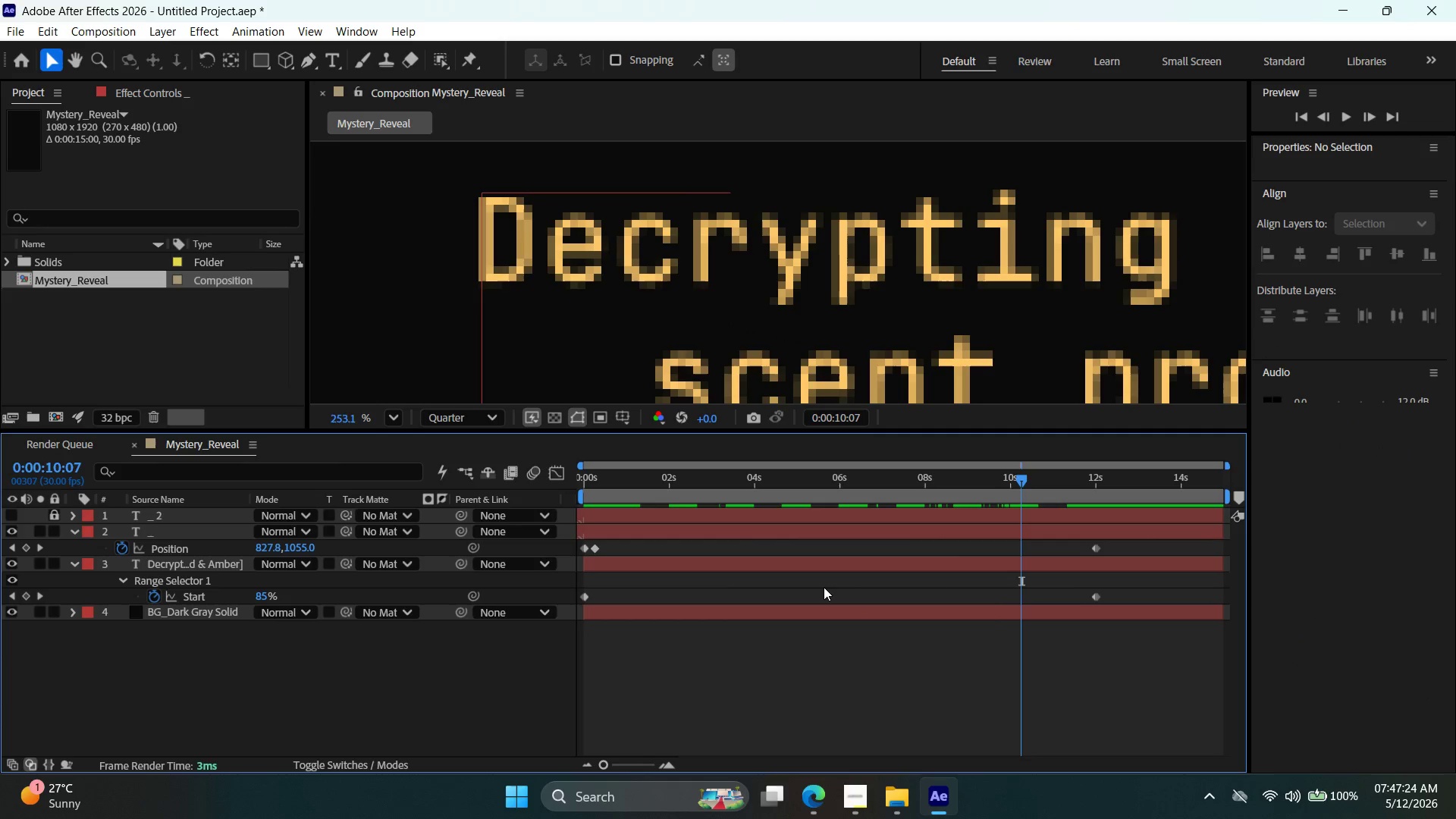 
scroll: coordinate [824, 587], scroll_direction: down, amount: 3.0
 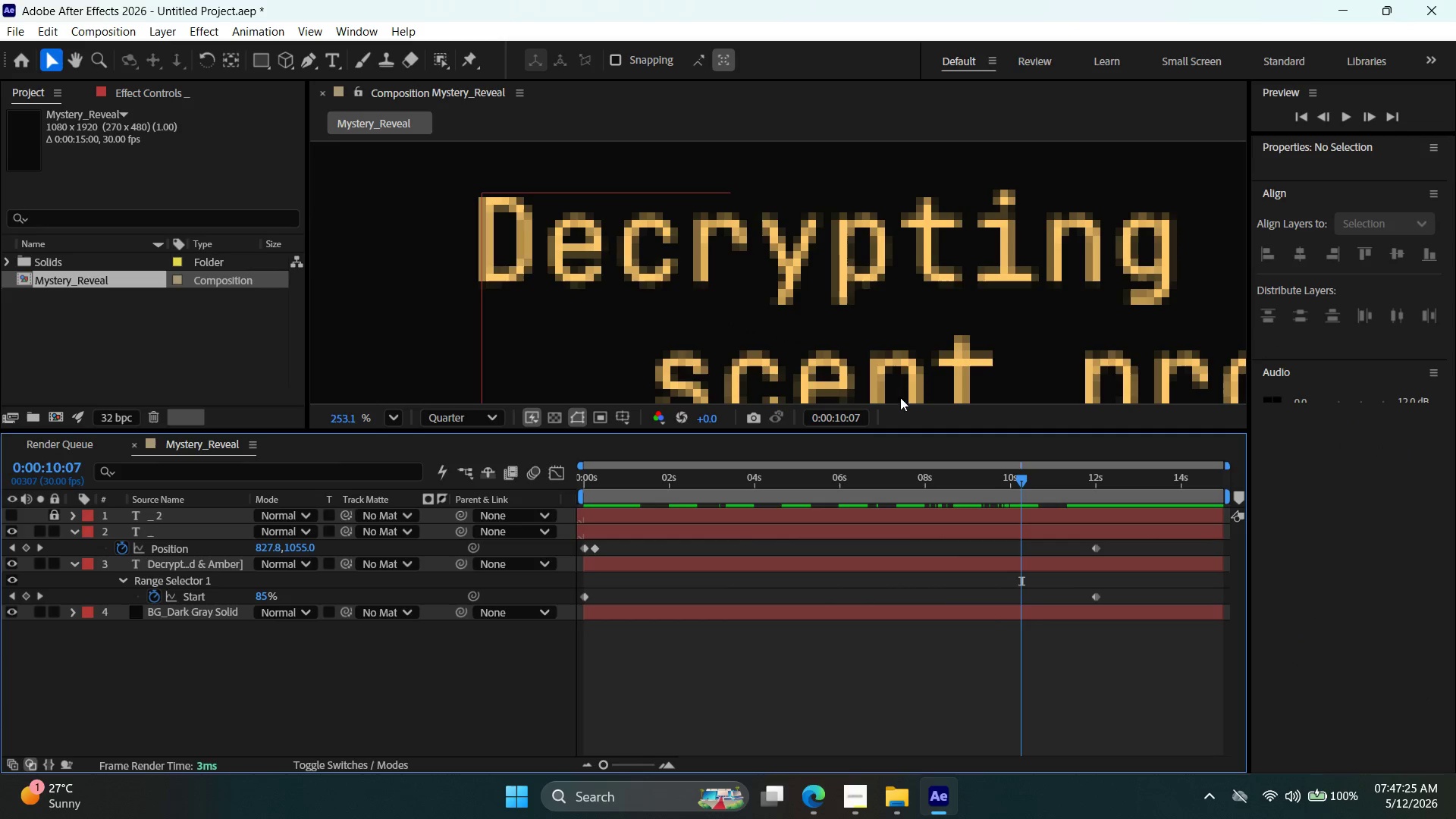 
key(Alt+AltLeft)
 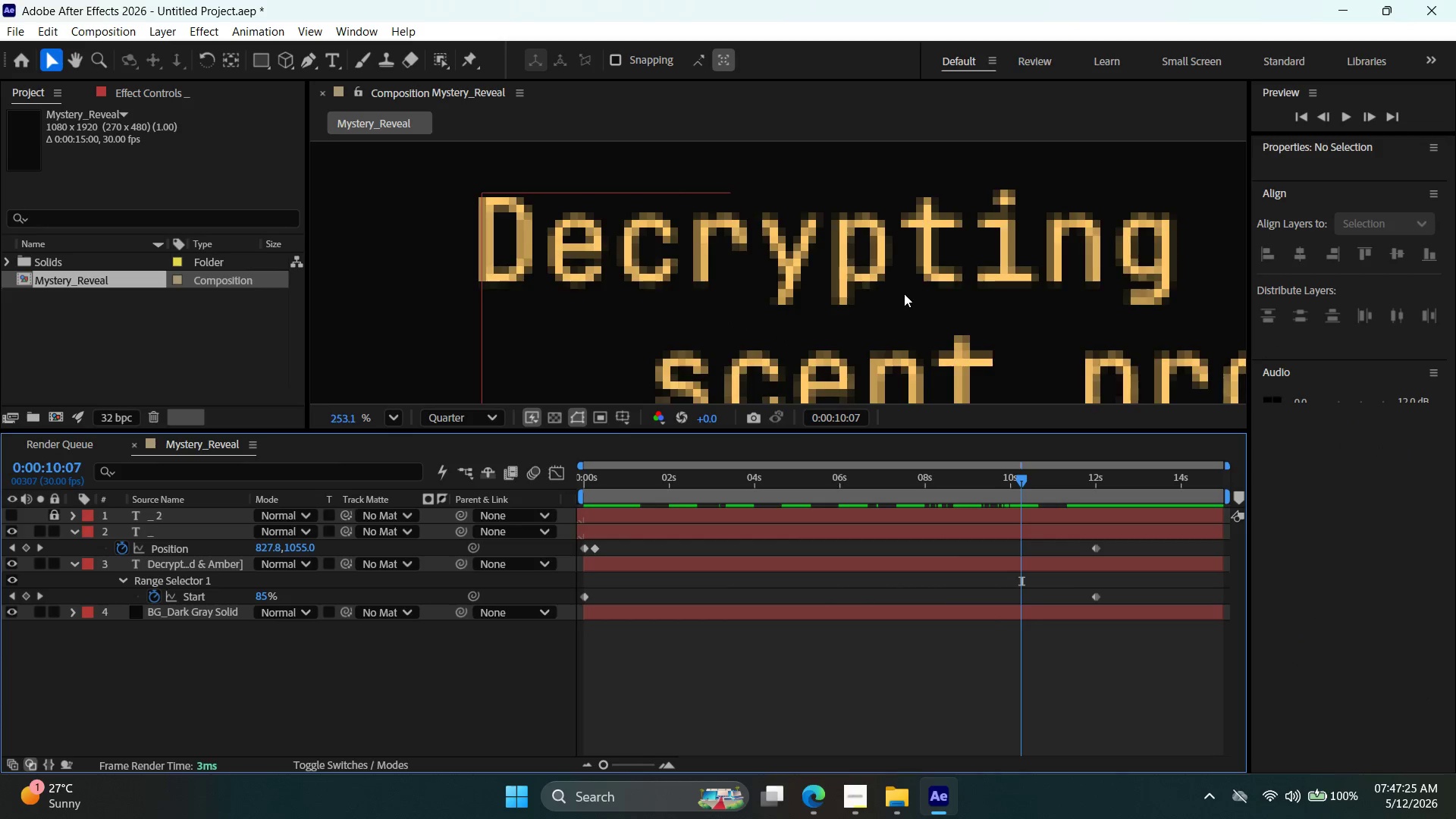 
key(Alt+AltLeft)
 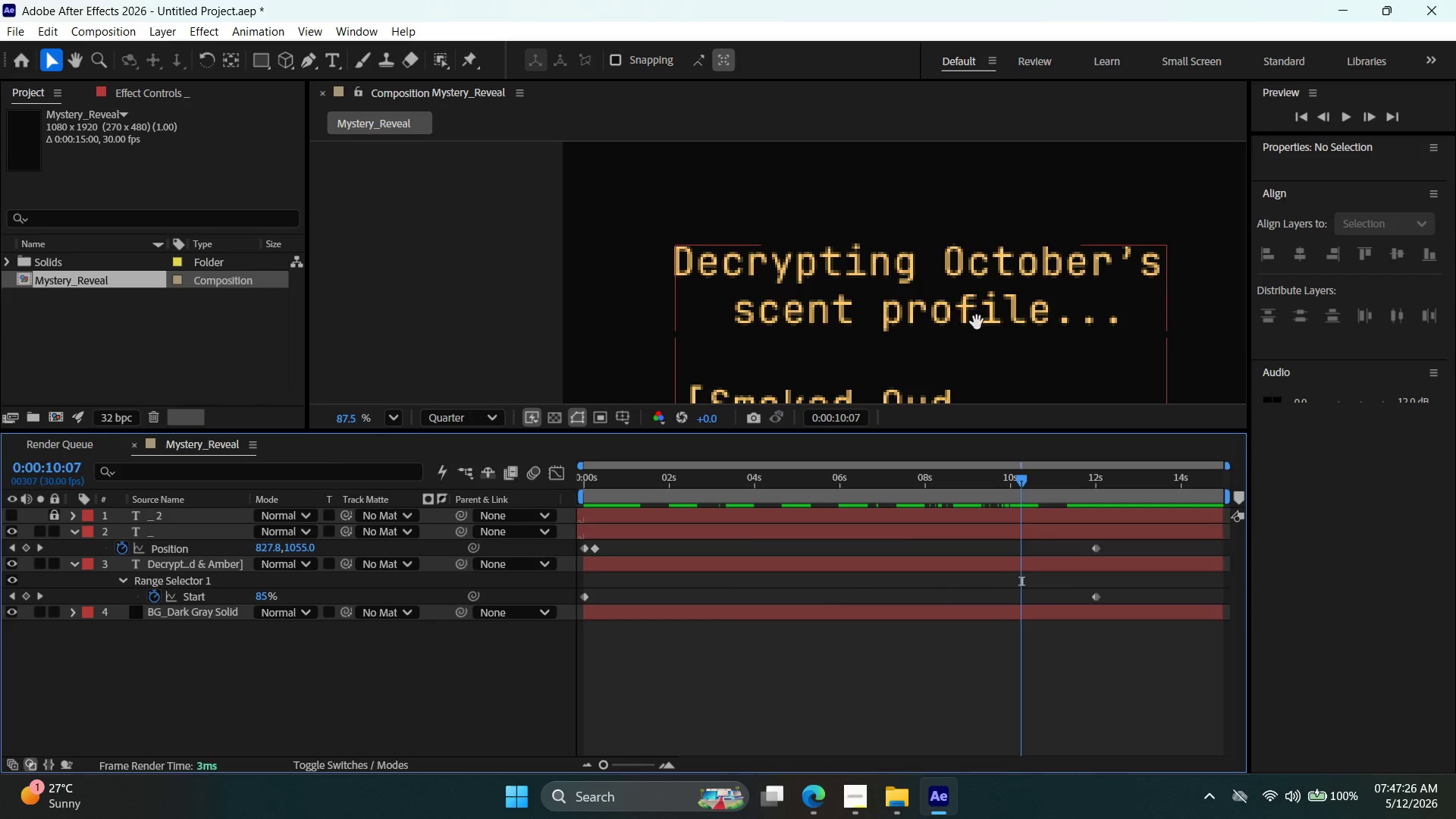 
hold_key(key=Space, duration=0.72)
 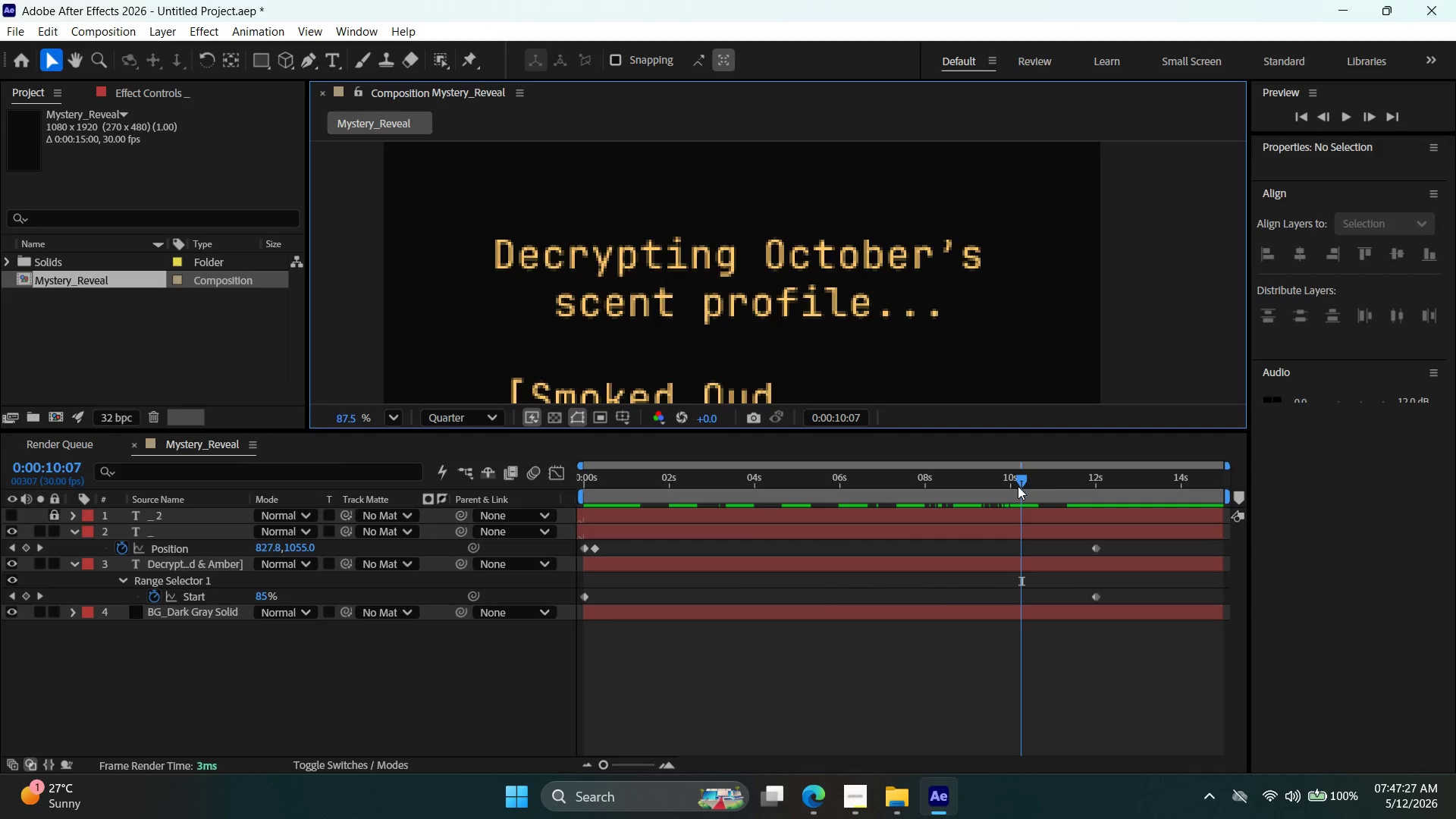 
scroll: coordinate [898, 309], scroll_direction: down, amount: 8.0
 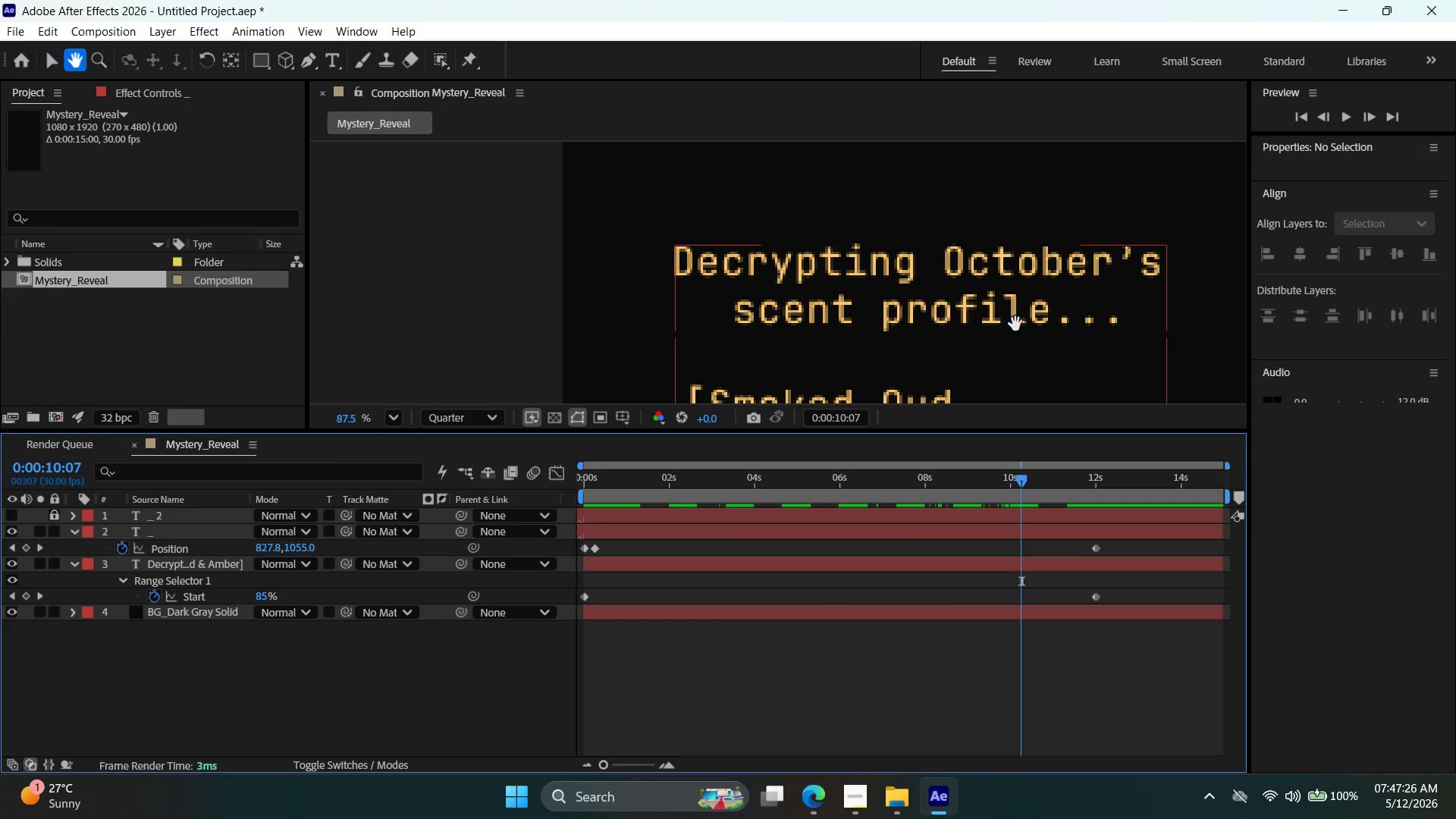 
left_click_drag(start_coordinate=[996, 322], to_coordinate=[817, 315])
 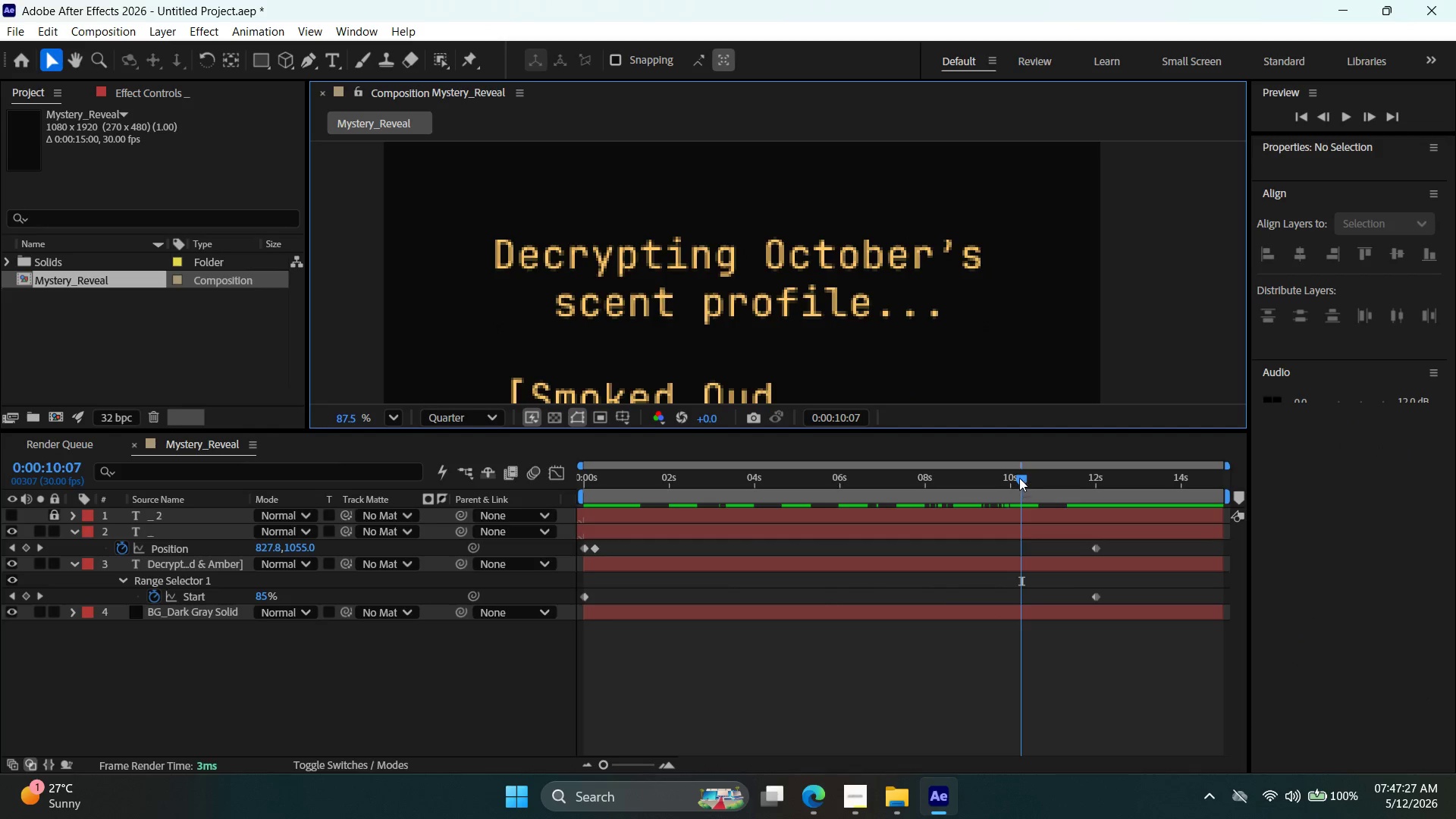 
left_click_drag(start_coordinate=[1021, 477], to_coordinate=[758, 486])
 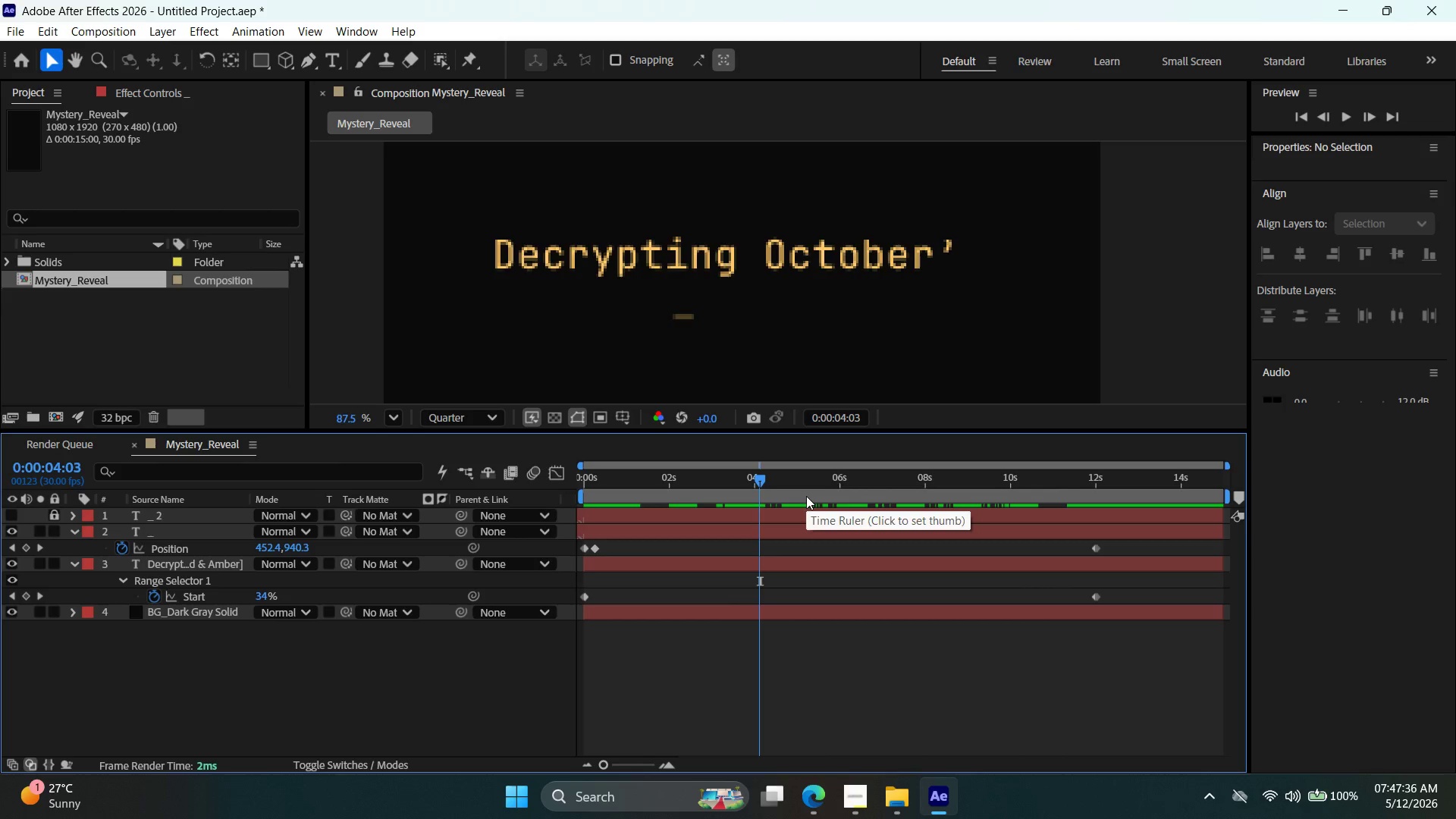 
hold_key(key=ArrowUp, duration=0.88)
 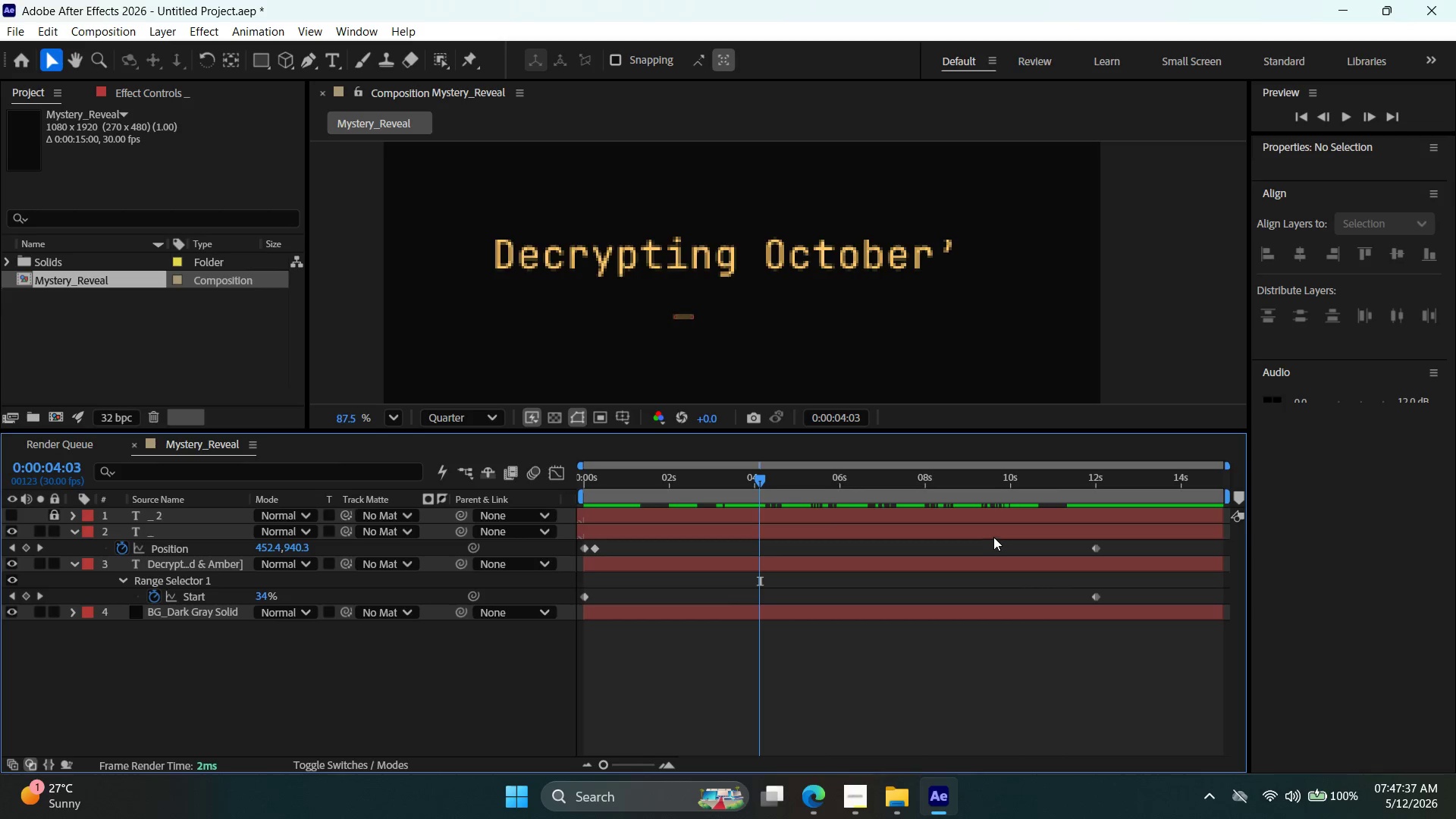 
left_click([996, 530])
 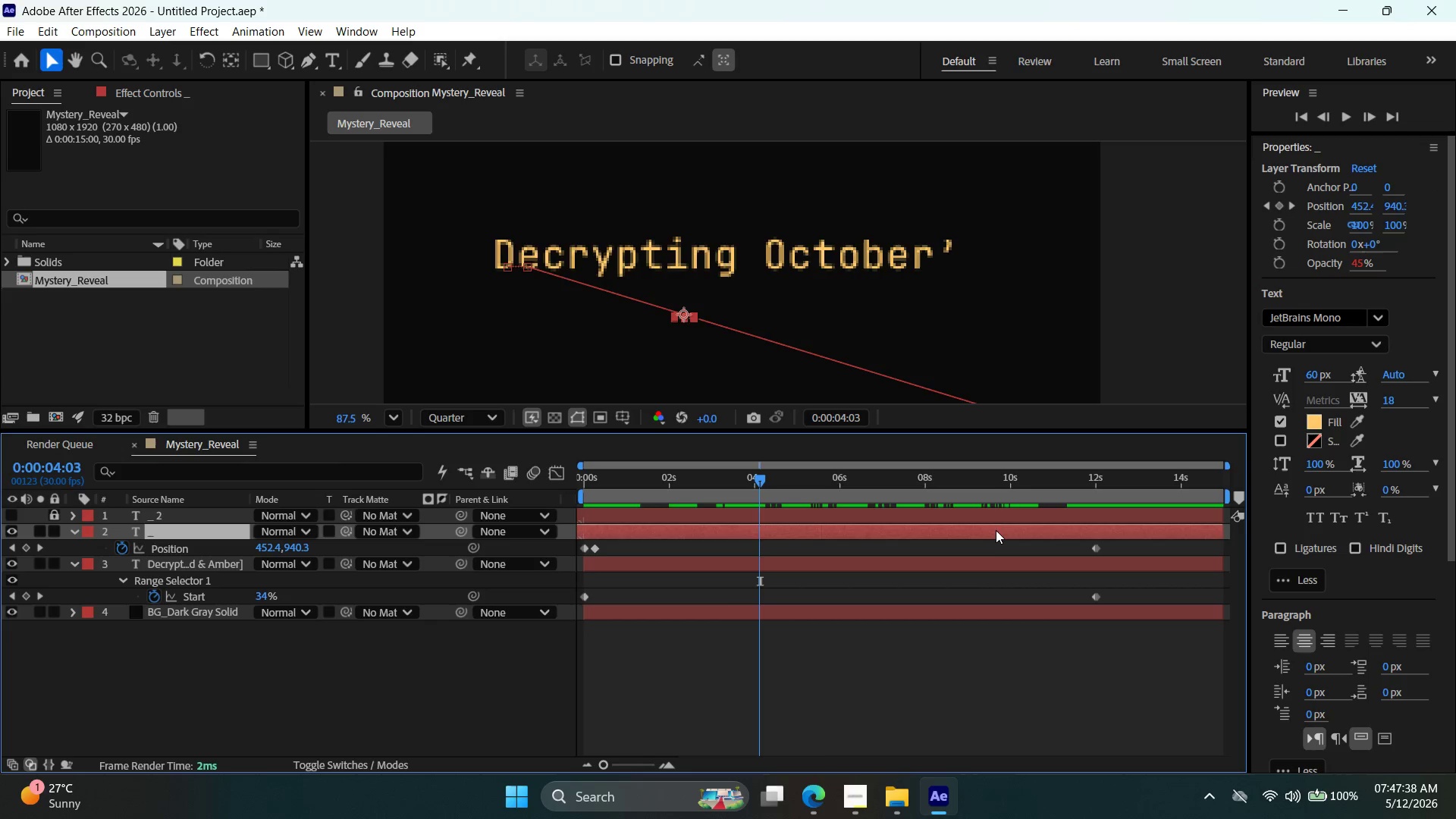 
hold_key(key=ArrowUp, duration=1.5)
 